 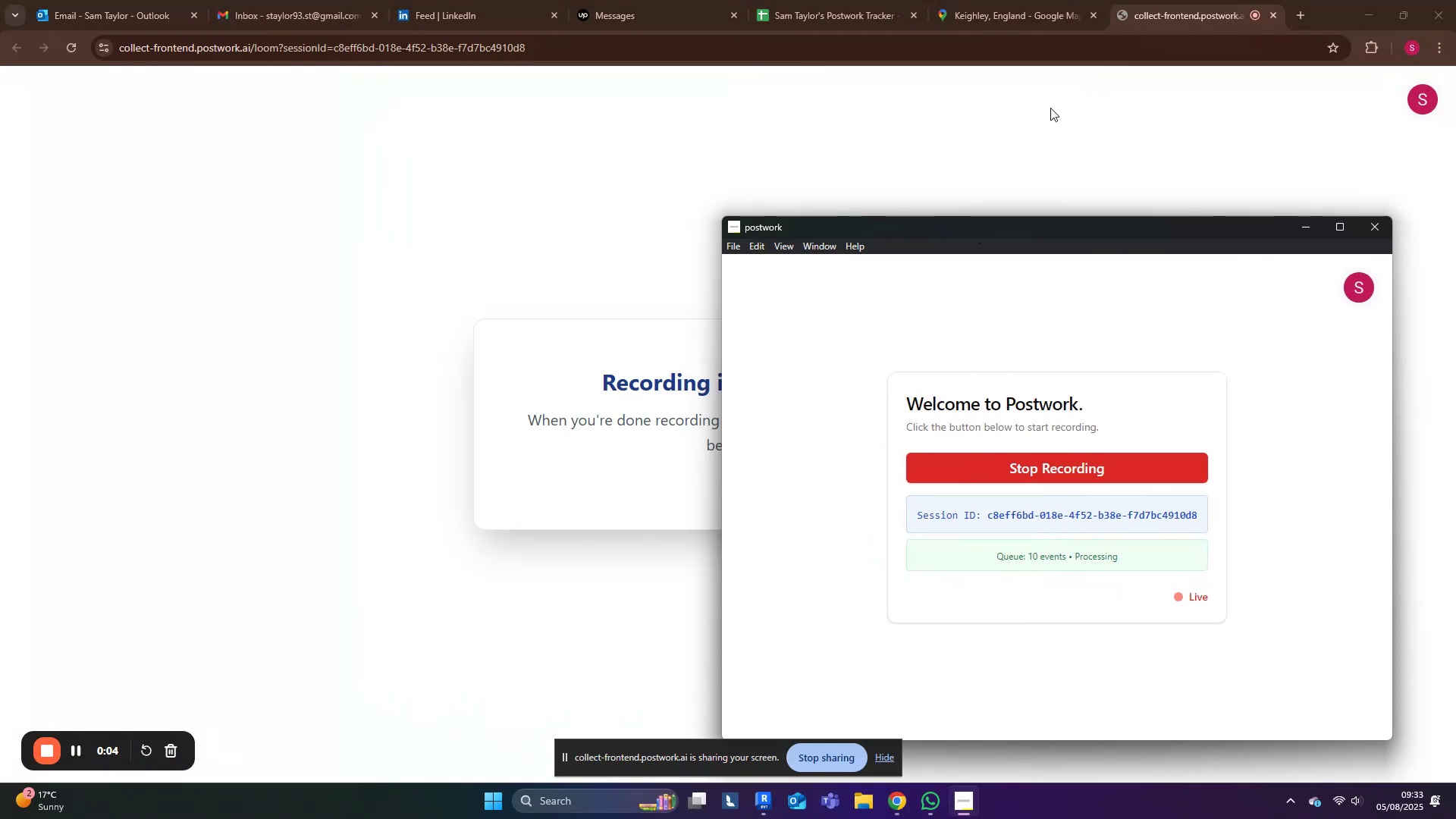 
left_click([1005, 8])
 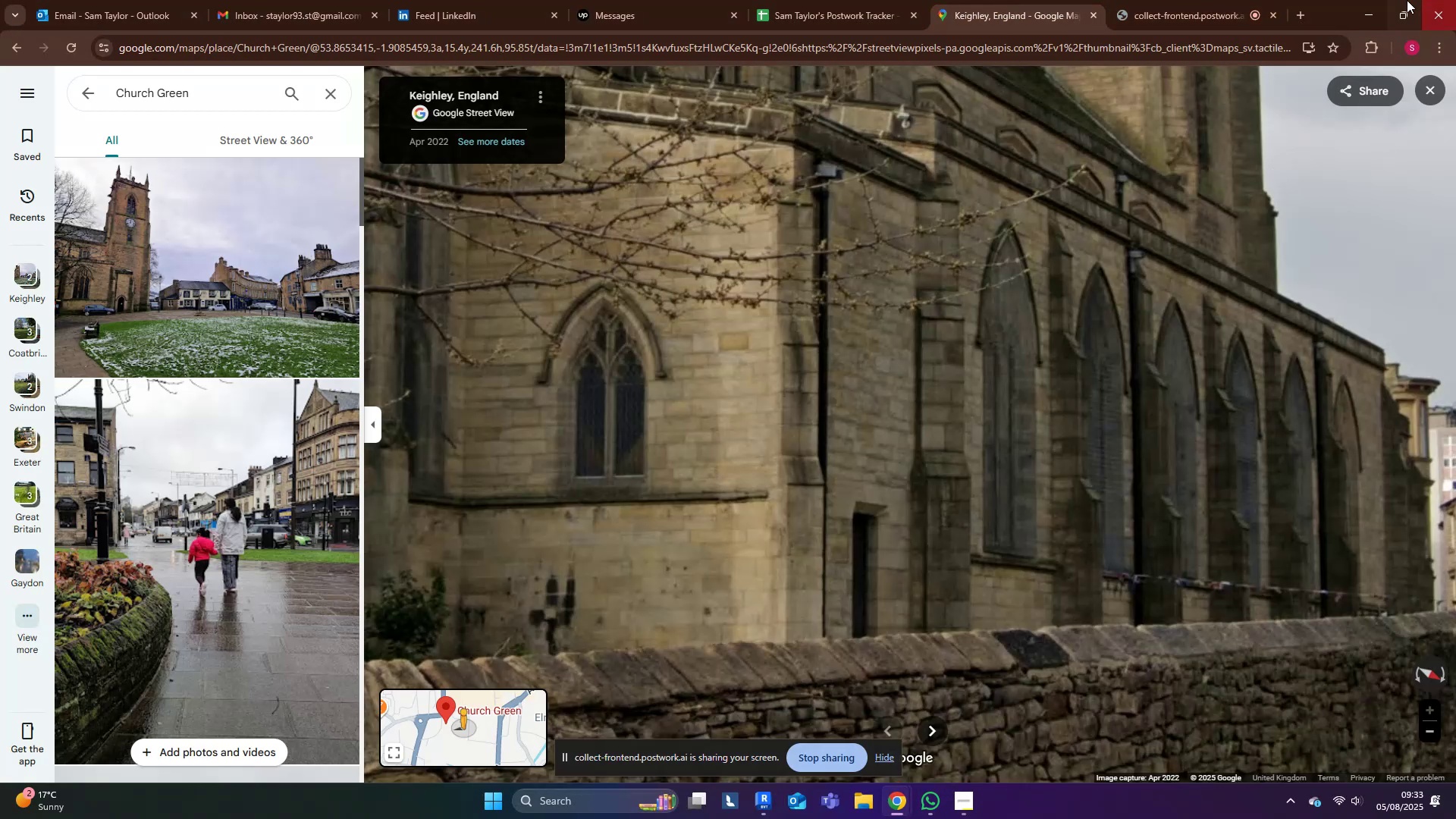 
left_click([1364, 8])
 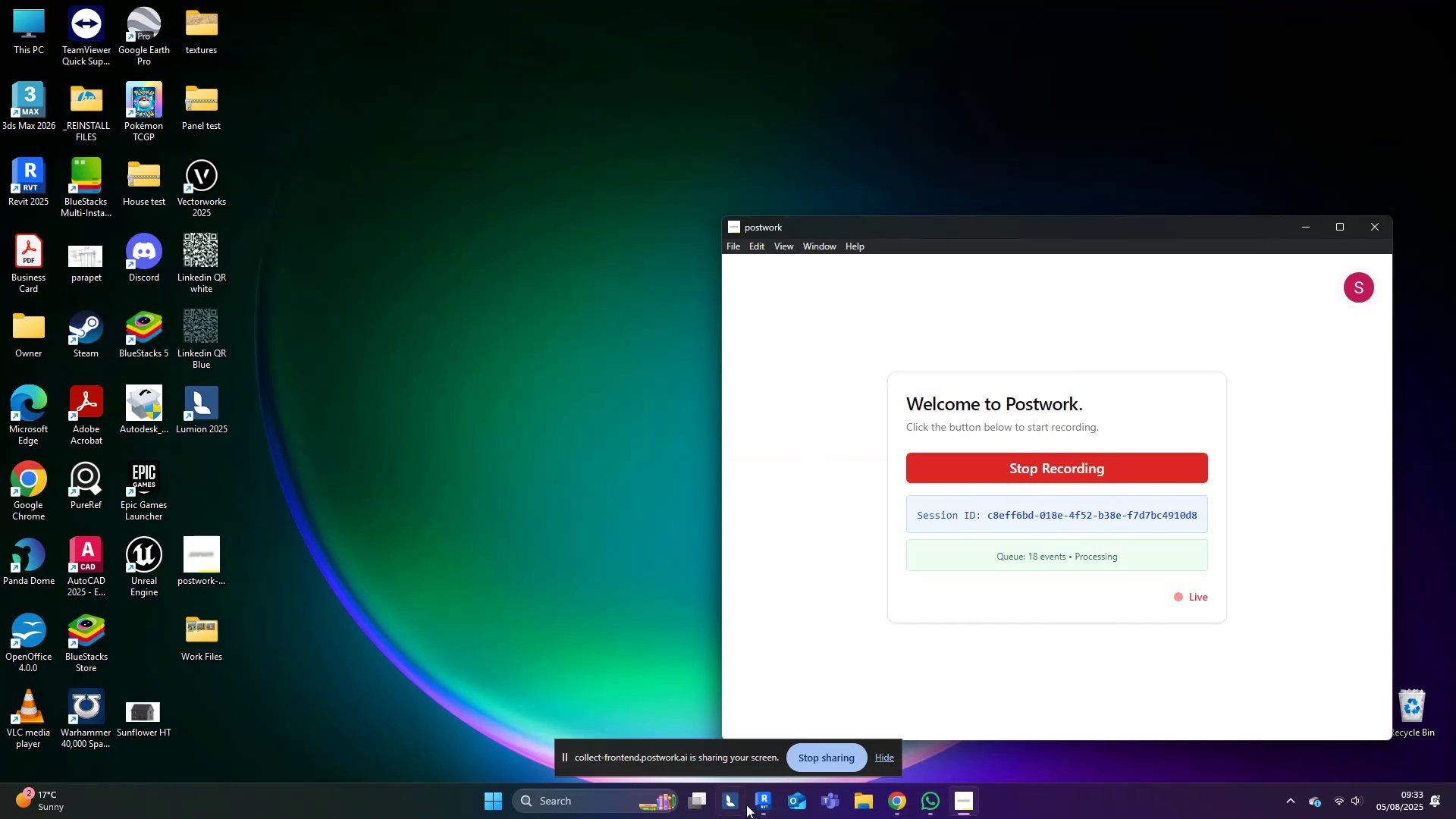 
left_click([758, 801])
 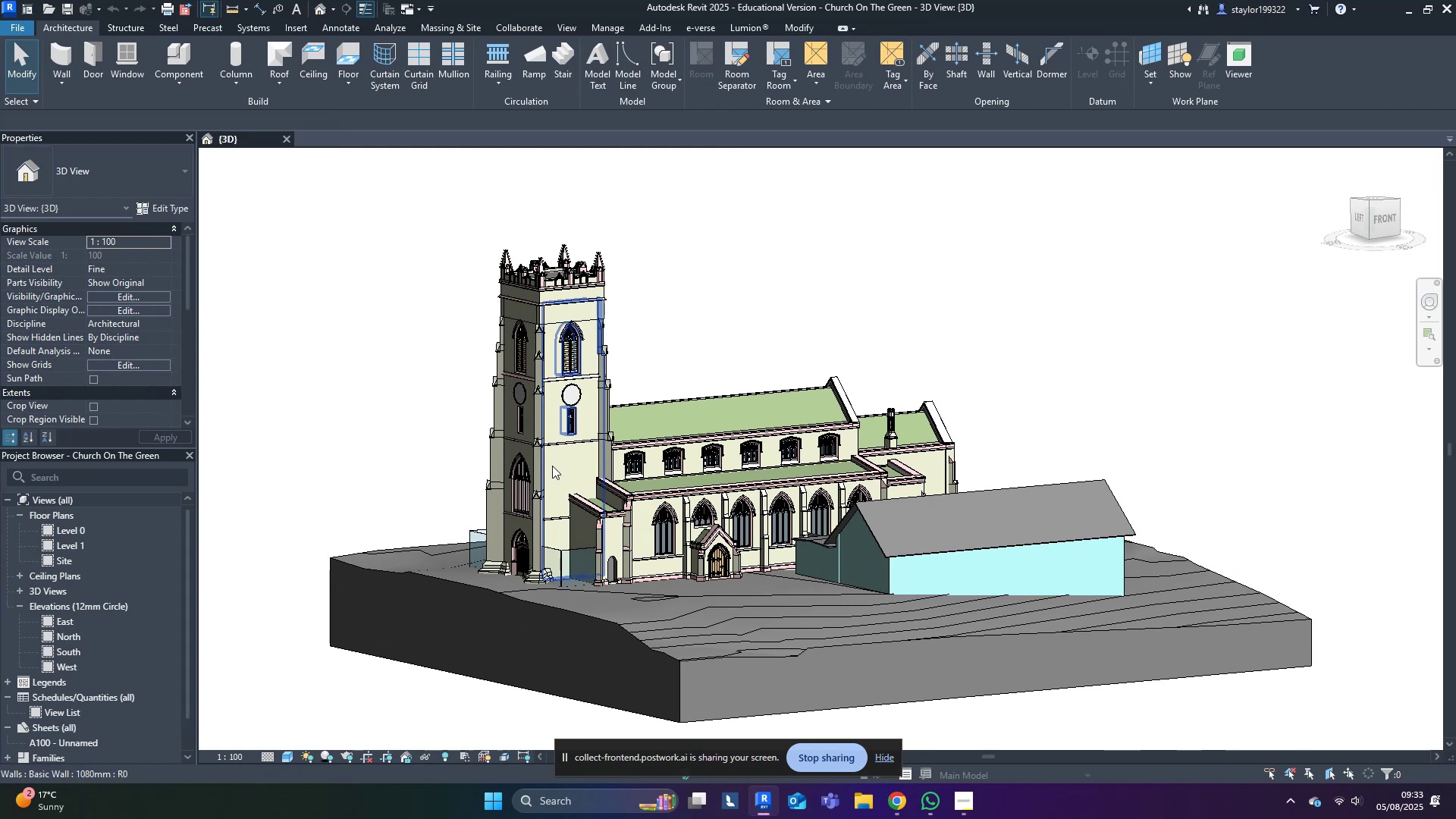 
scroll: coordinate [526, 553], scroll_direction: up, amount: 10.0
 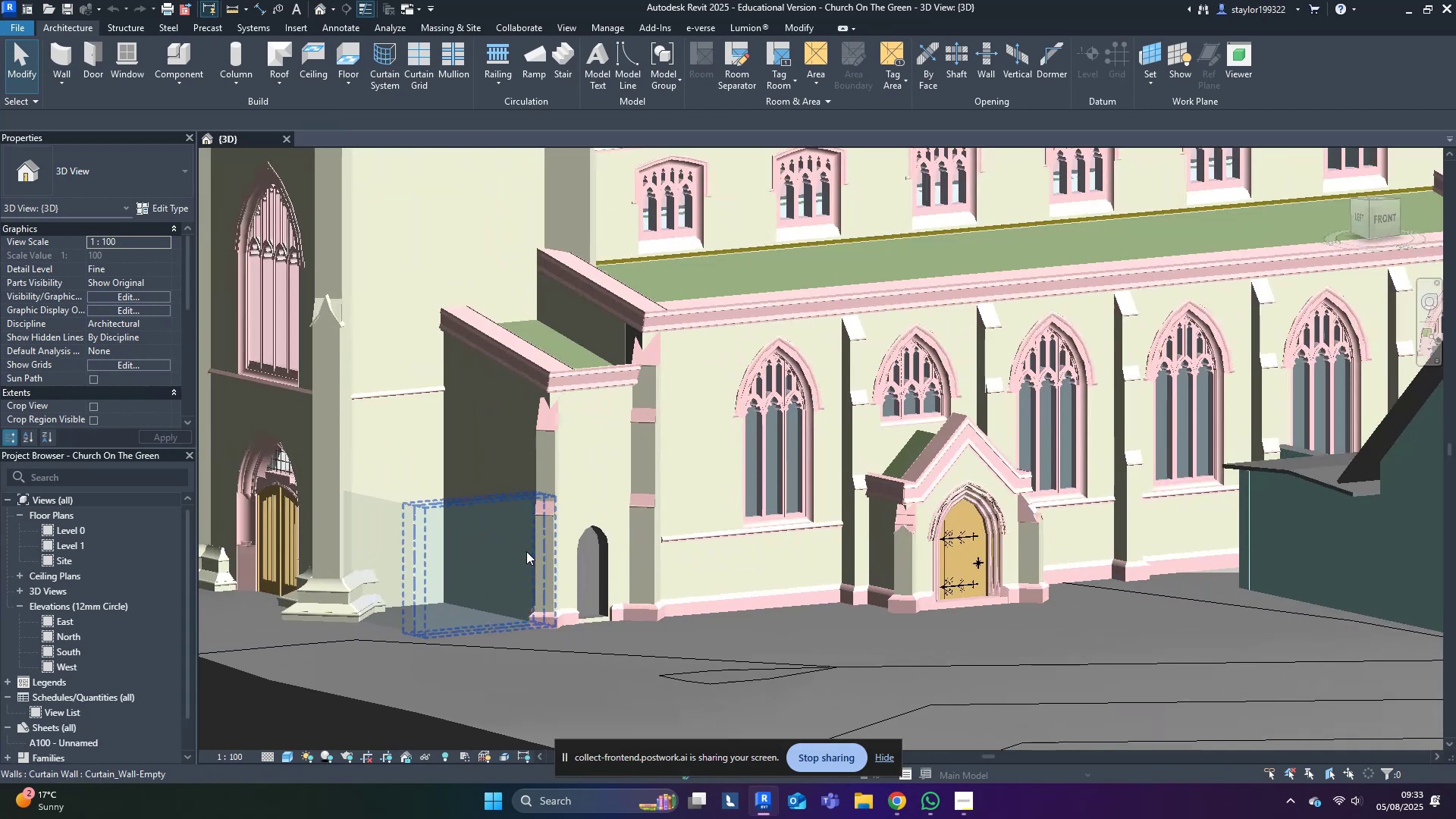 
hold_key(key=ShiftLeft, duration=0.46)
 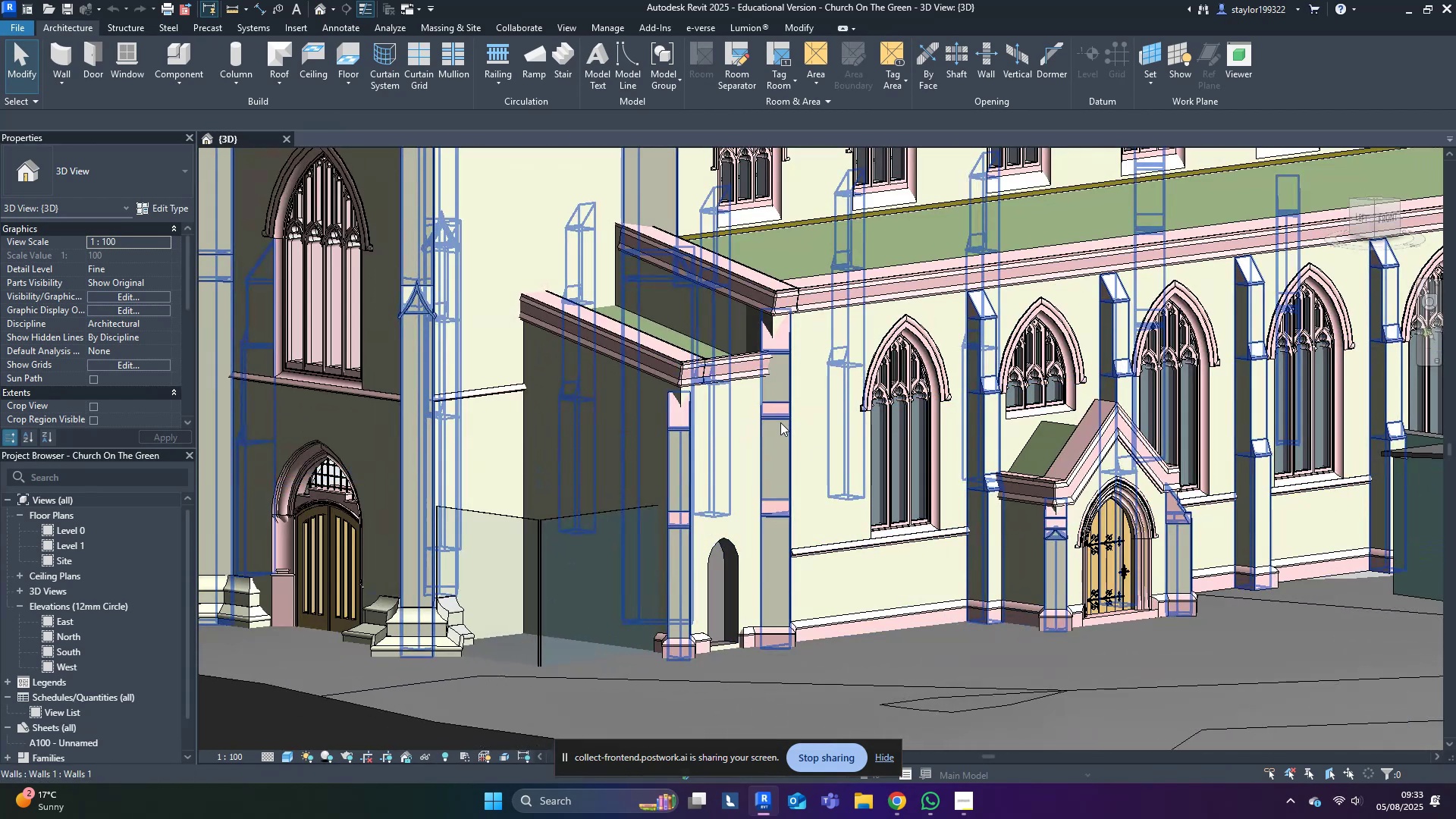 
left_click([780, 422])
 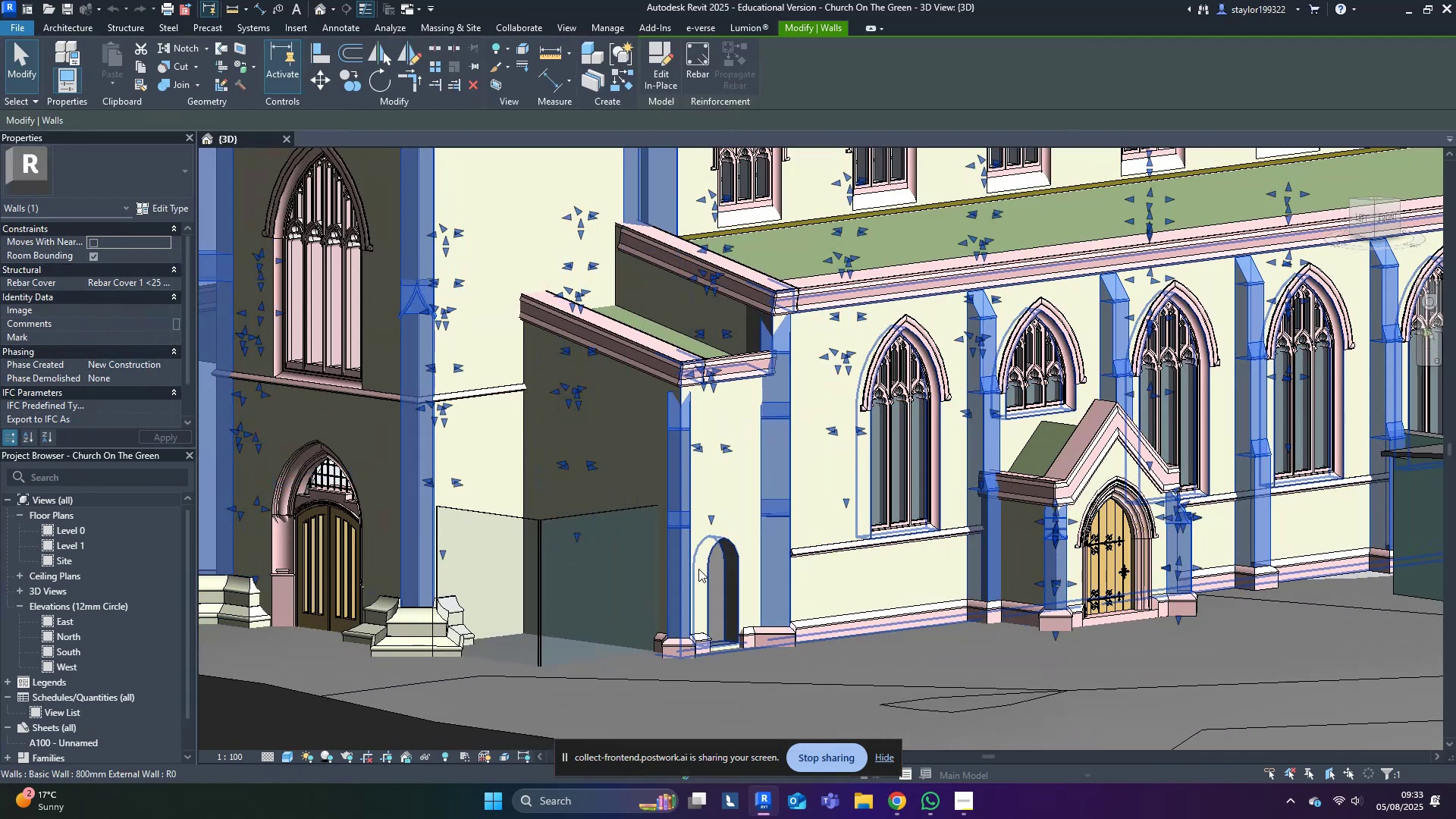 
scroll: coordinate [696, 565], scroll_direction: down, amount: 6.0
 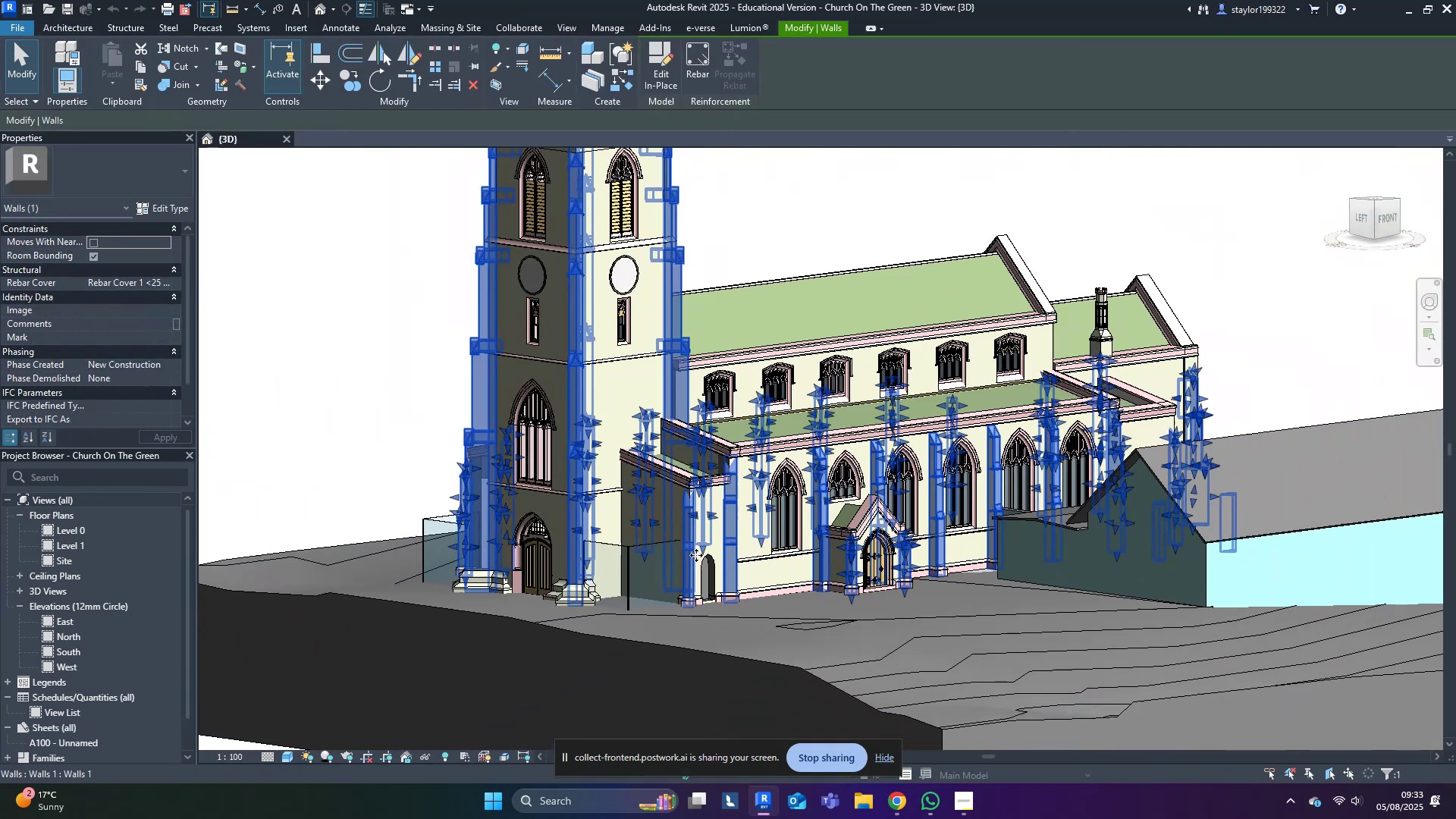 
hold_key(key=ShiftLeft, duration=0.86)
 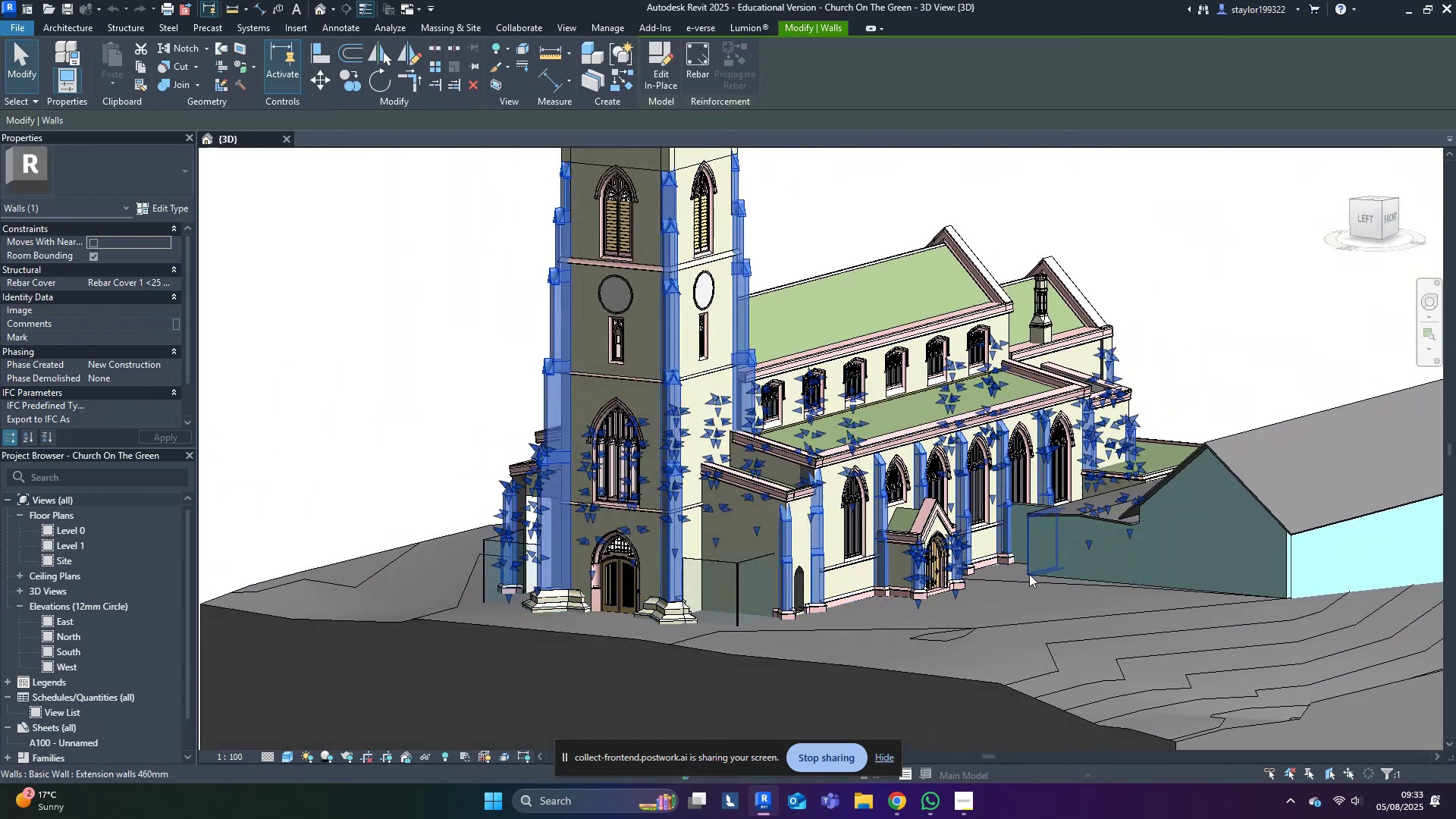 
type(hi)
 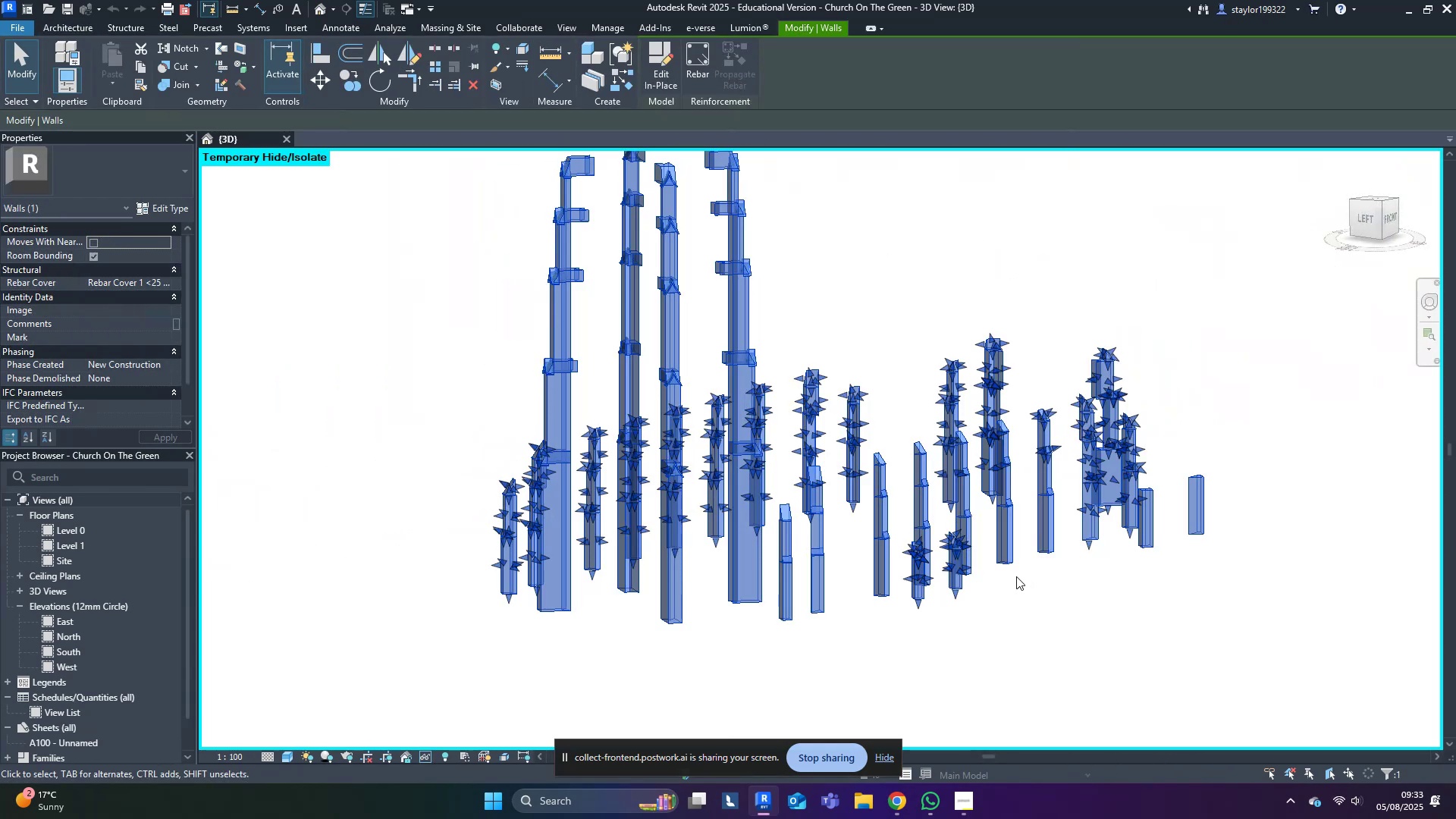 
hold_key(key=ShiftLeft, duration=0.58)
 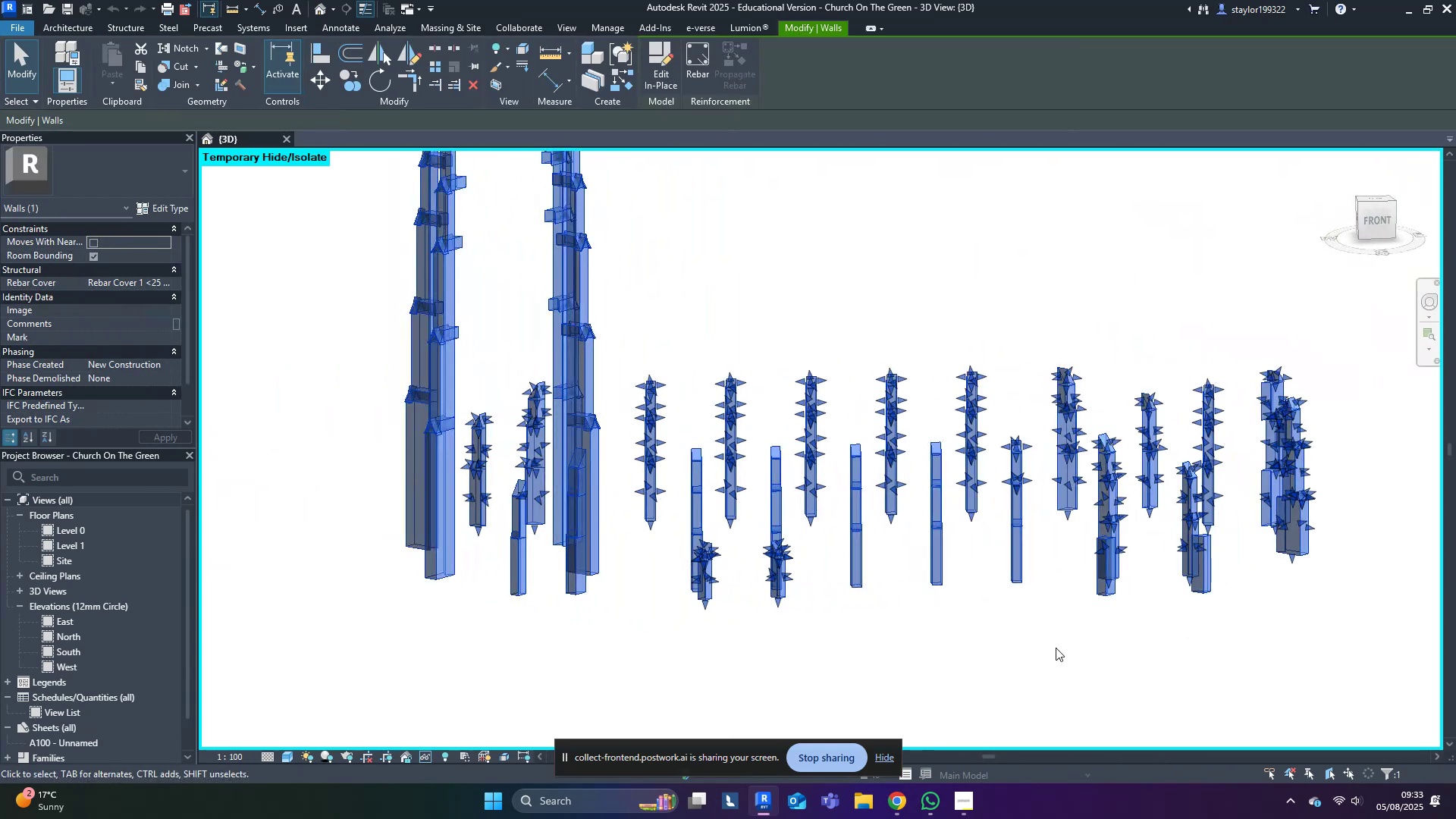 
left_click([1055, 648])
 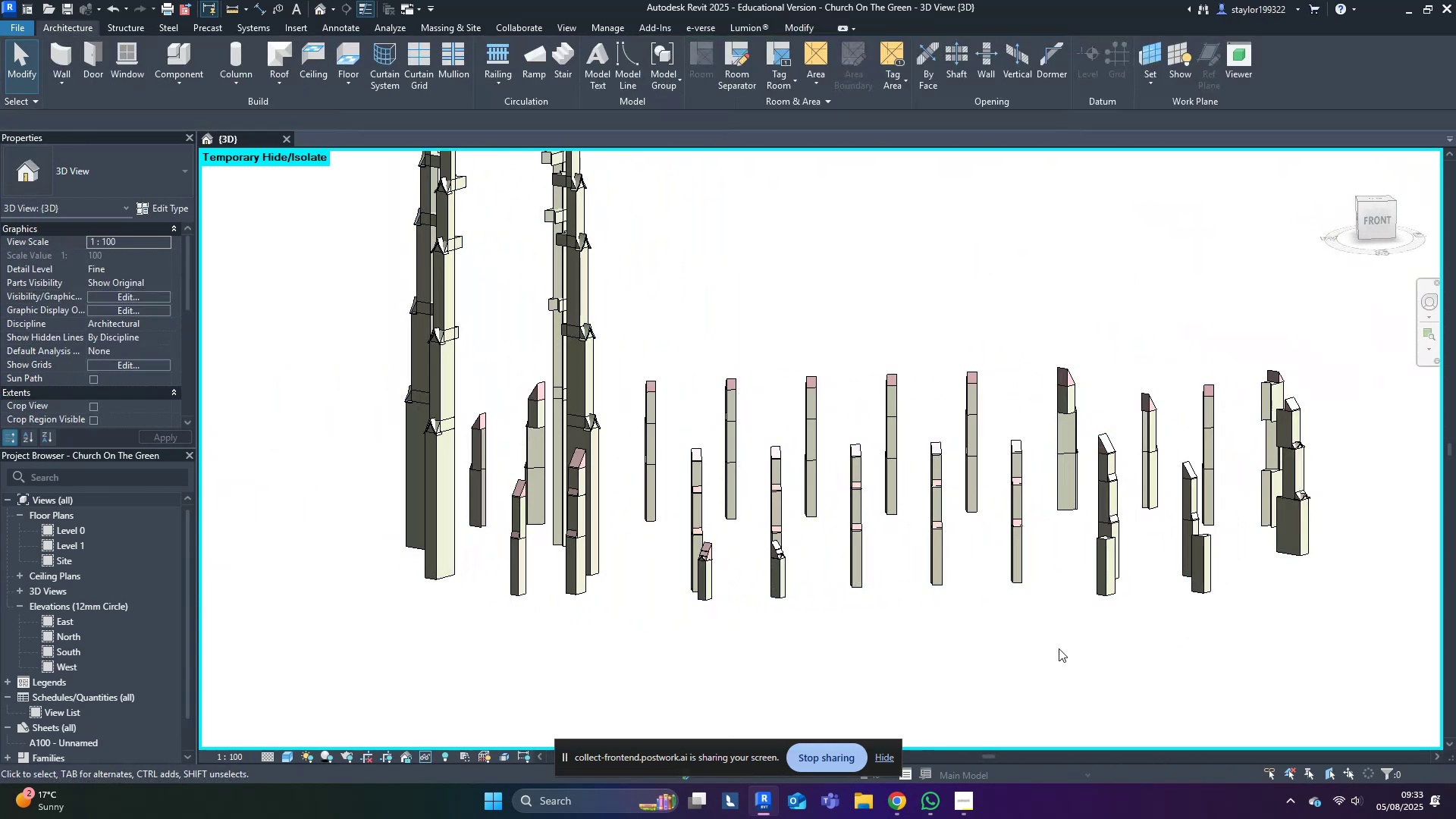 
hold_key(key=ShiftLeft, duration=0.72)
 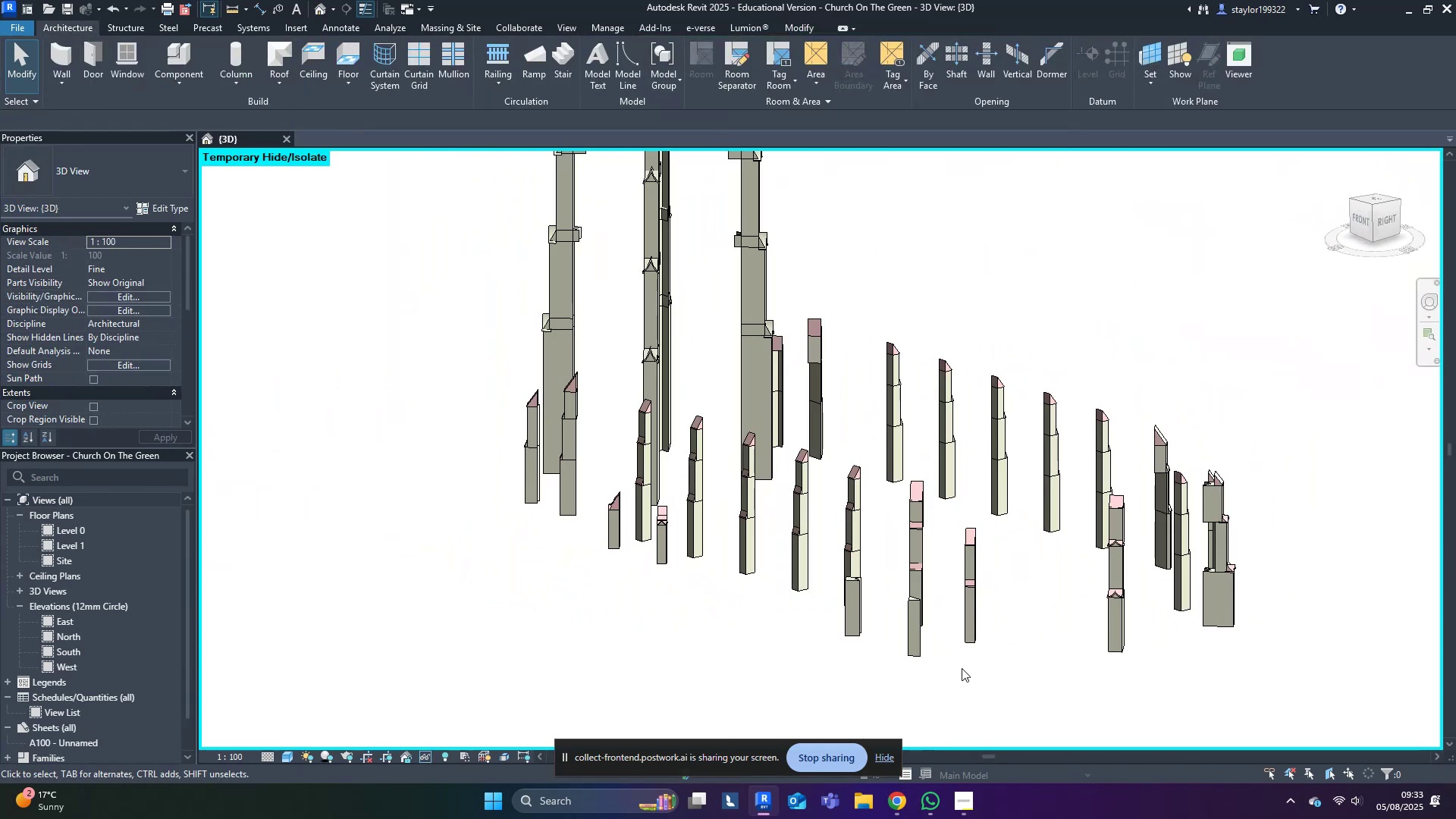 
hold_key(key=ShiftLeft, duration=1.09)
 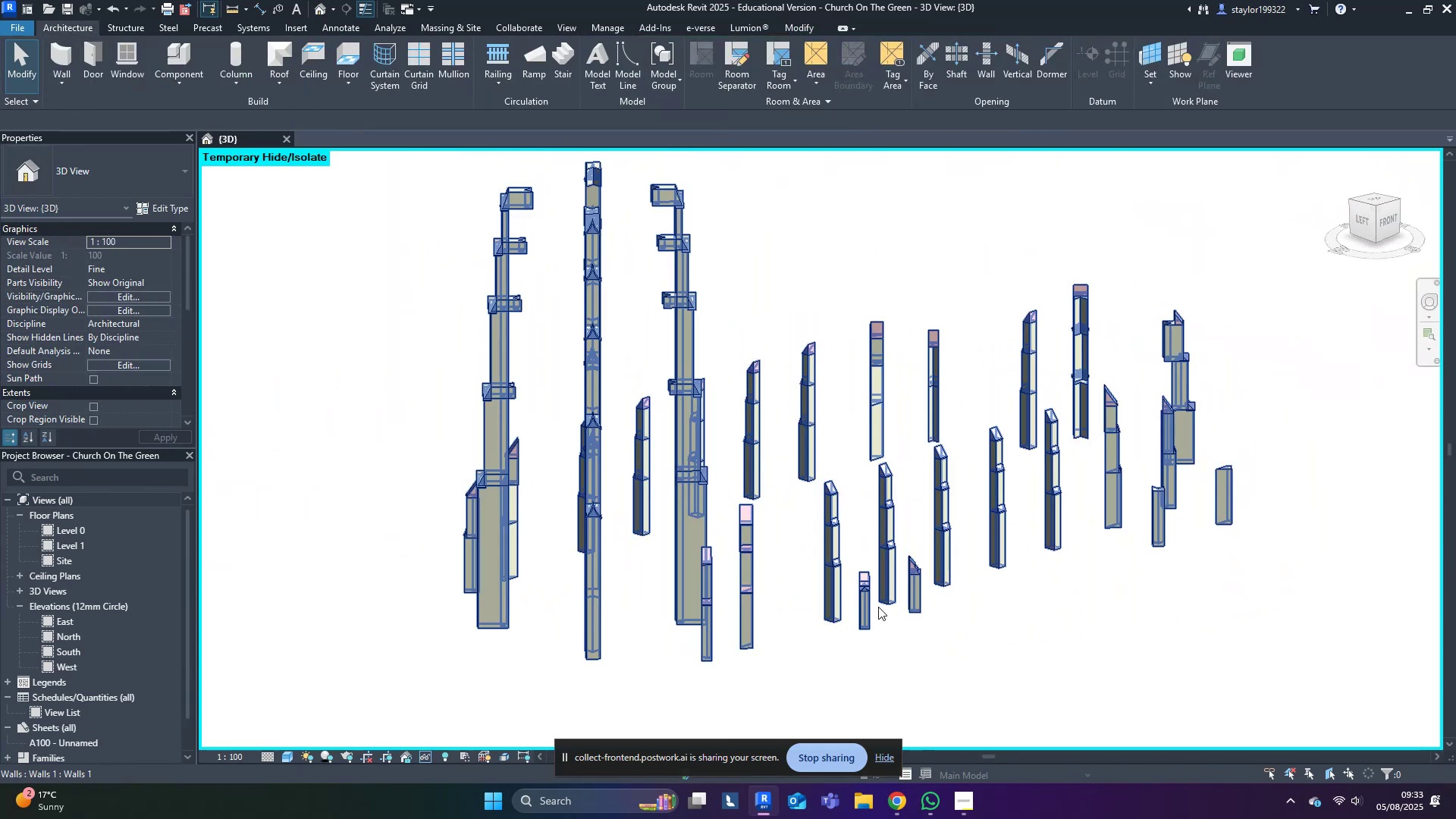 
scroll: coordinate [833, 603], scroll_direction: up, amount: 8.0
 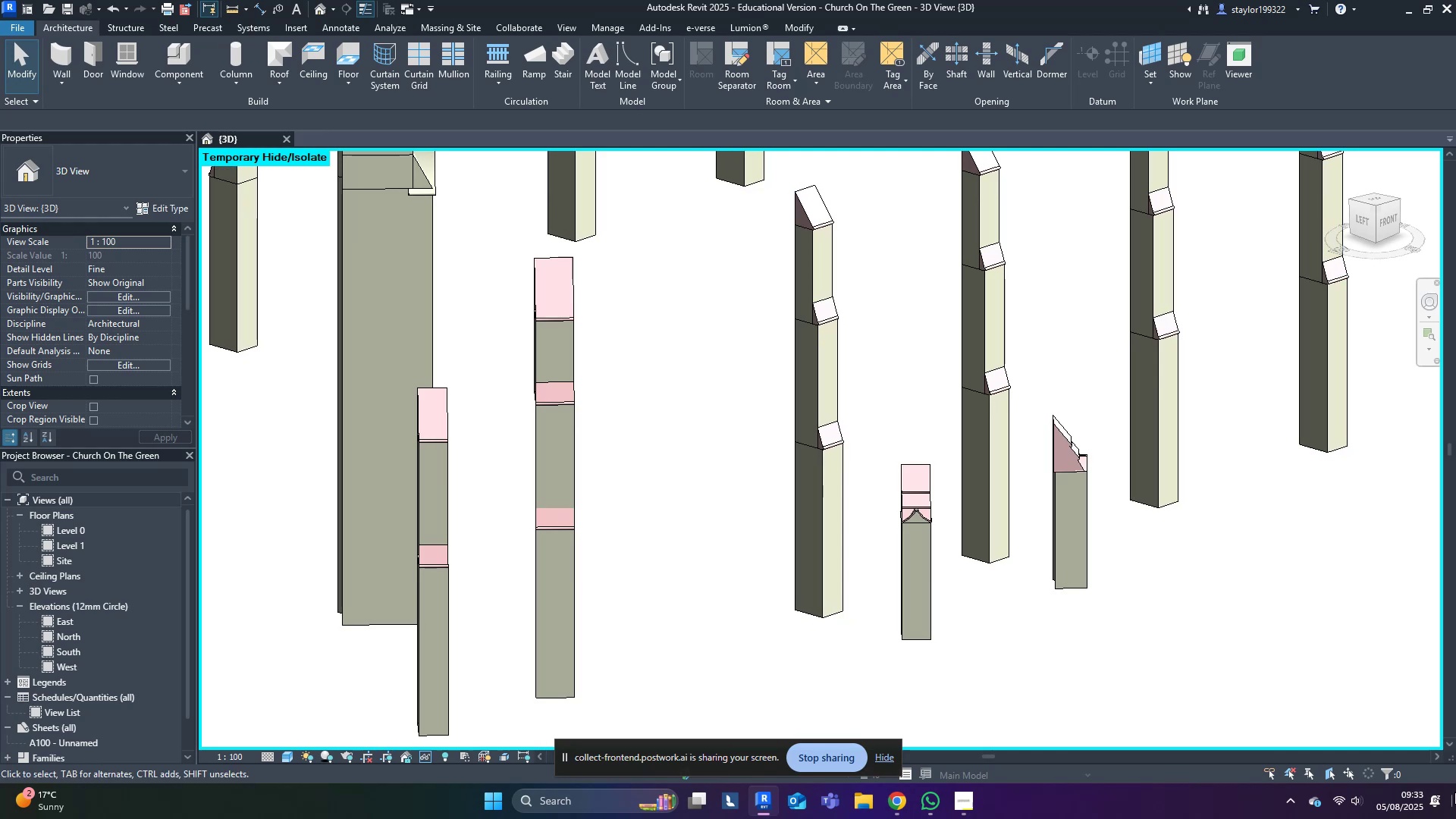 
hold_key(key=ShiftLeft, duration=0.51)
 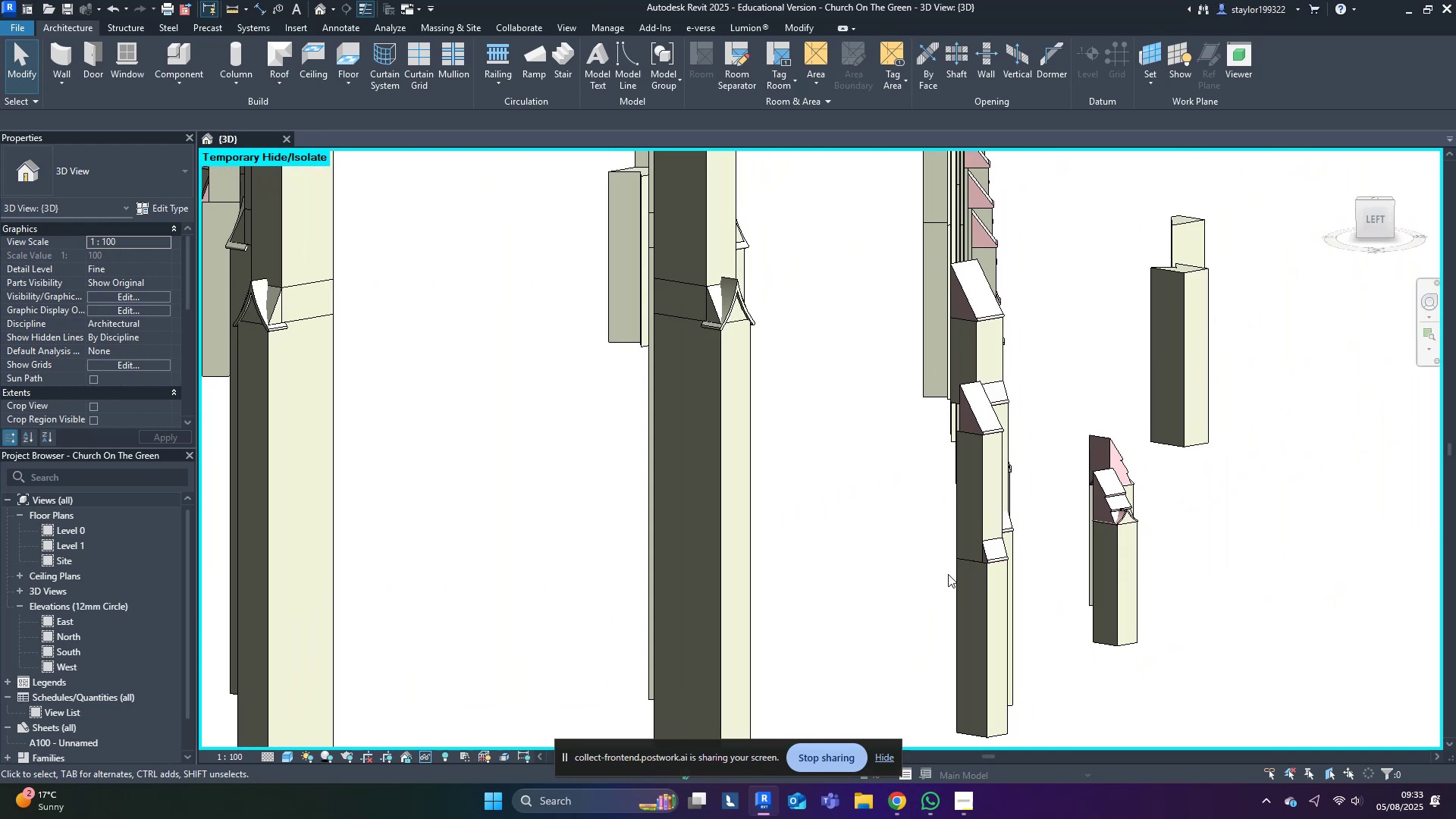 
scroll: coordinate [1004, 394], scroll_direction: up, amount: 4.0
 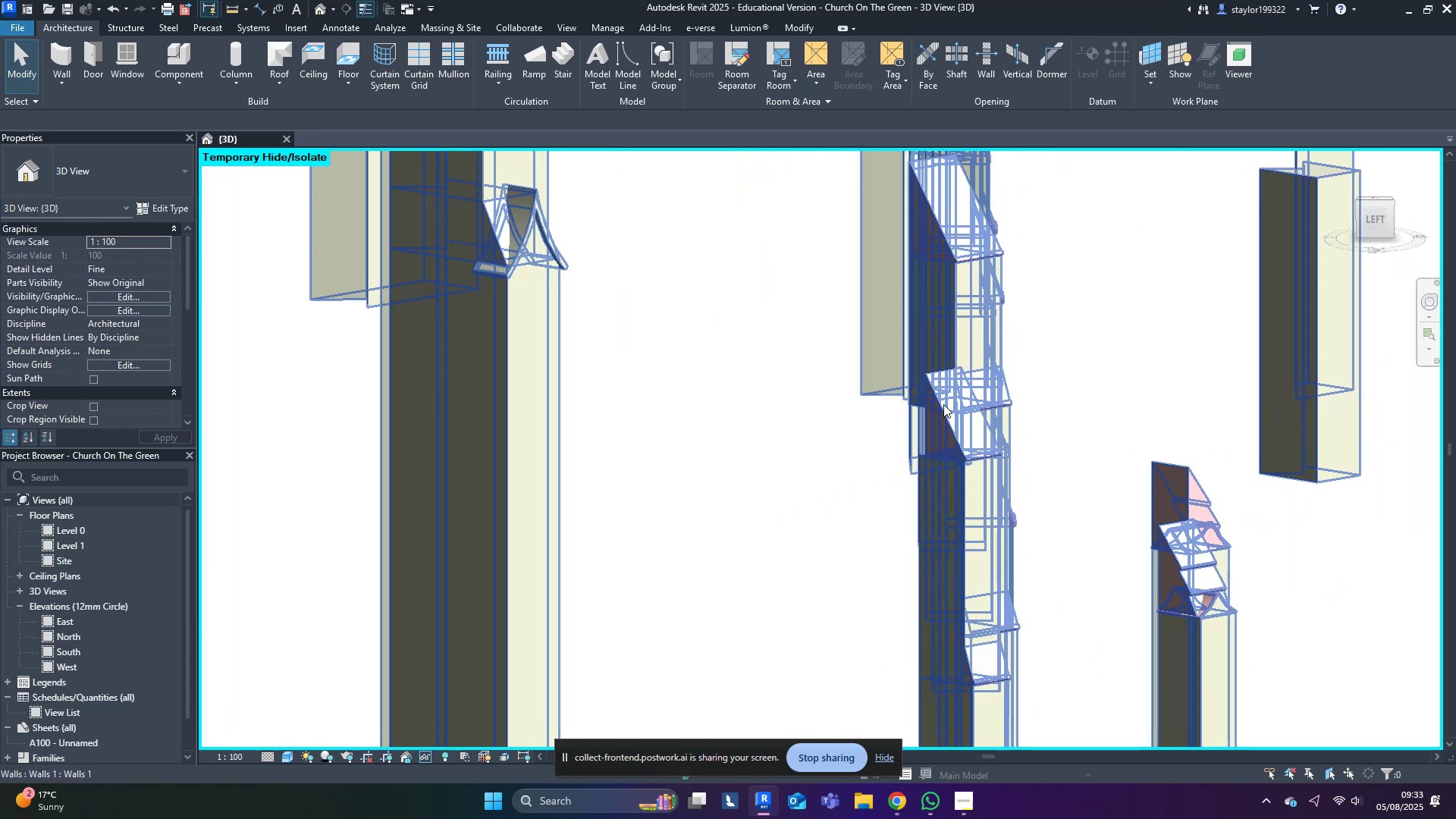 
left_click([943, 405])
 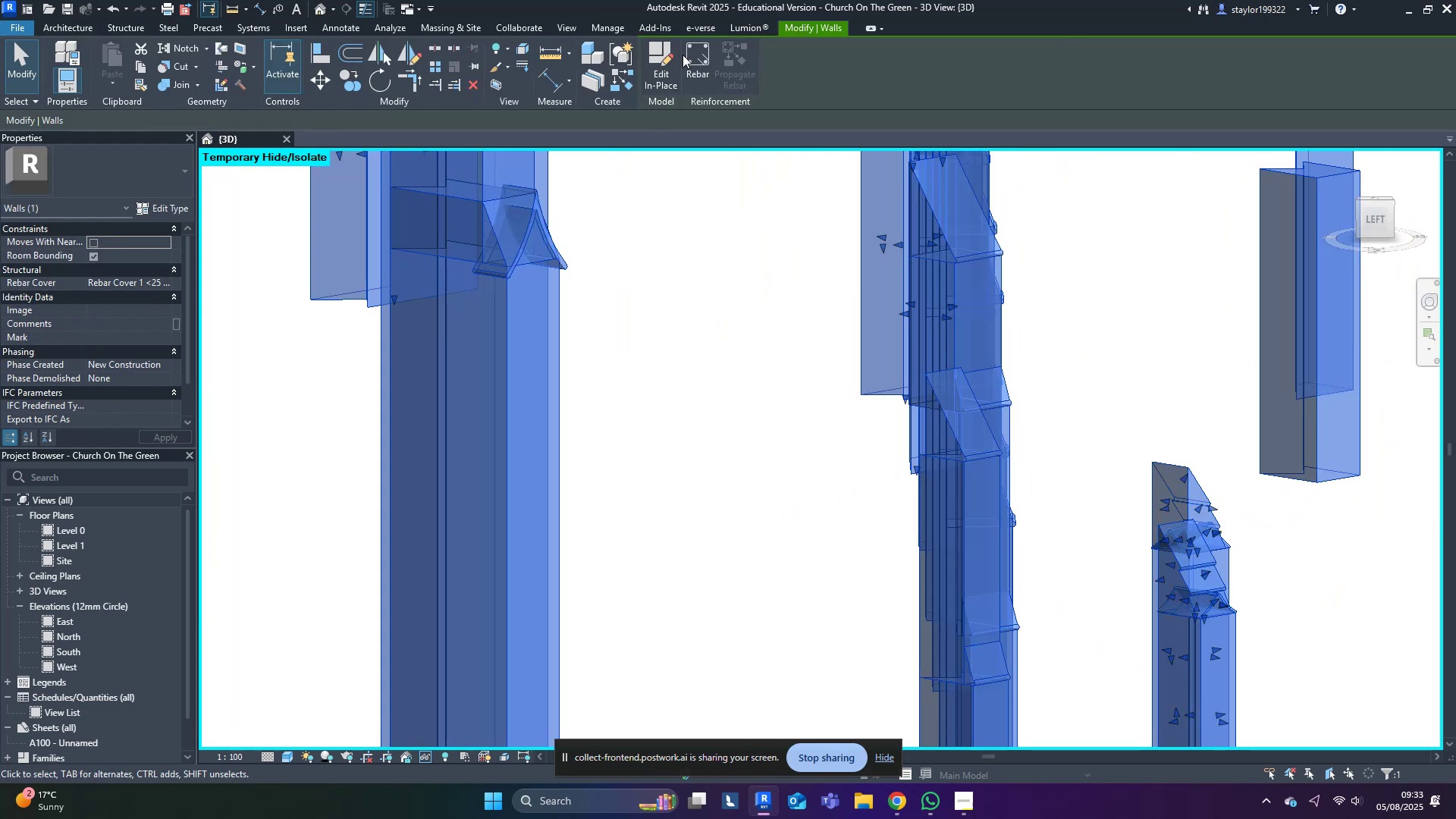 
double_click([662, 58])
 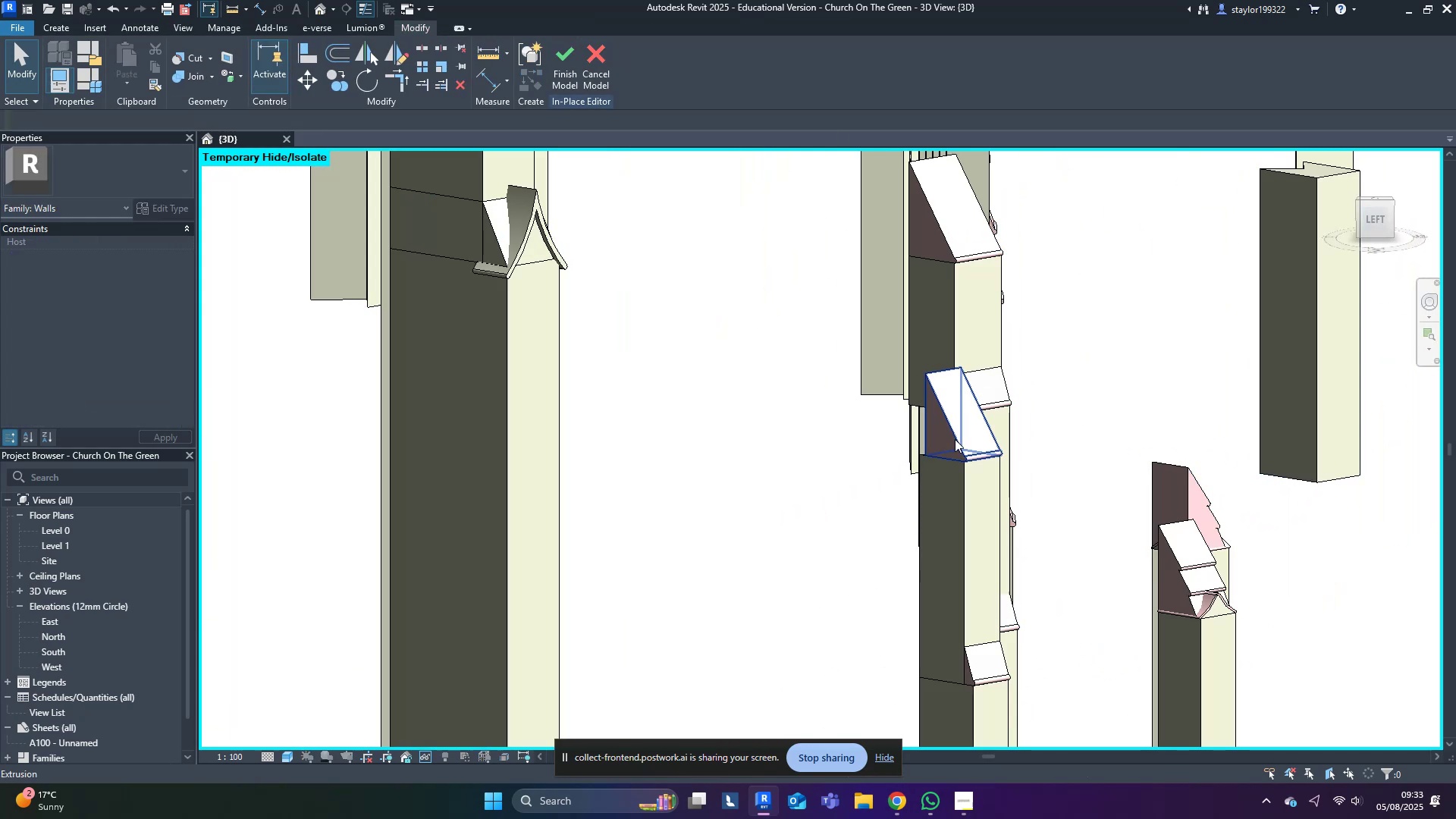 
left_click([947, 413])
 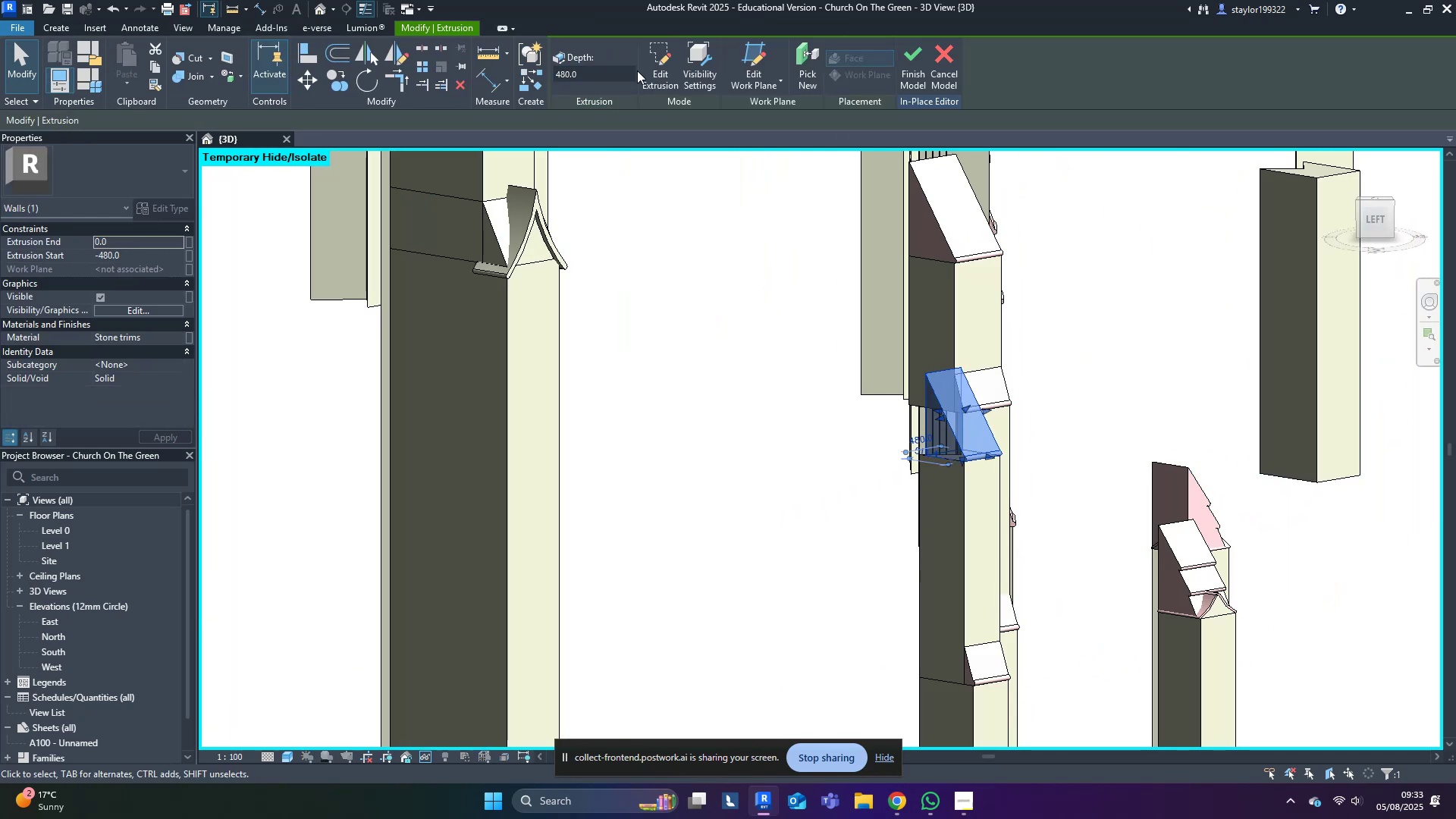 
left_click([657, 64])
 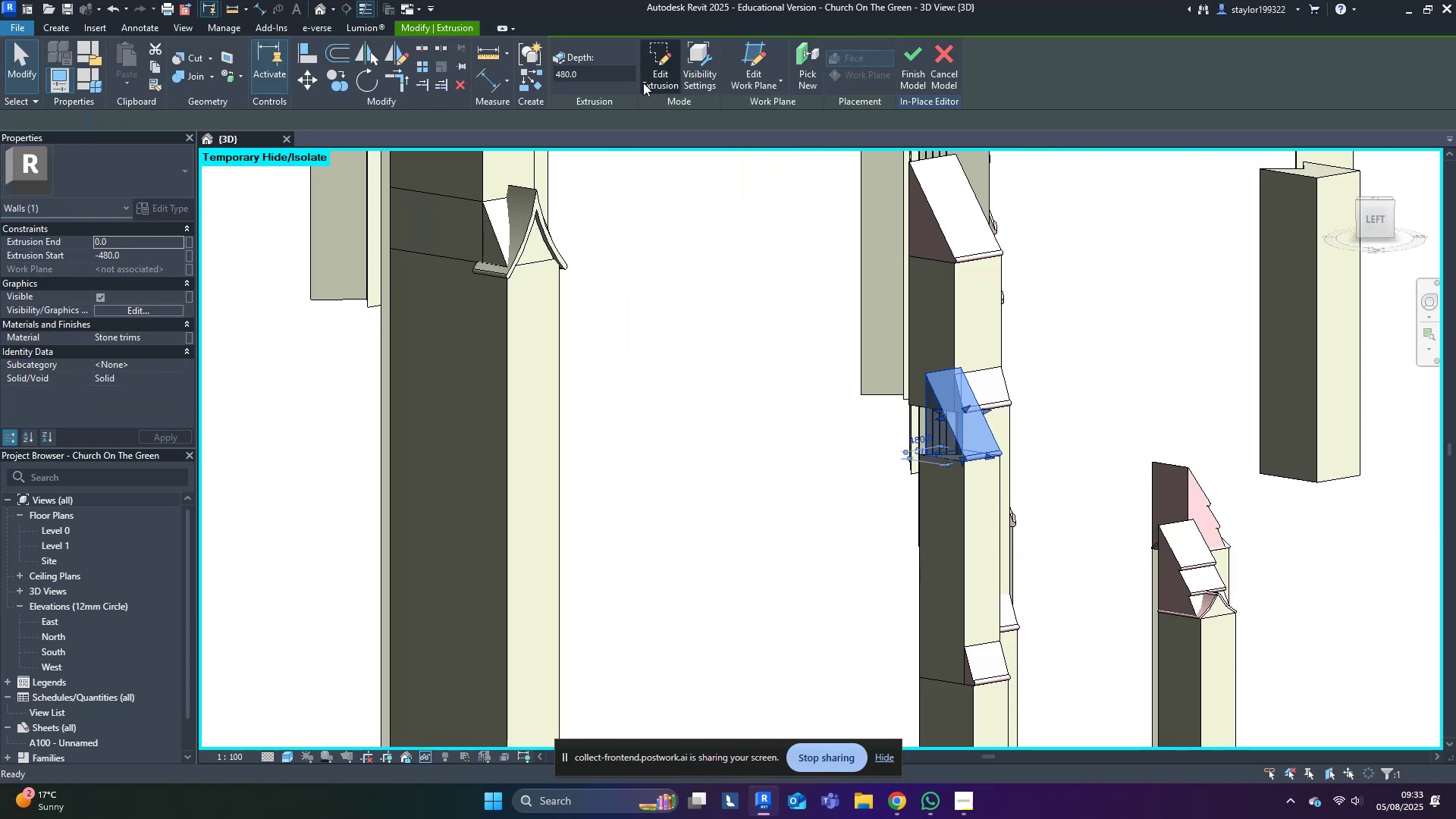 
scroll: coordinate [989, 450], scroll_direction: up, amount: 7.0
 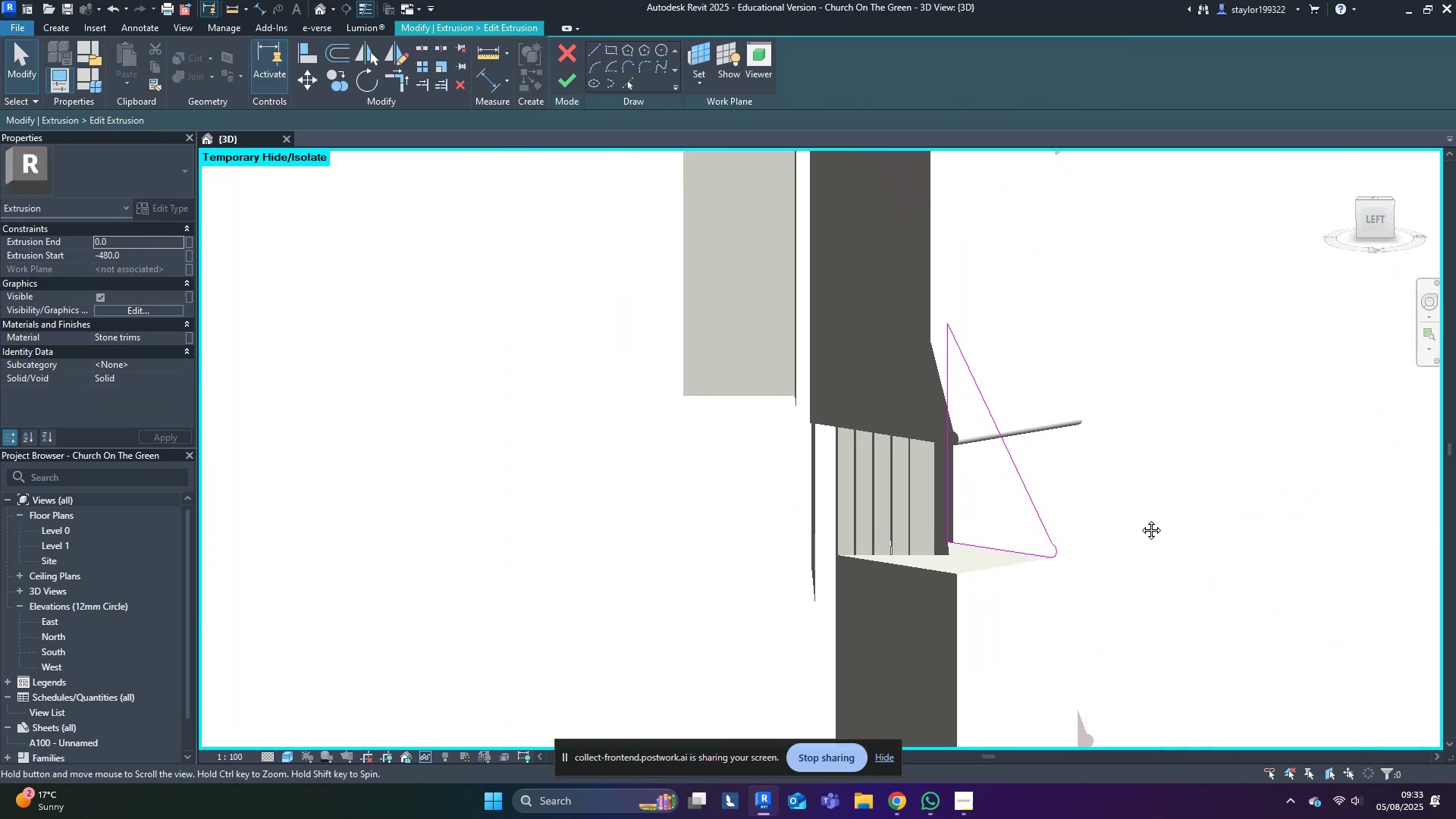 
hold_key(key=ShiftLeft, duration=0.31)
 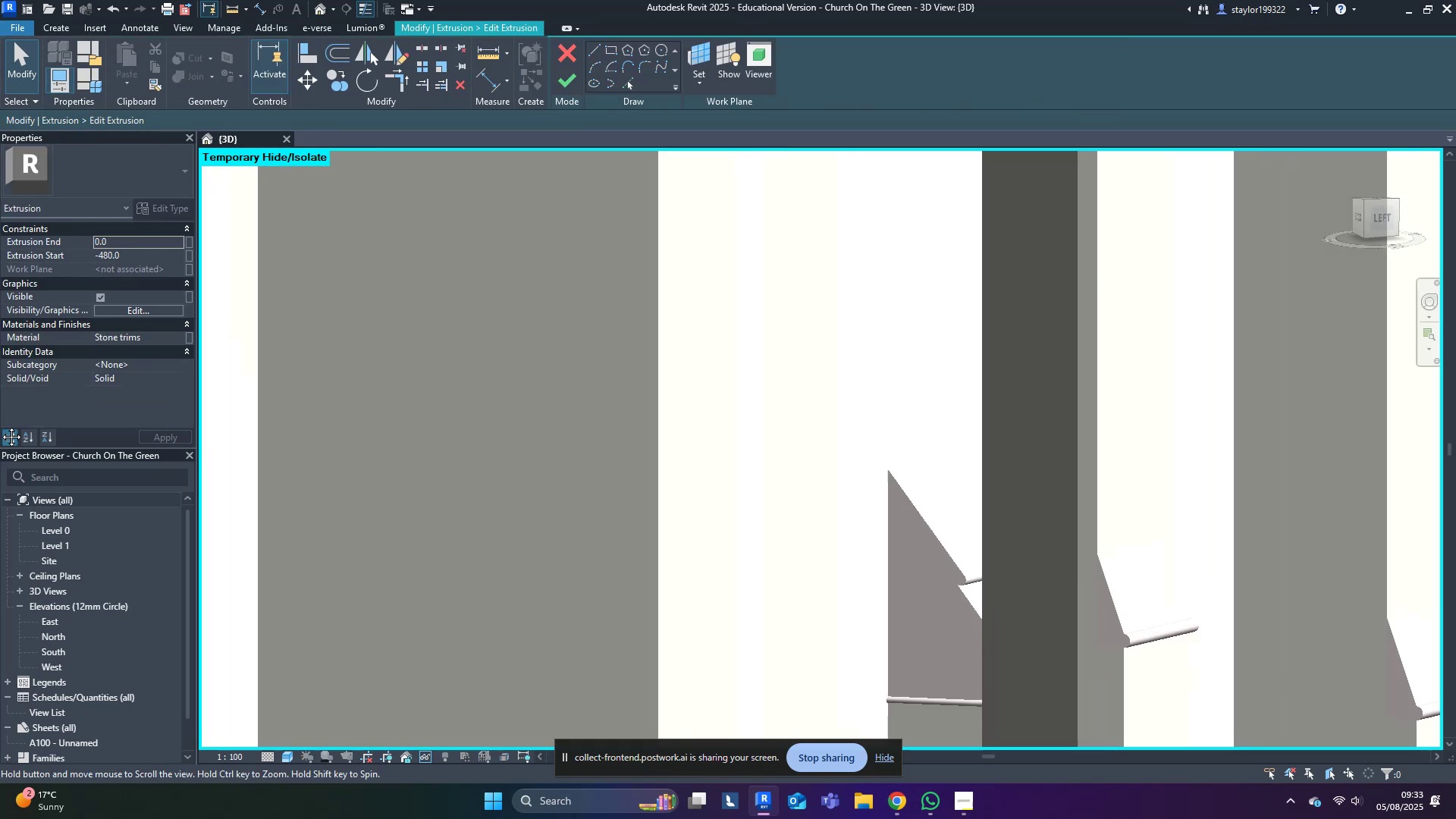 
scroll: coordinate [613, 191], scroll_direction: down, amount: 3.0
 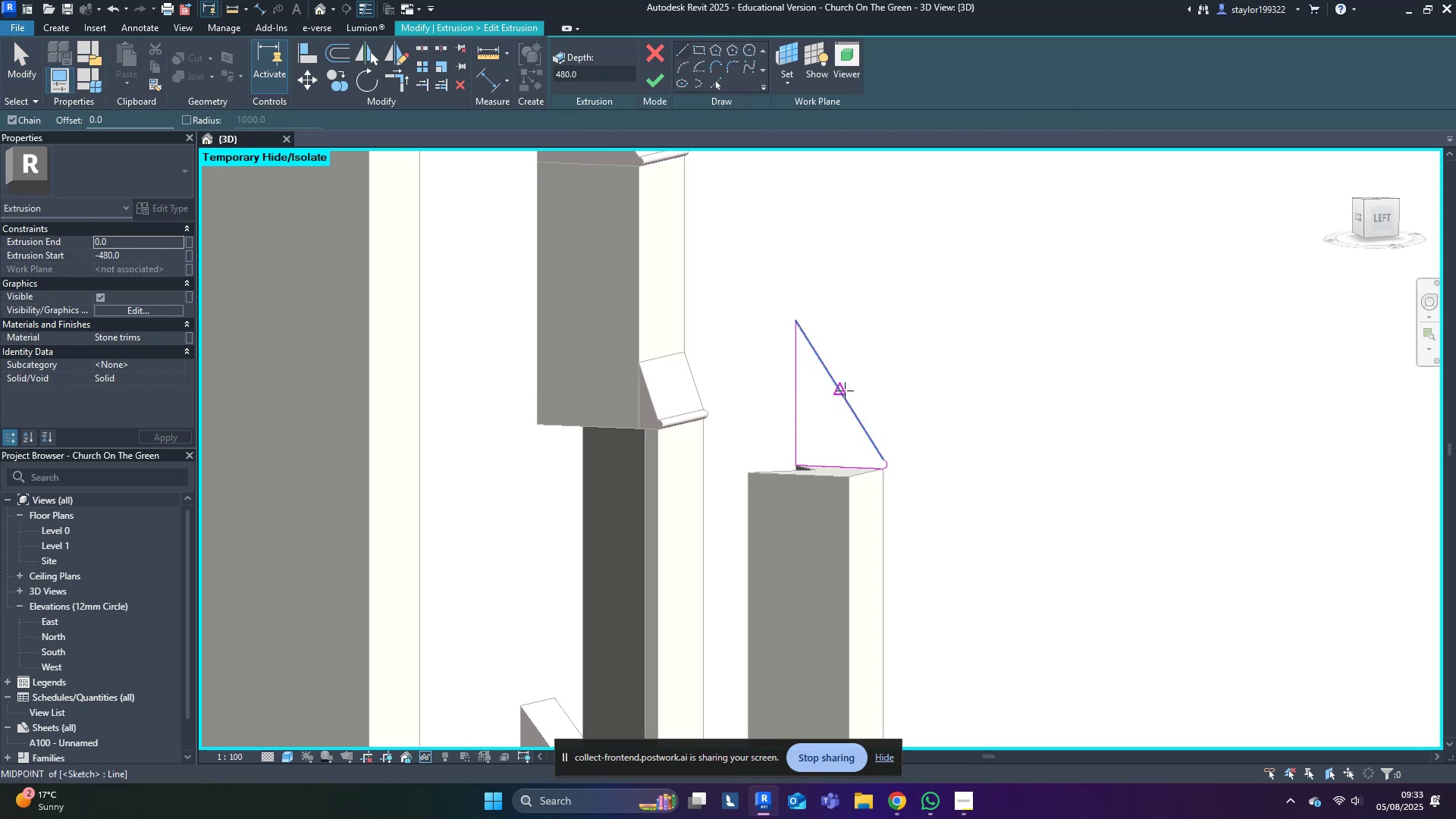 
left_click([843, 391])
 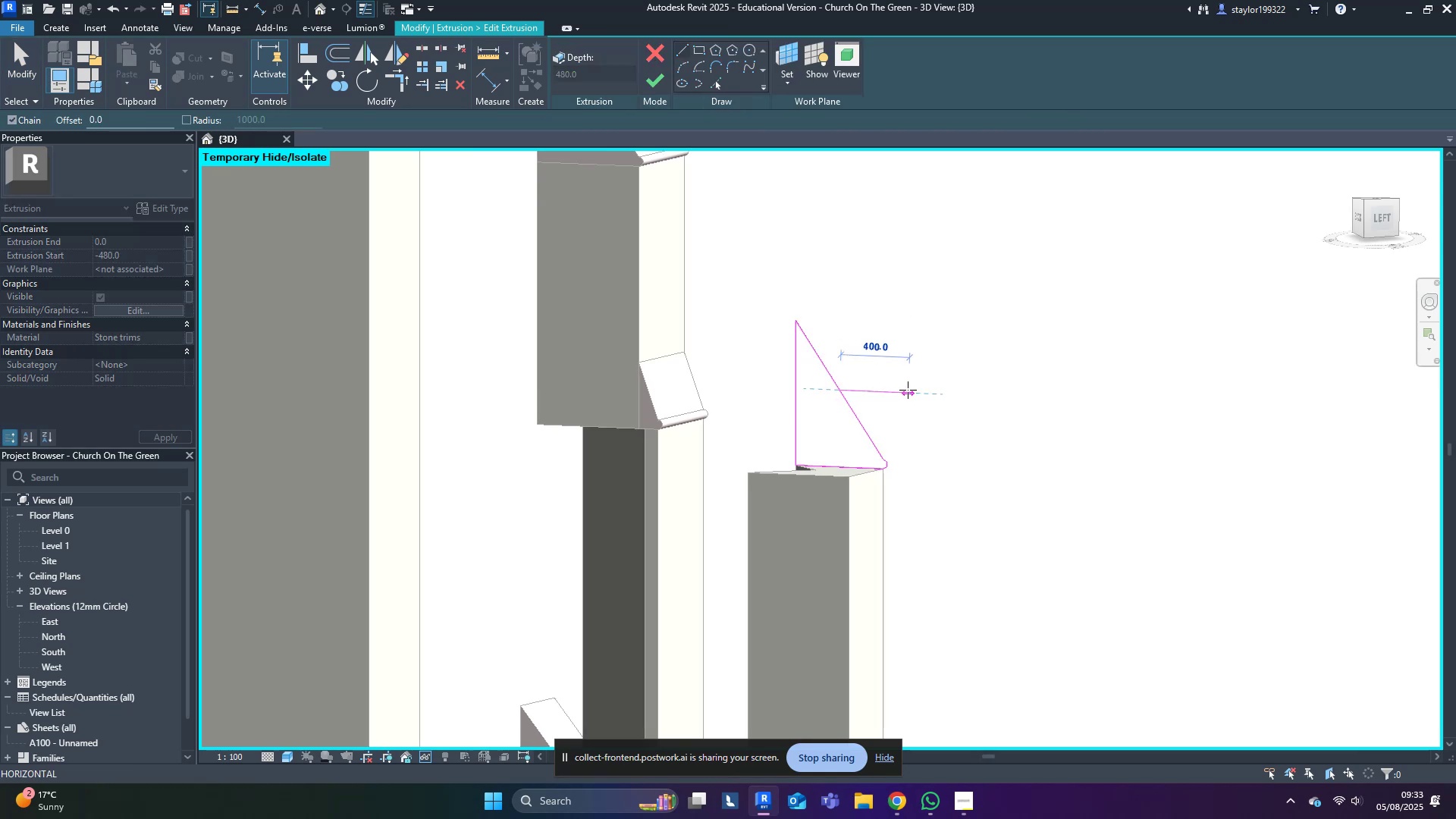 
left_click([908, 390])
 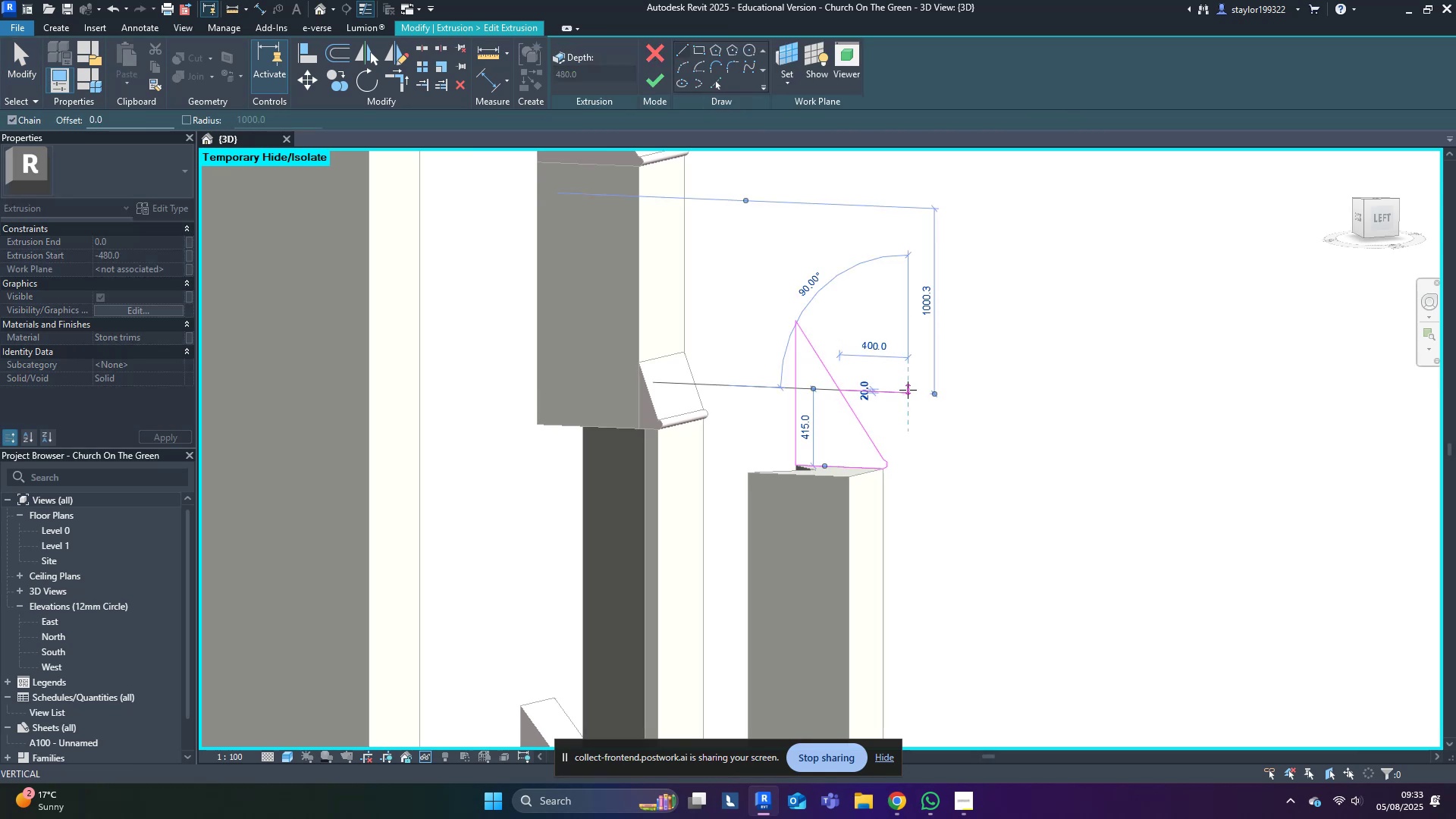 
key(Escape)
 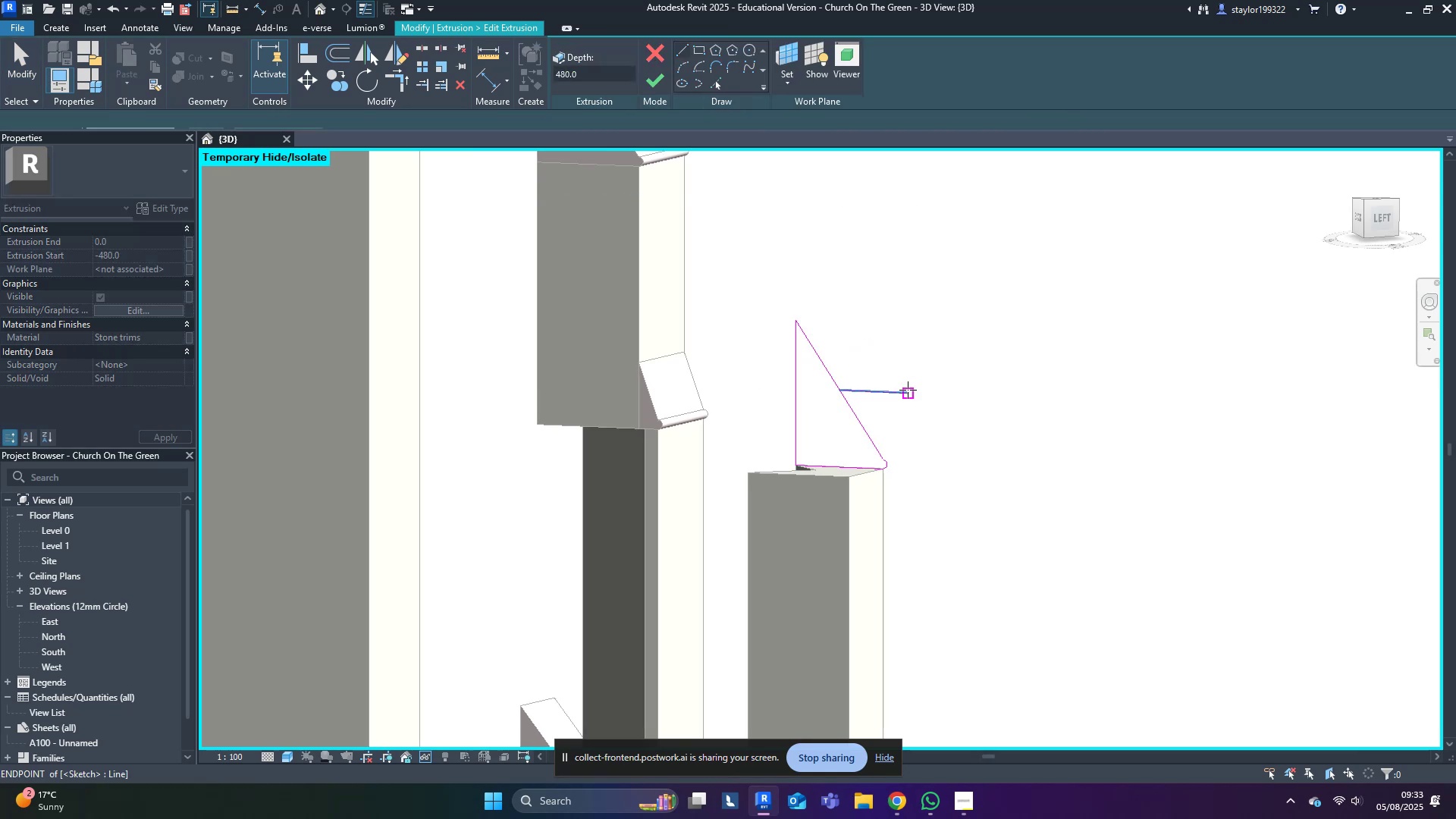 
middle_click([908, 390])
 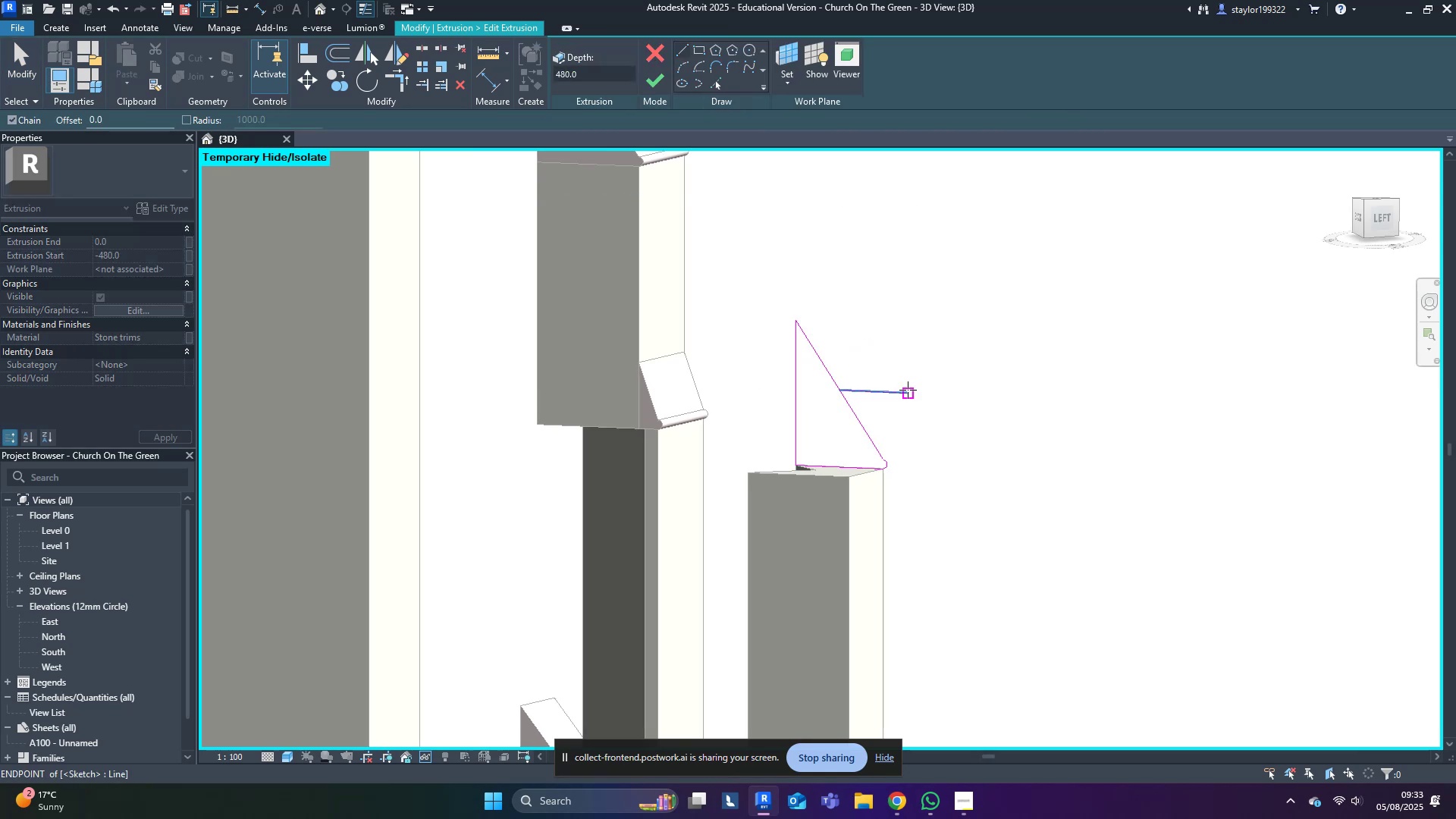 
type(mf)
key(Escape)
 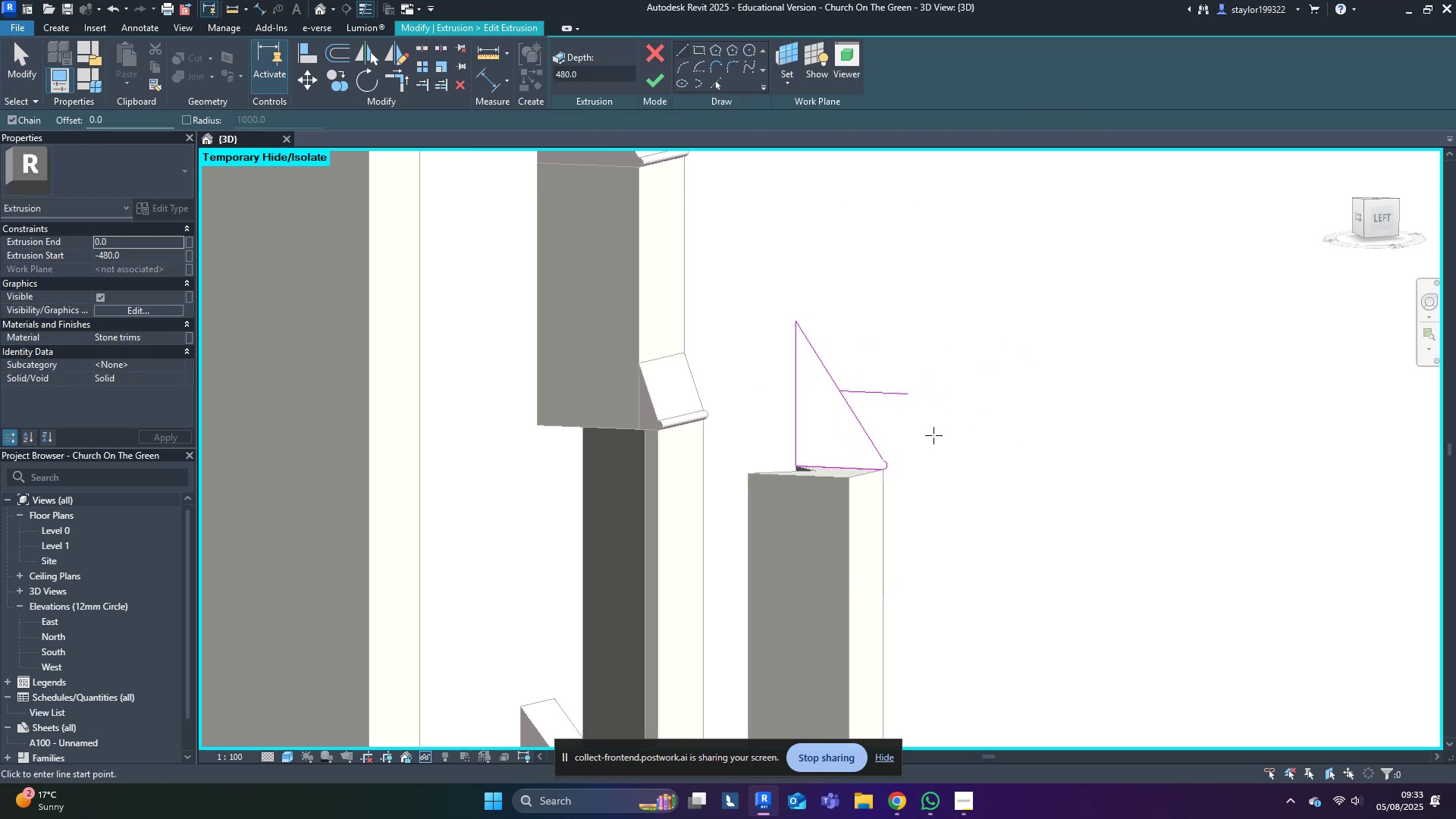 
type(mdmv)
 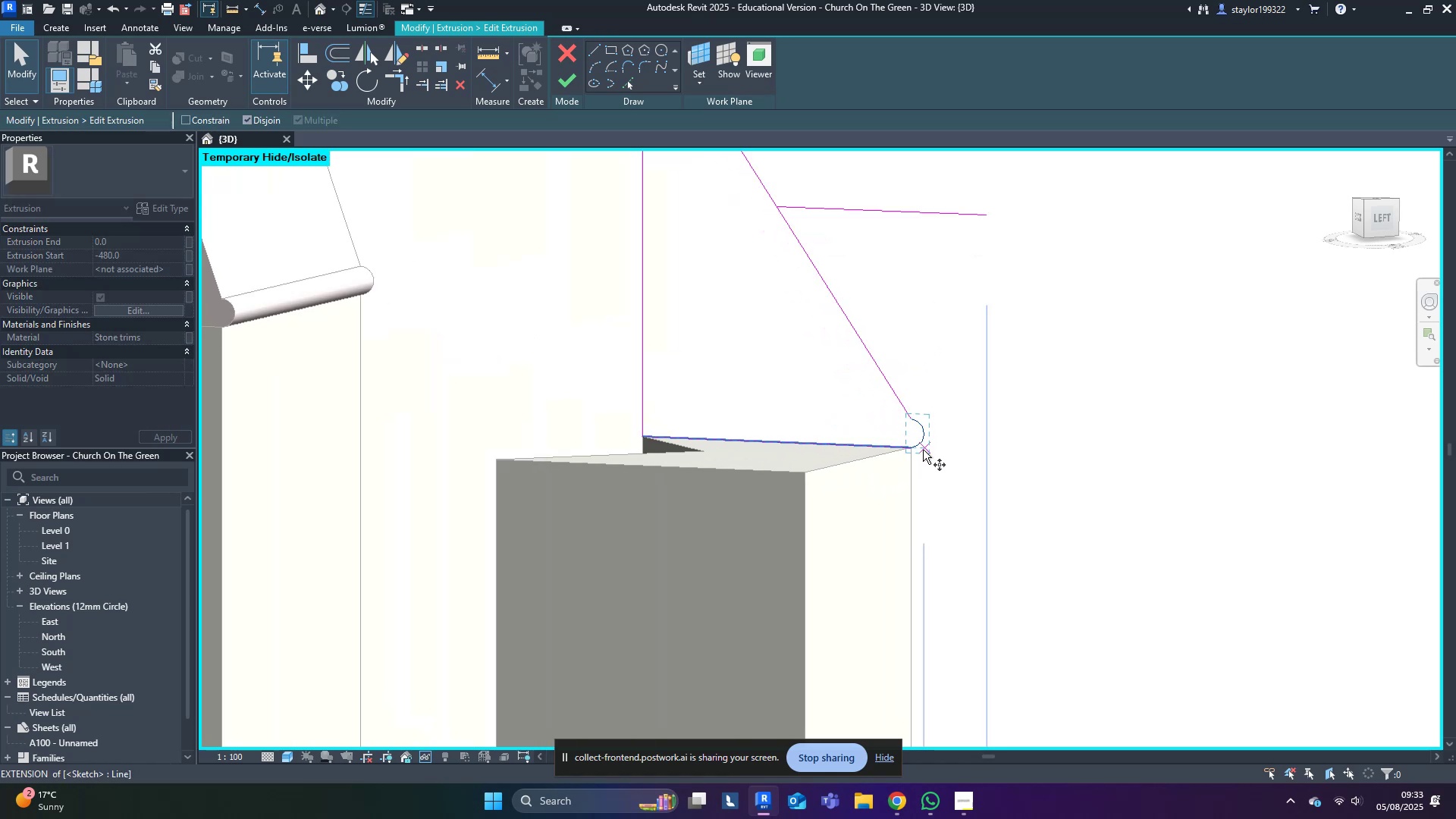 
left_click_drag(start_coordinate=[877, 418], to_coordinate=[913, 483])
 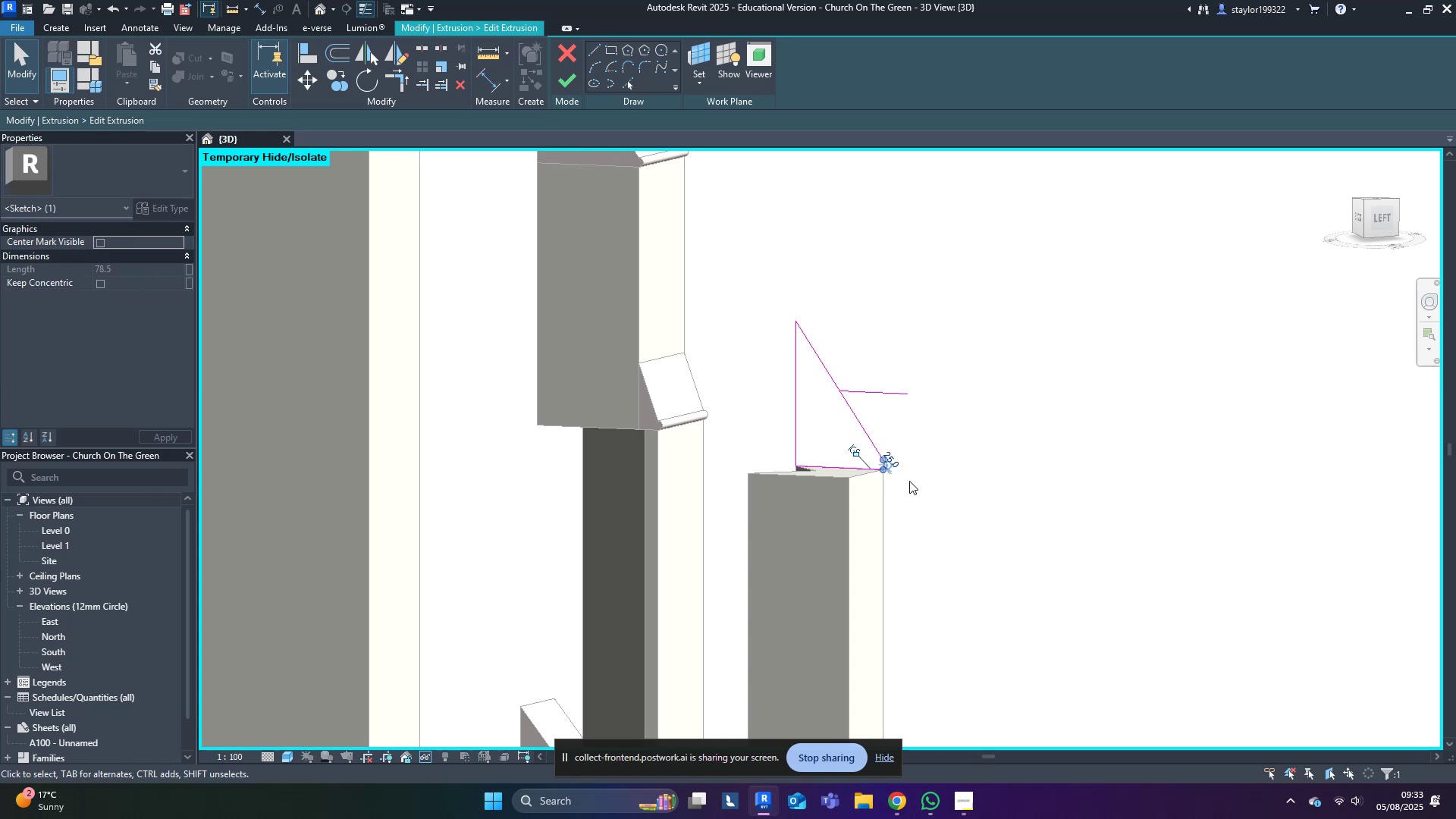 
scroll: coordinate [868, 474], scroll_direction: up, amount: 8.0
 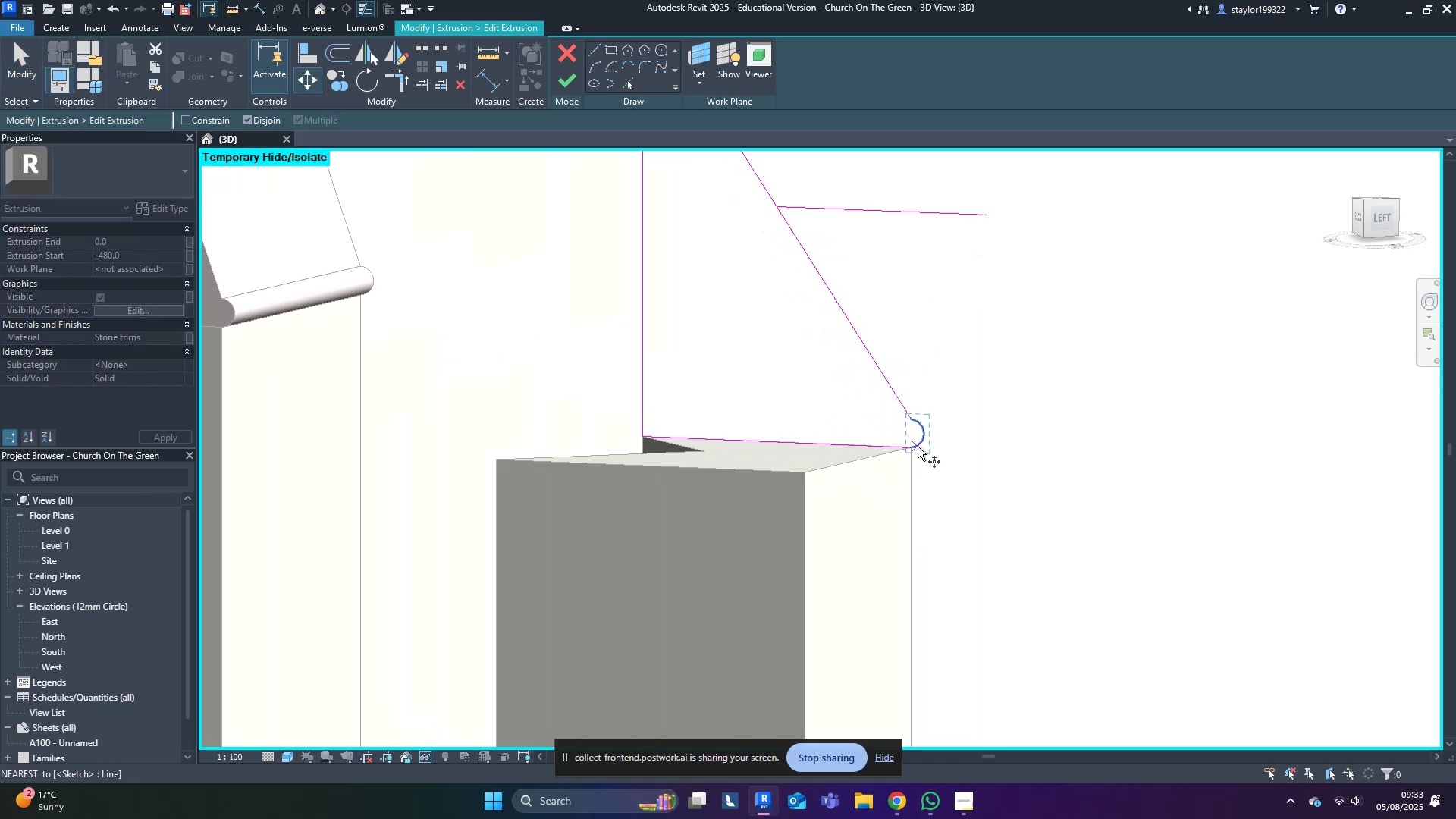 
left_click([911, 447])
 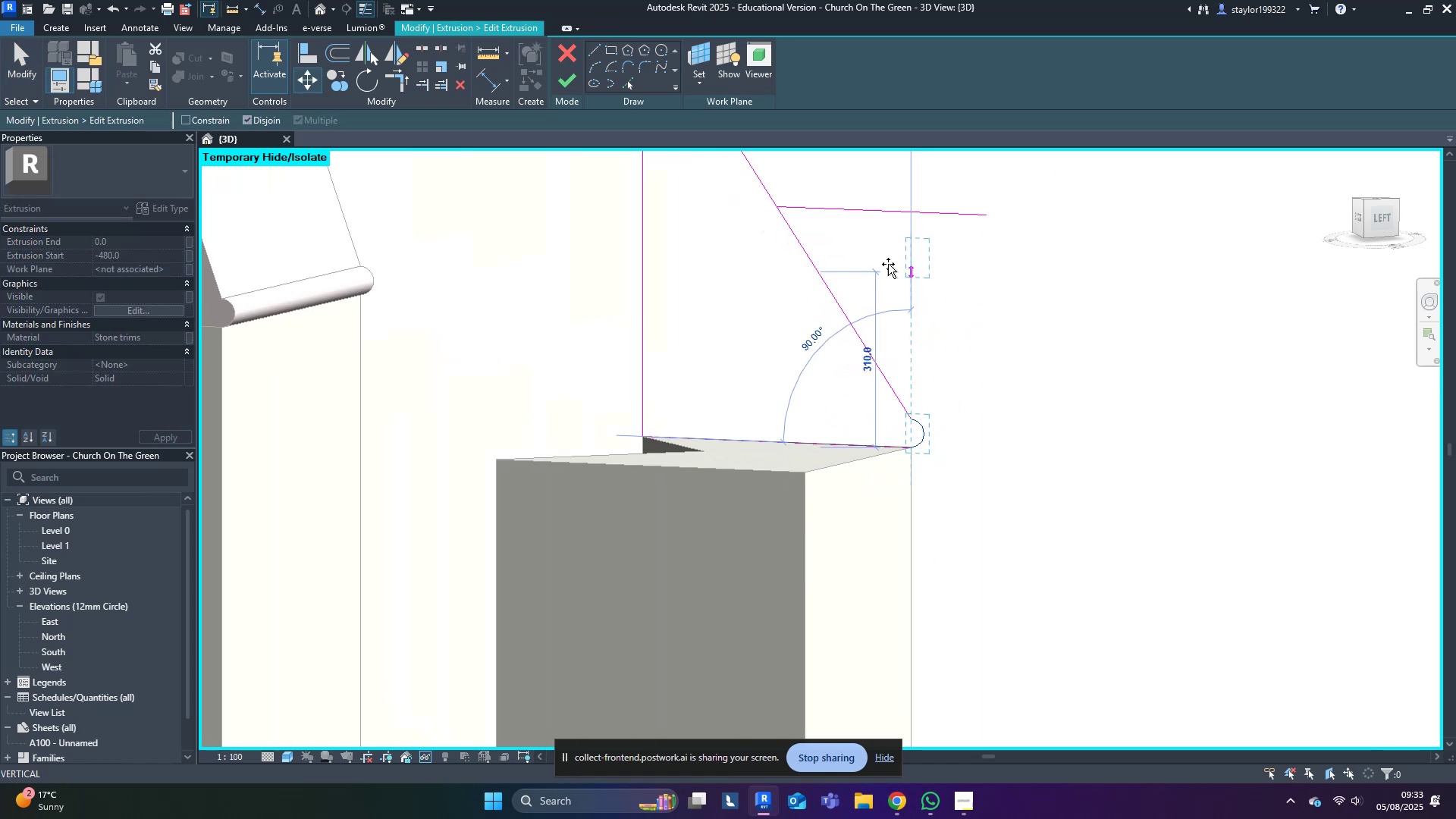 
hold_key(key=ControlLeft, duration=1.5)
left_click([782, 219])
 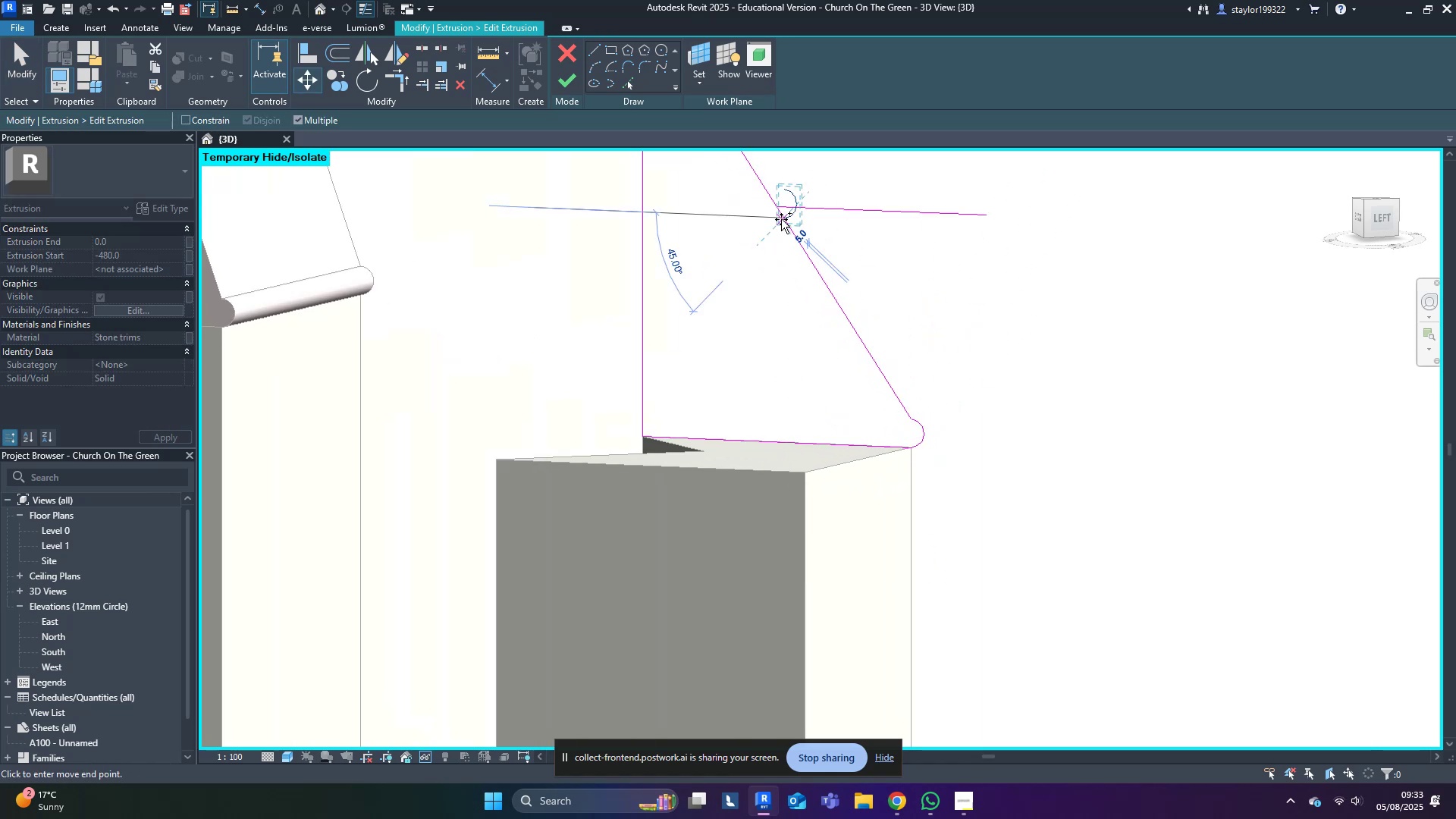 
key(Escape)
 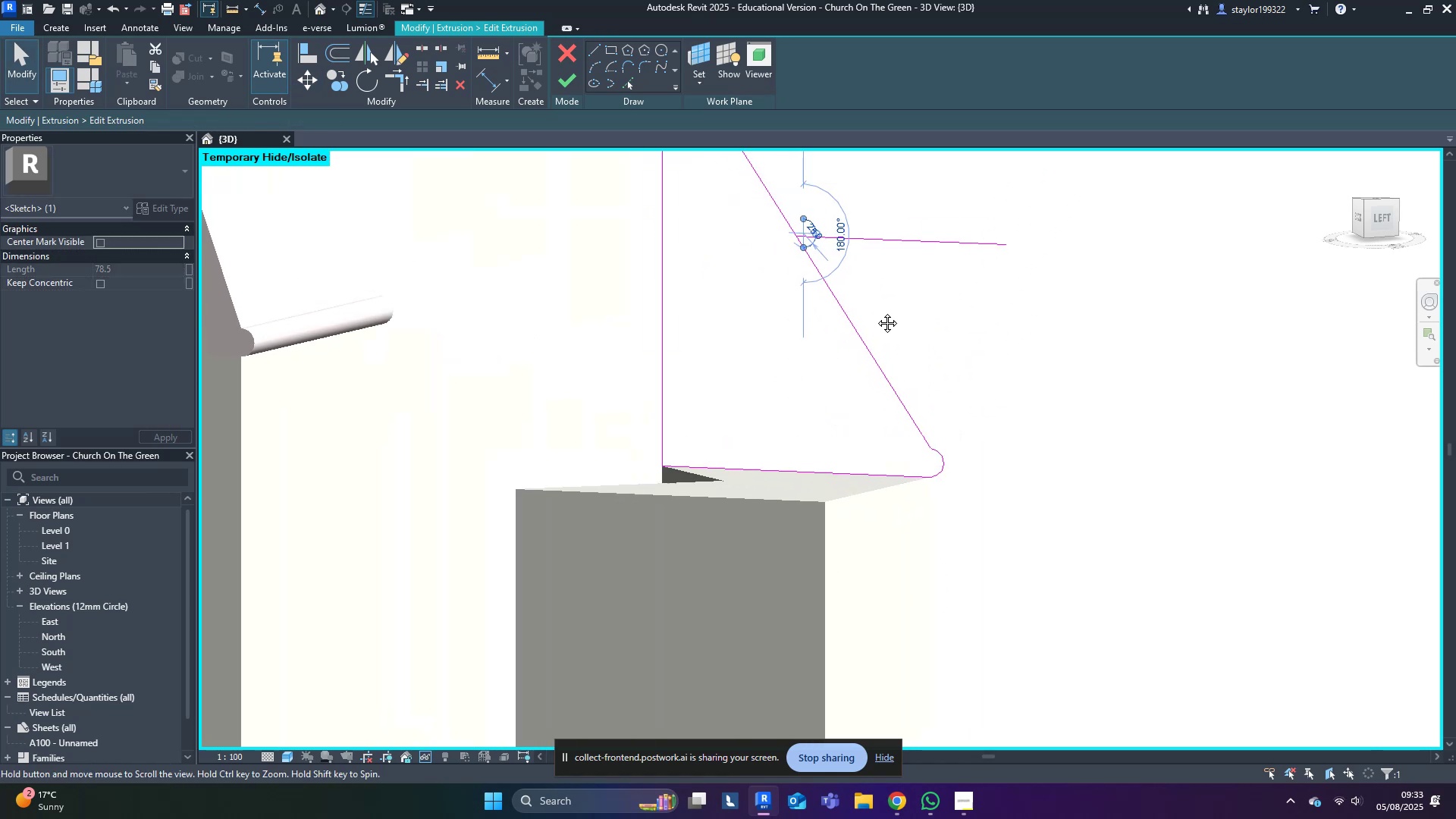 
key(Escape)
 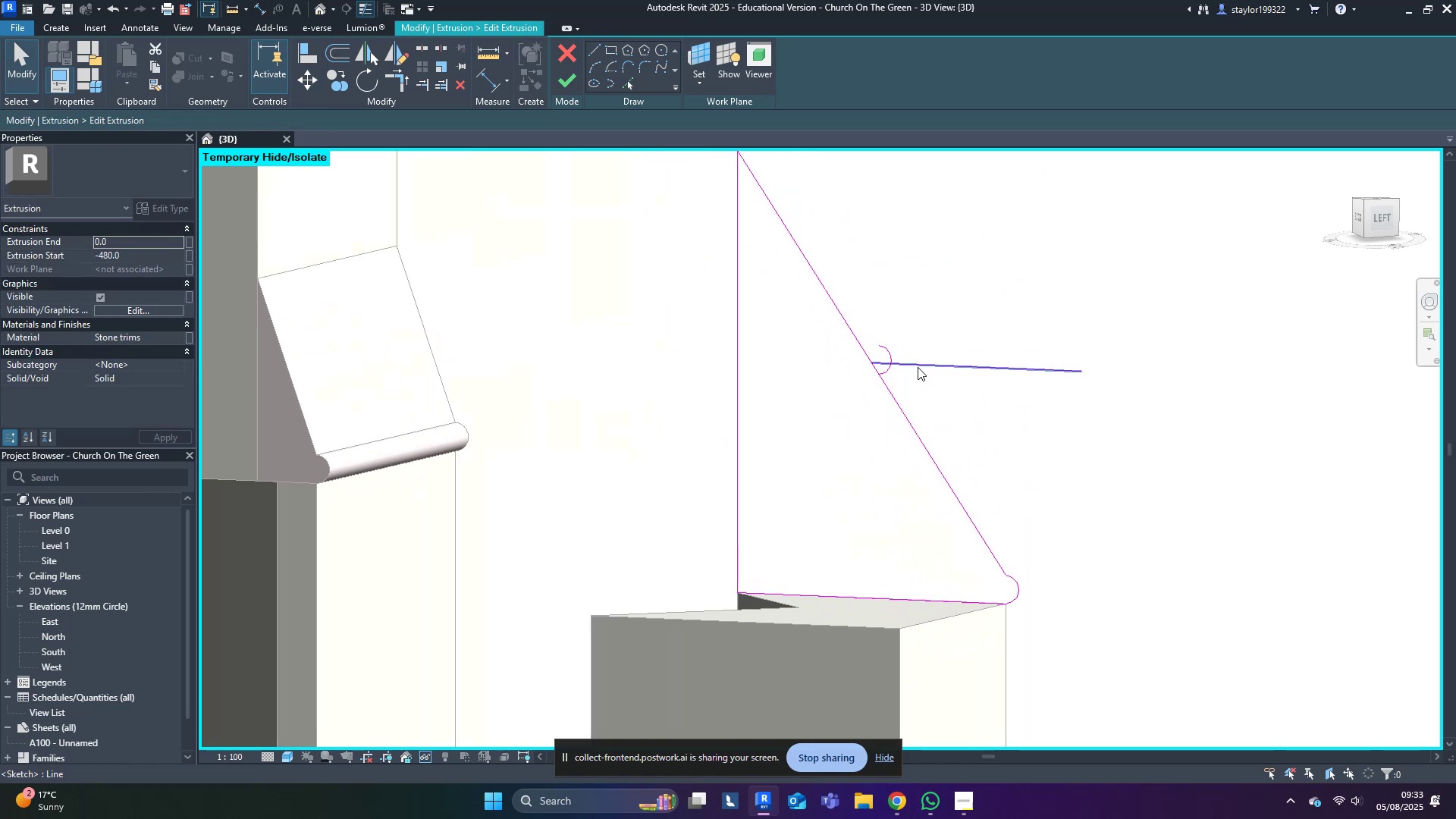 
left_click([893, 354])
 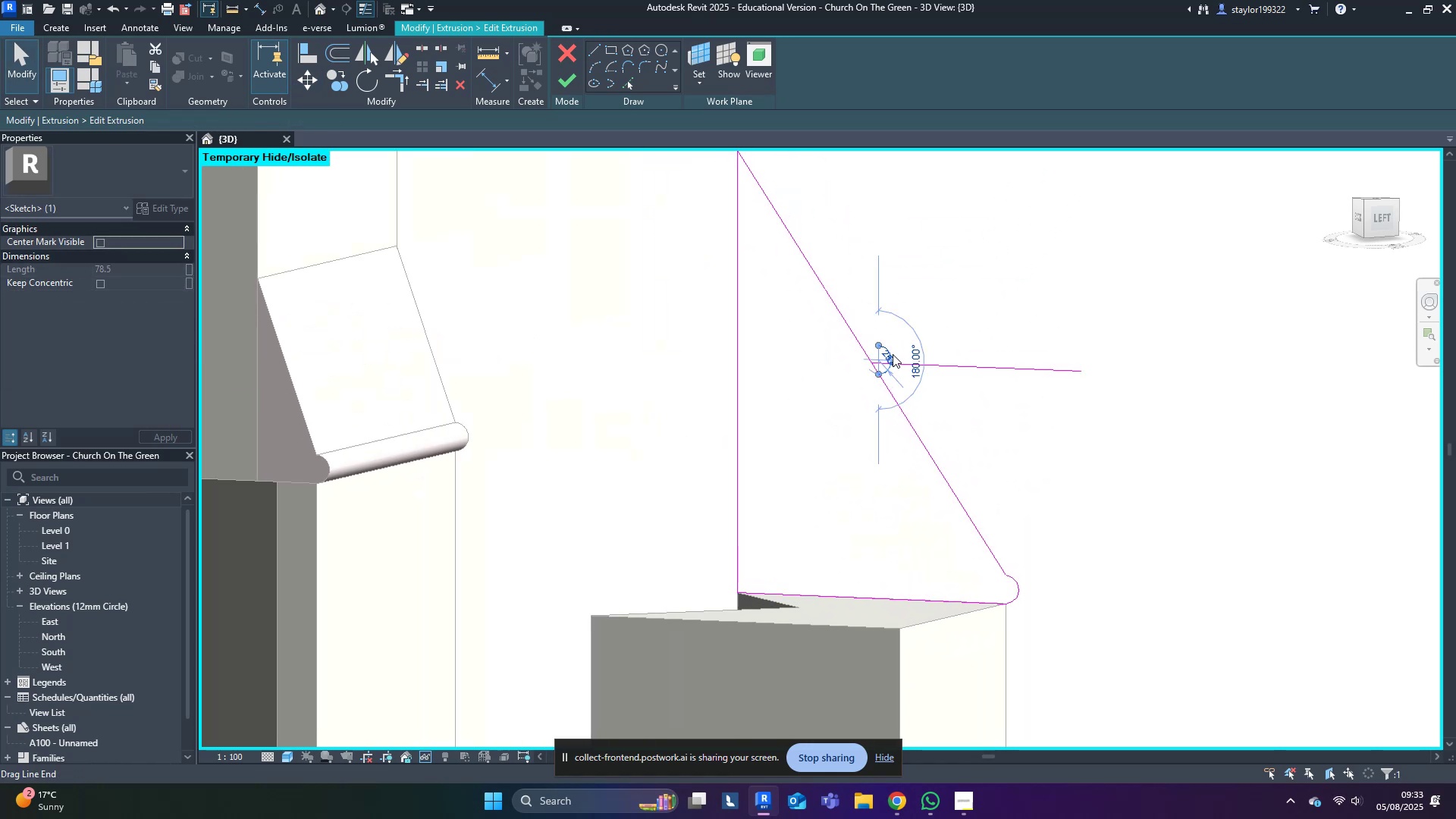 
type(ro)
 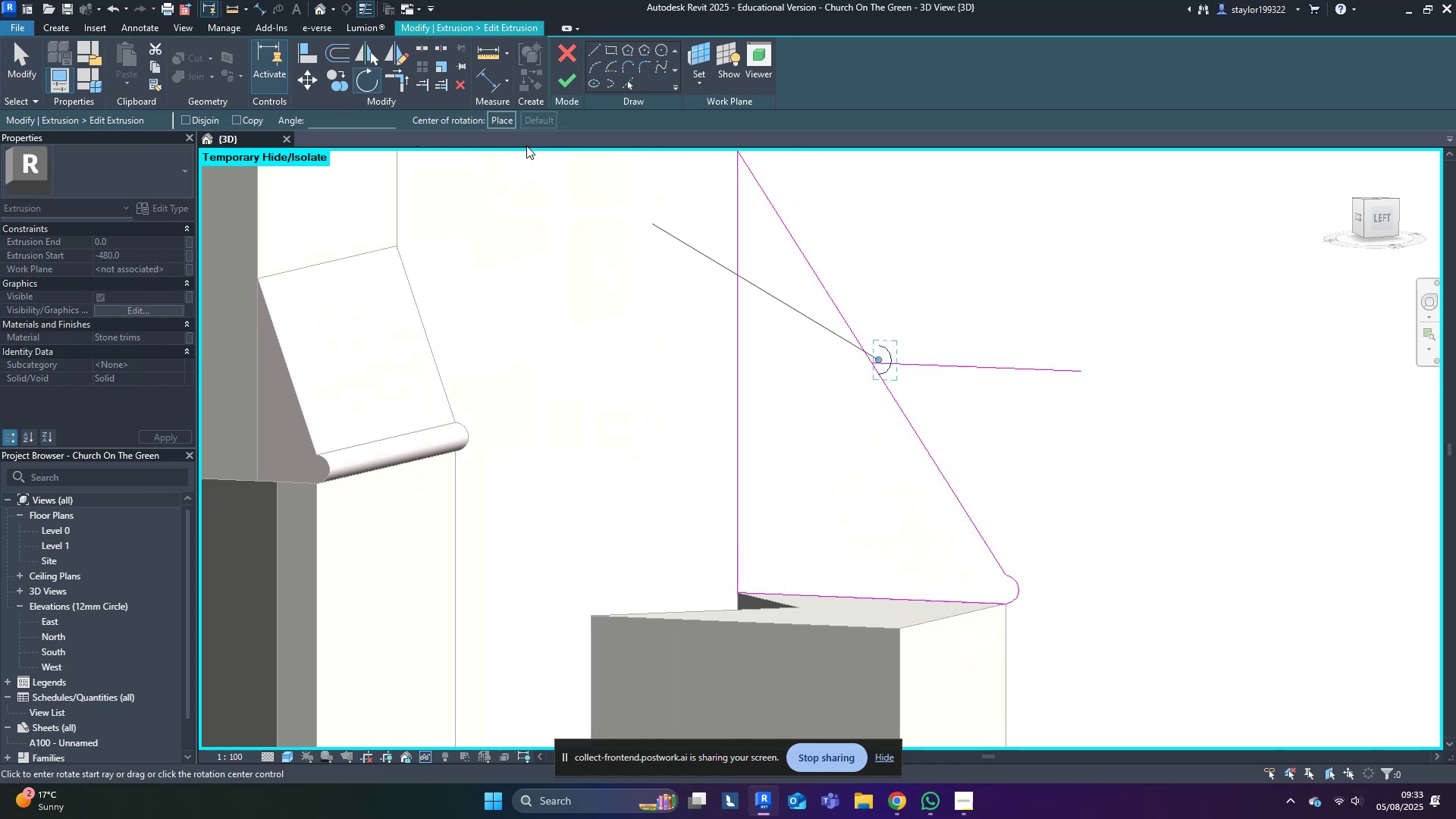 
left_click([504, 119])
 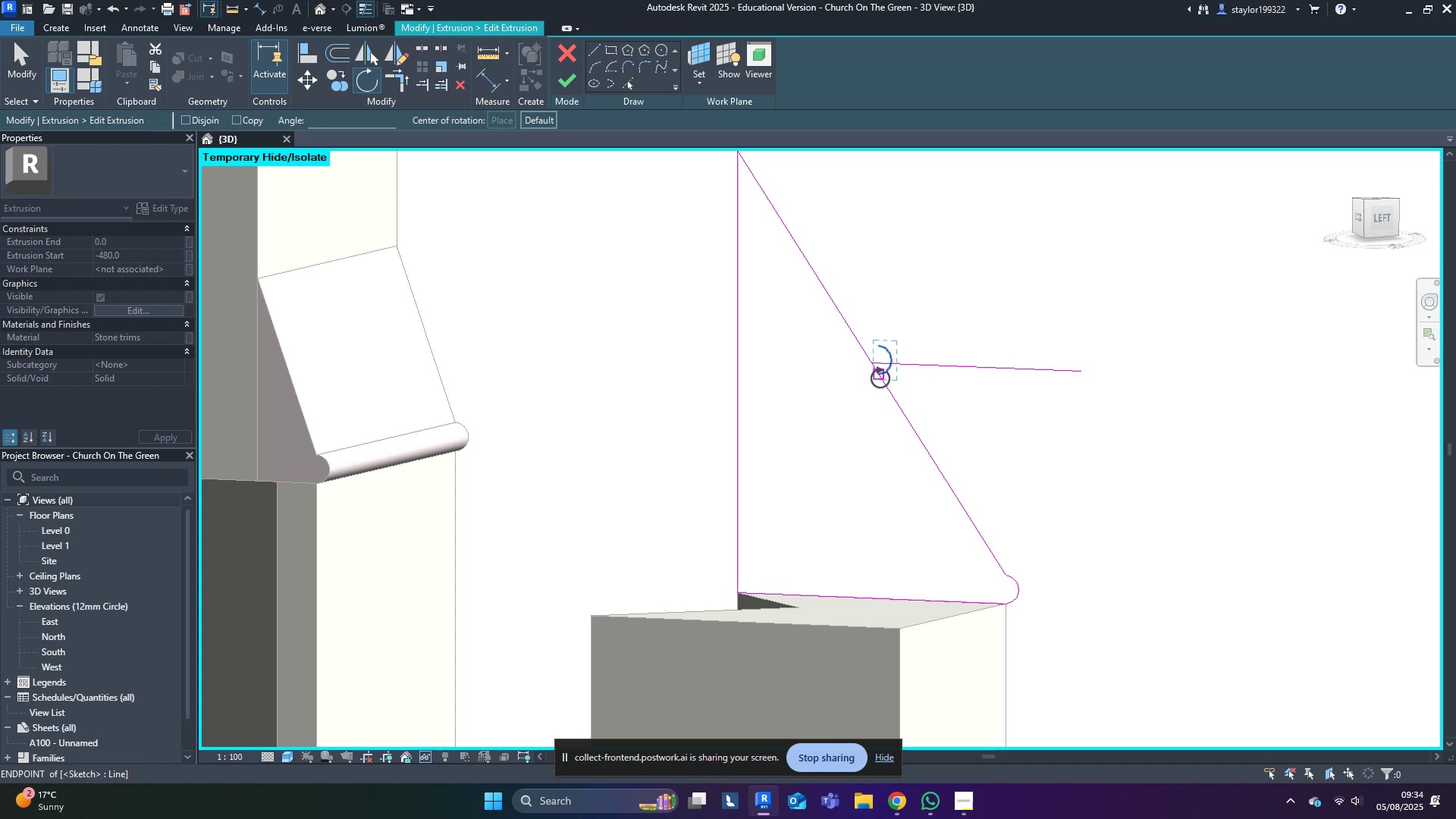 
left_click([880, 376])
 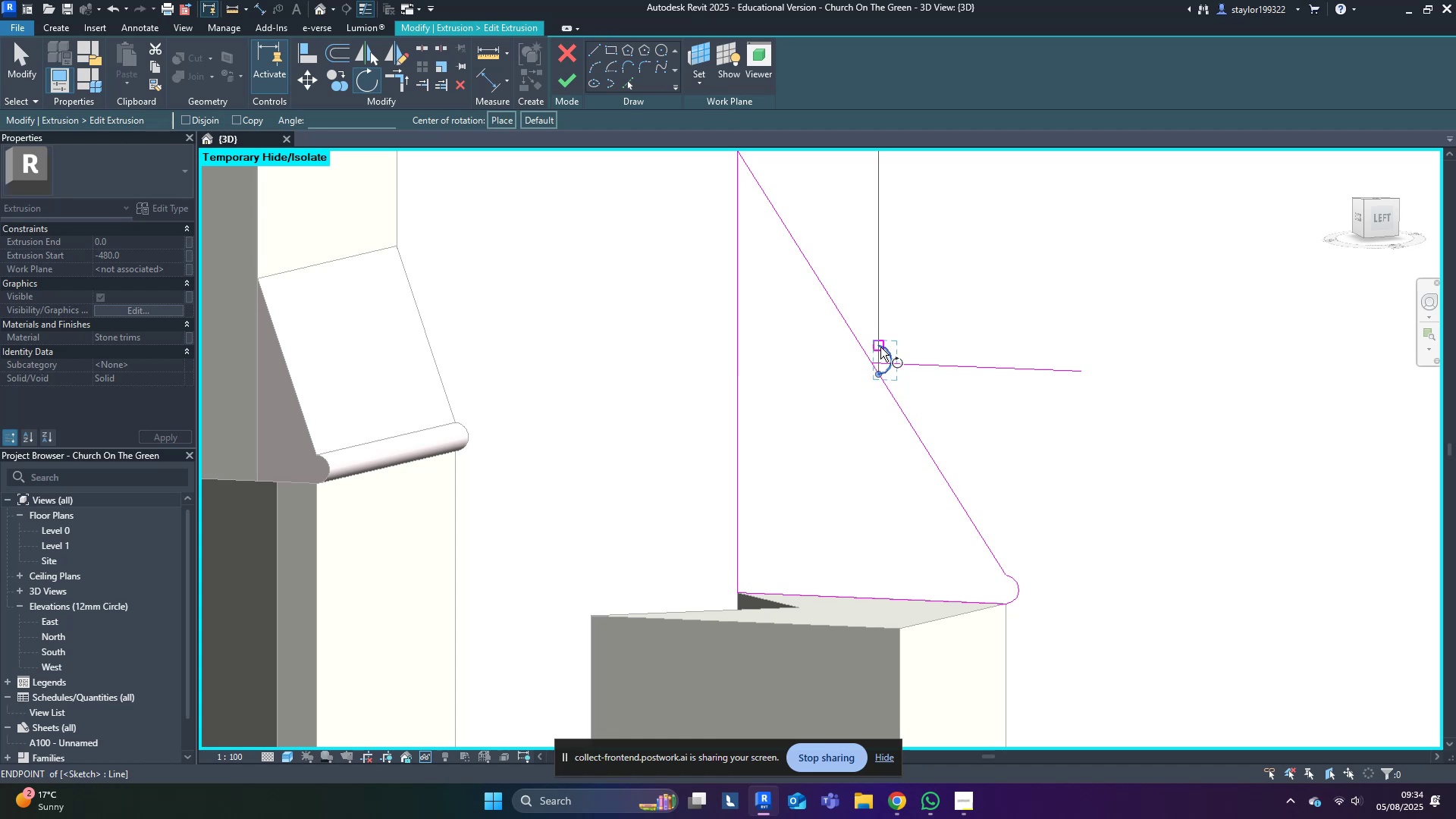 
left_click([880, 347])
 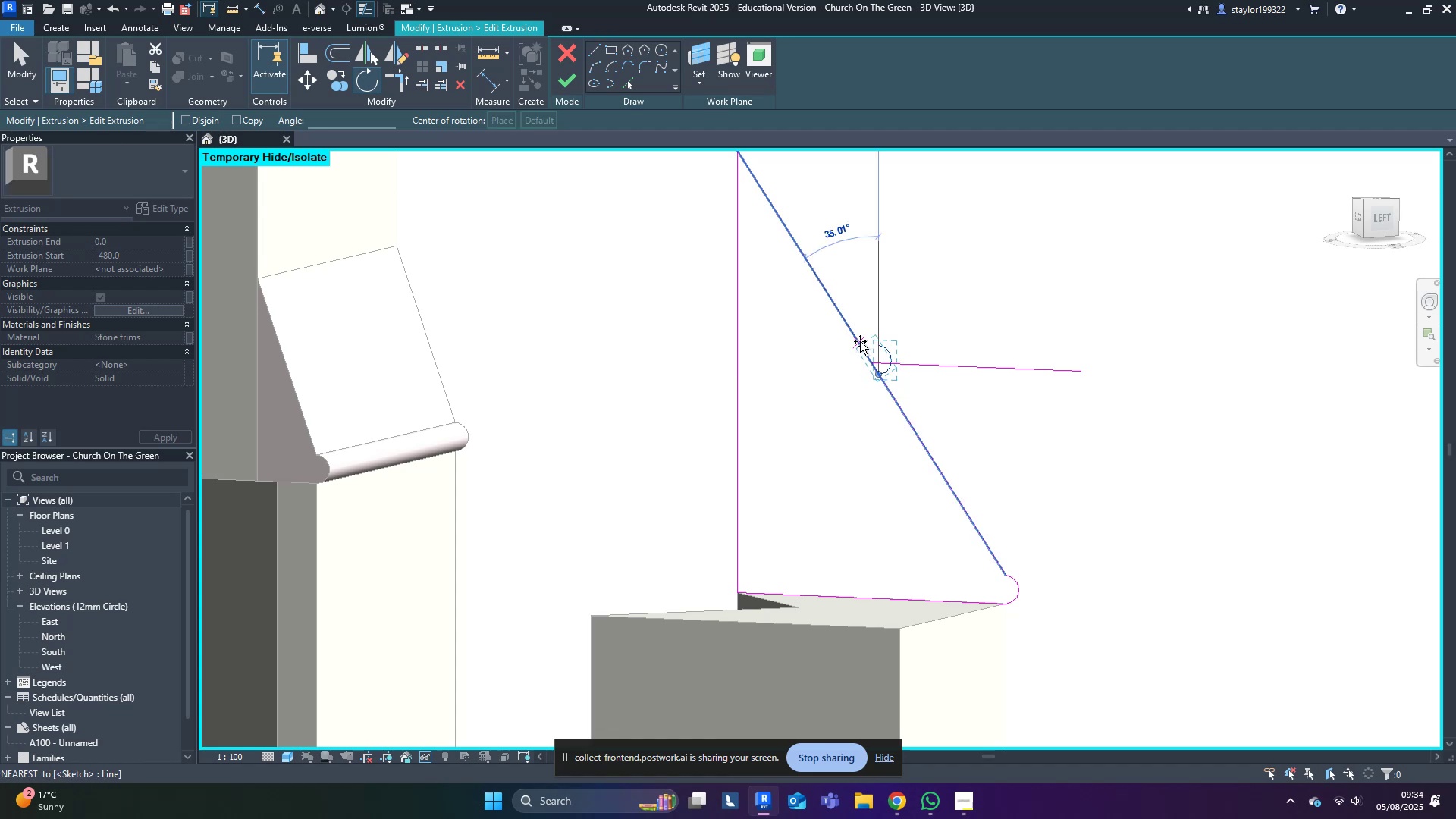 
left_click([860, 341])
 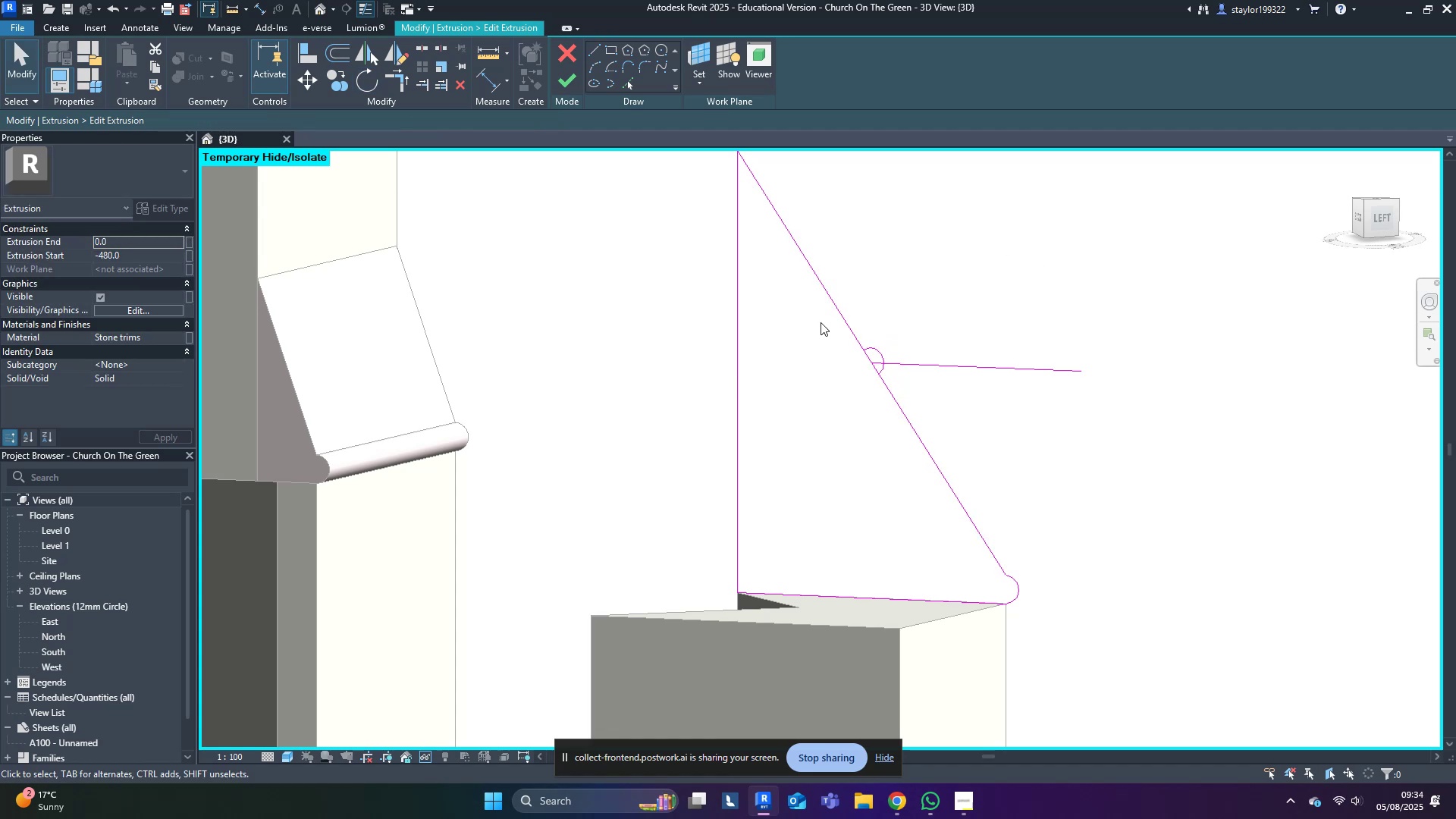 
left_click([919, 367])
 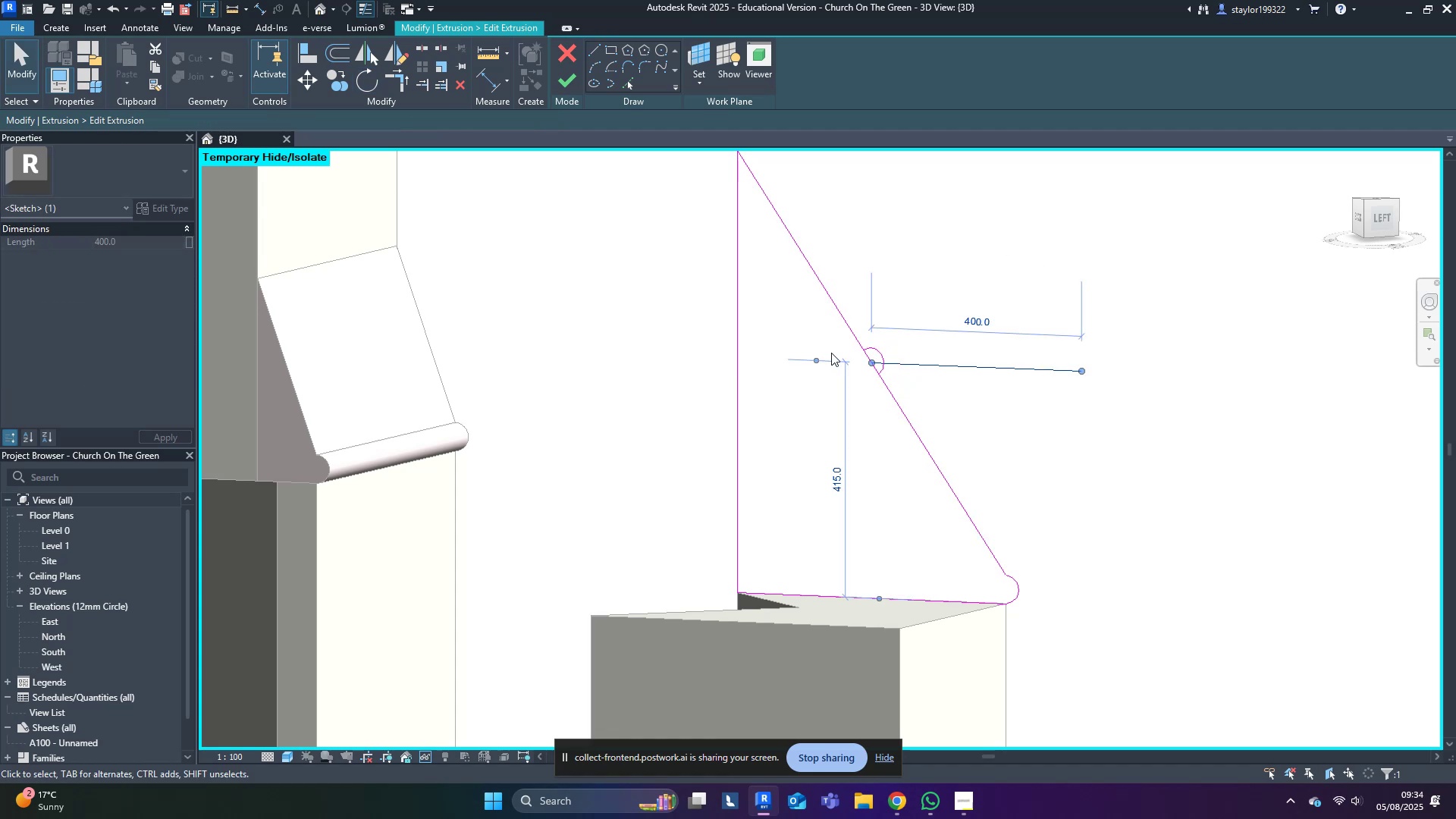 
type([Delete]sl)
 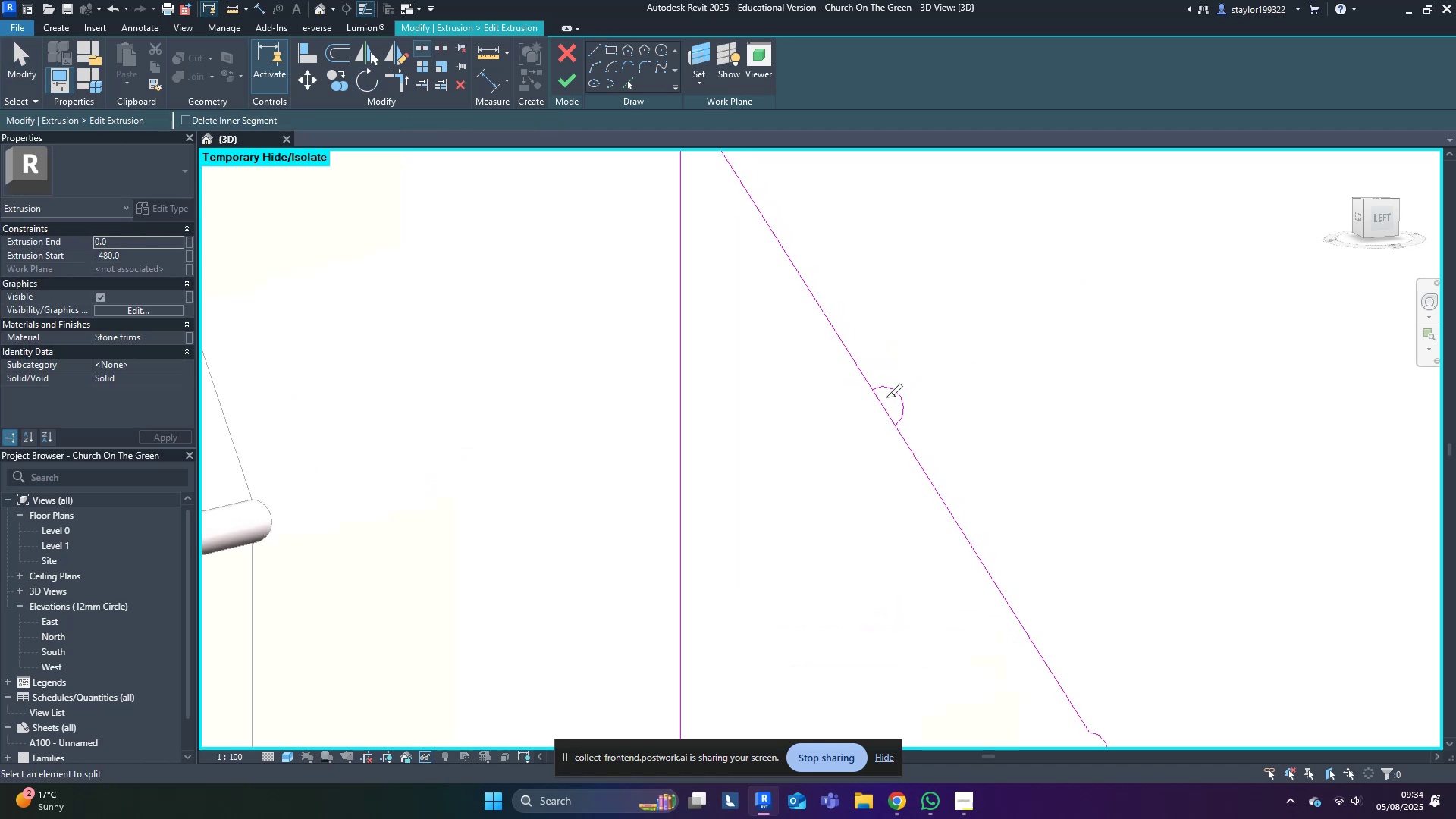 
scroll: coordinate [865, 390], scroll_direction: up, amount: 3.0
 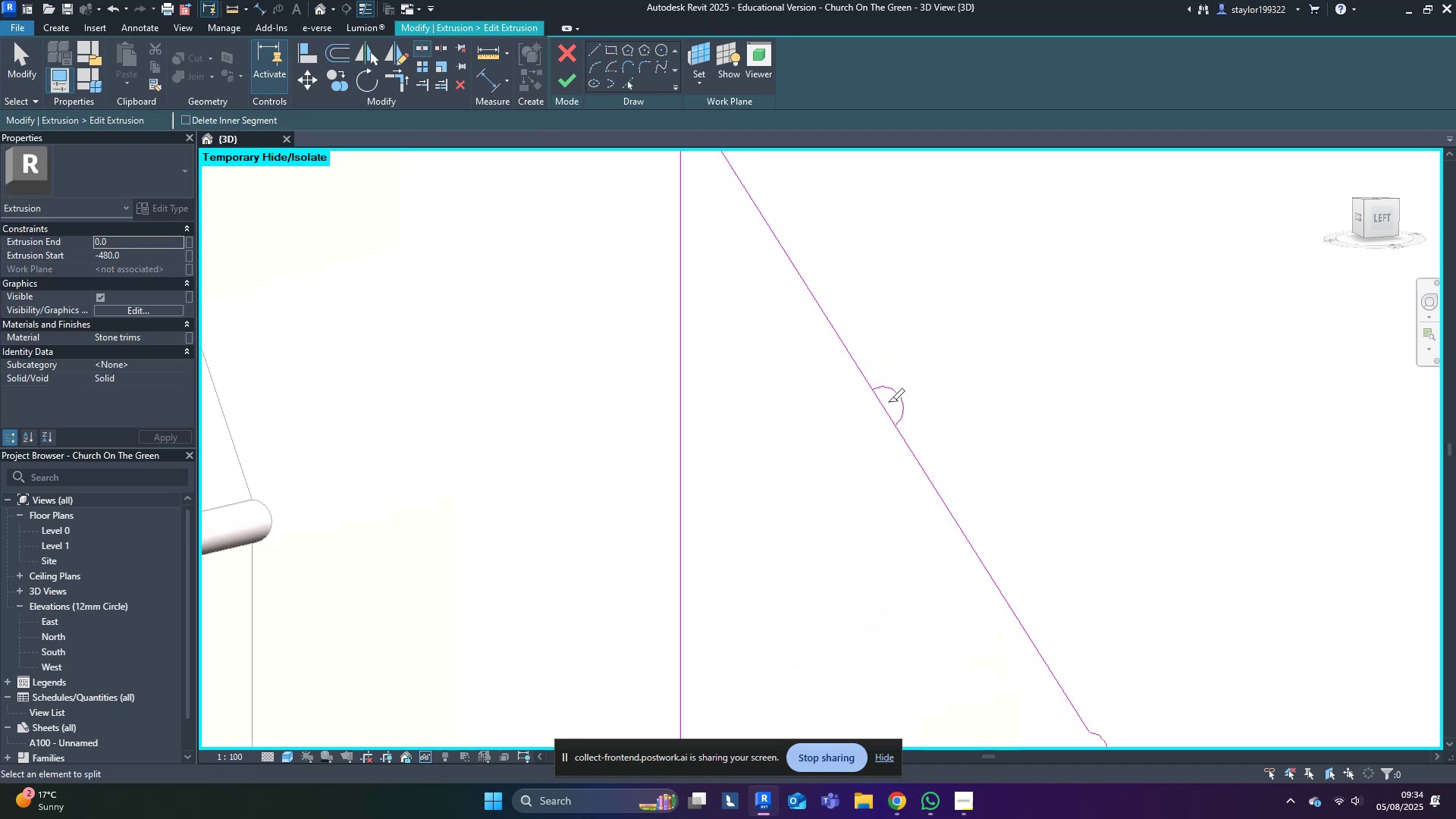 
left_click([884, 406])
 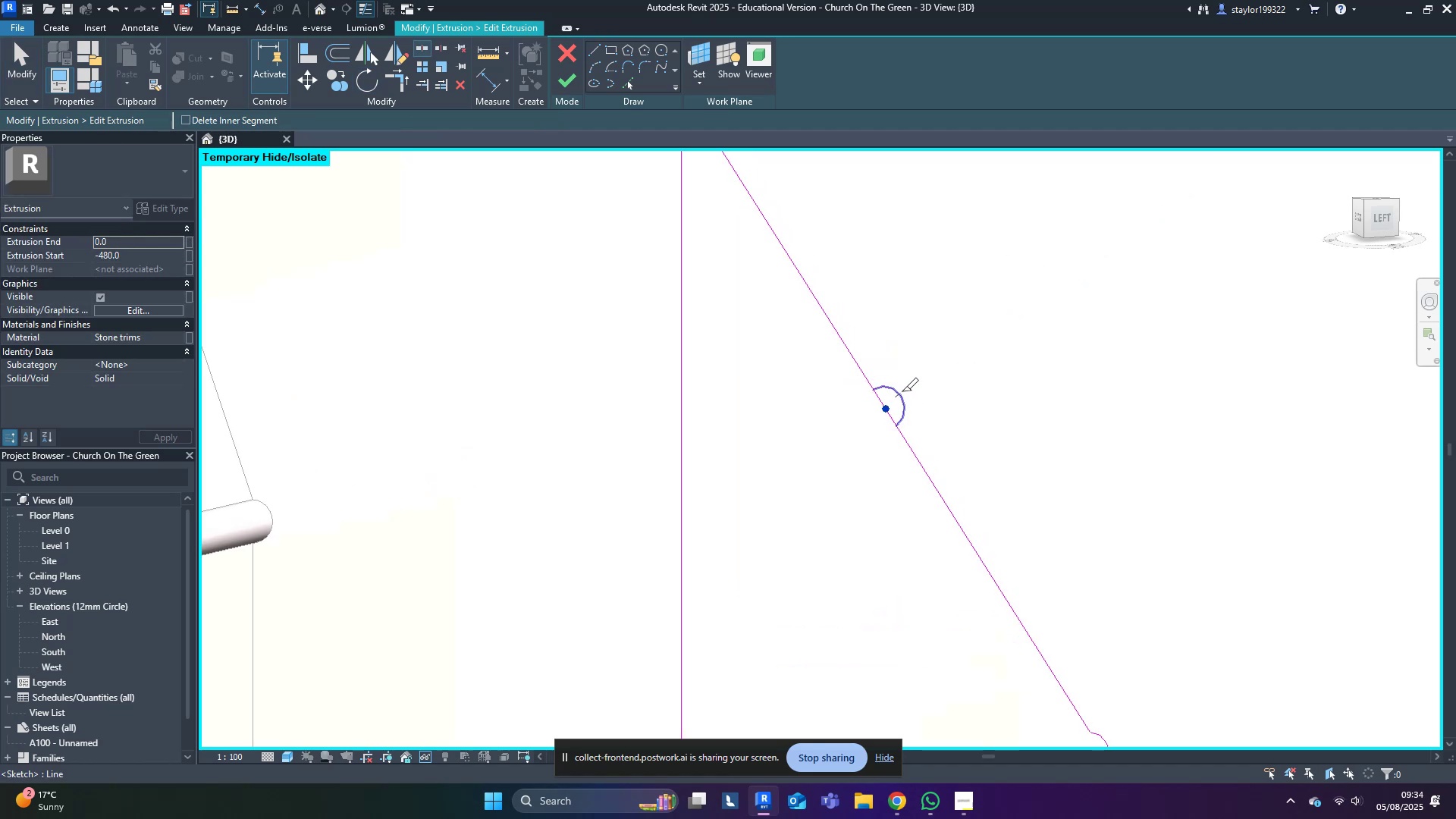 
key(D)
 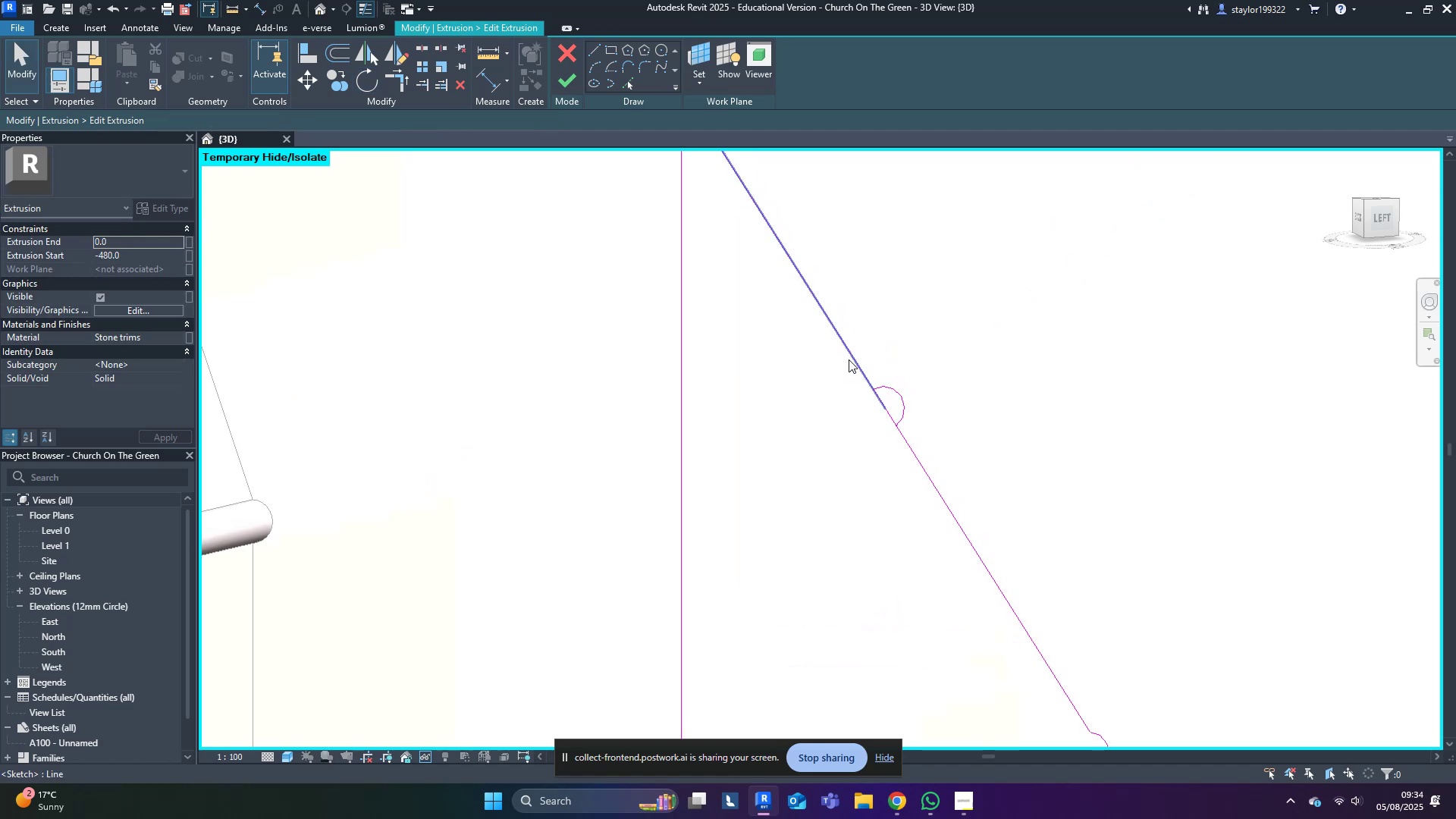 
left_click([849, 359])
 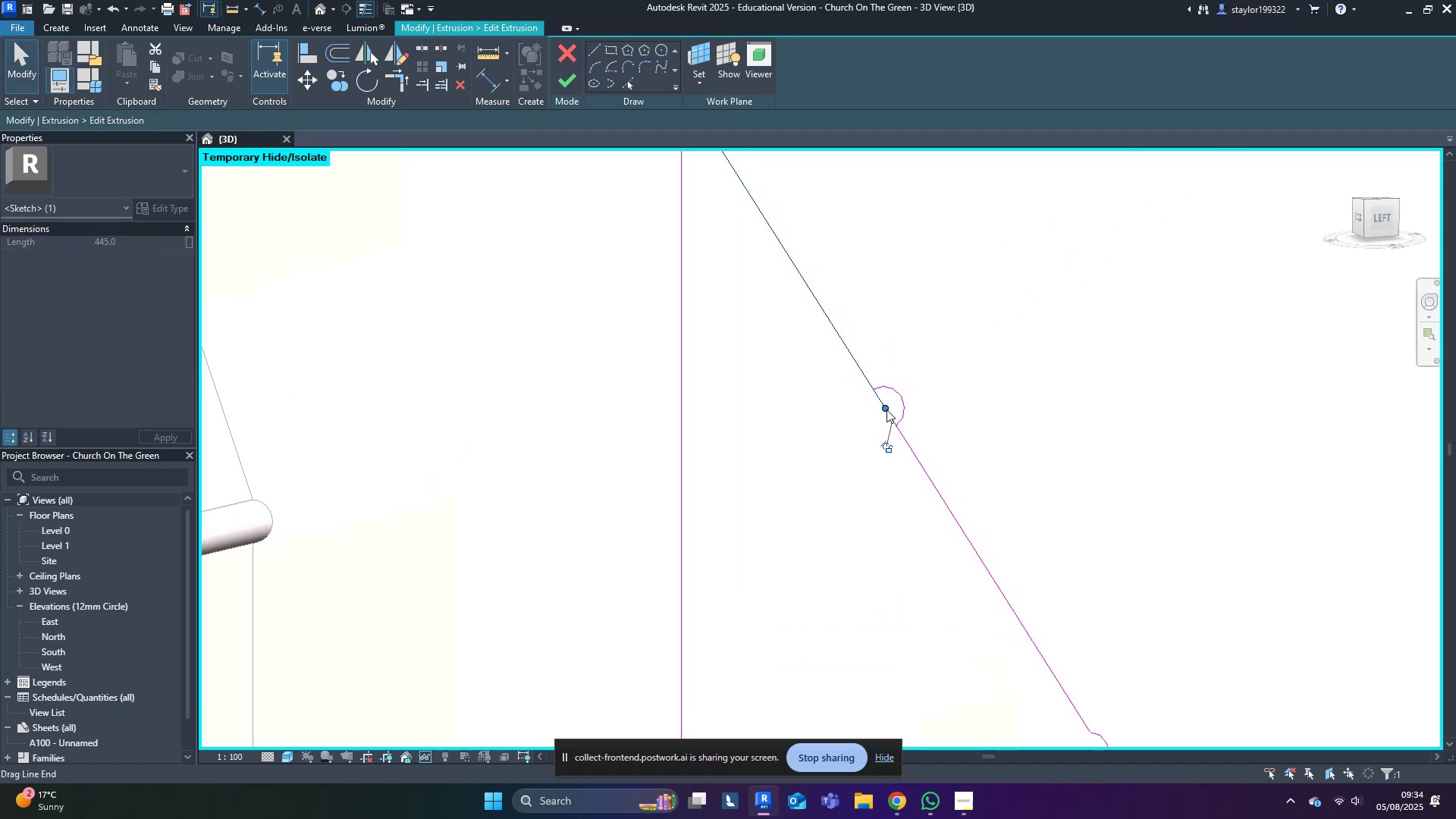 
left_click_drag(start_coordinate=[888, 408], to_coordinate=[885, 389])
 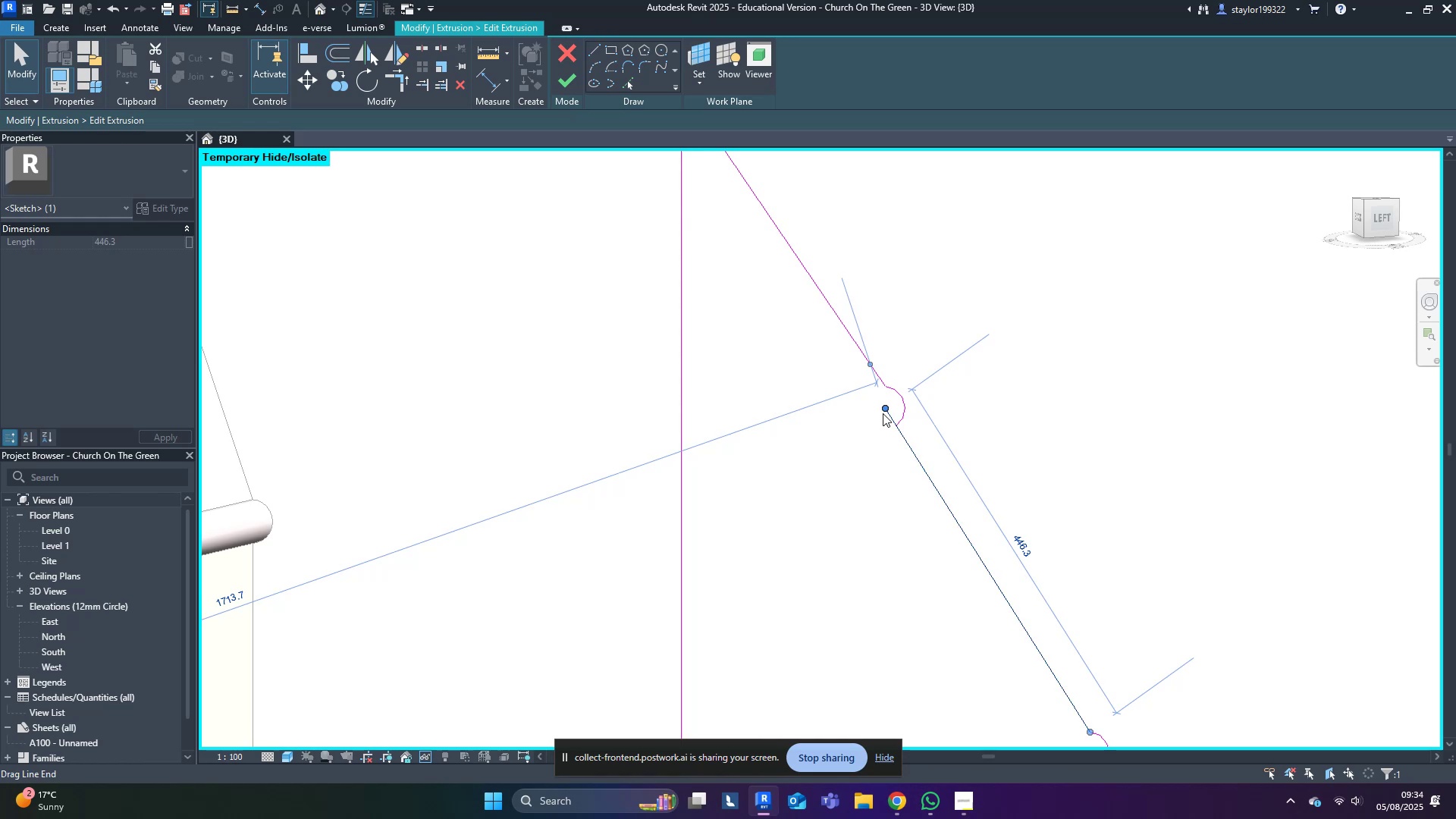 
left_click_drag(start_coordinate=[889, 409], to_coordinate=[902, 426])
 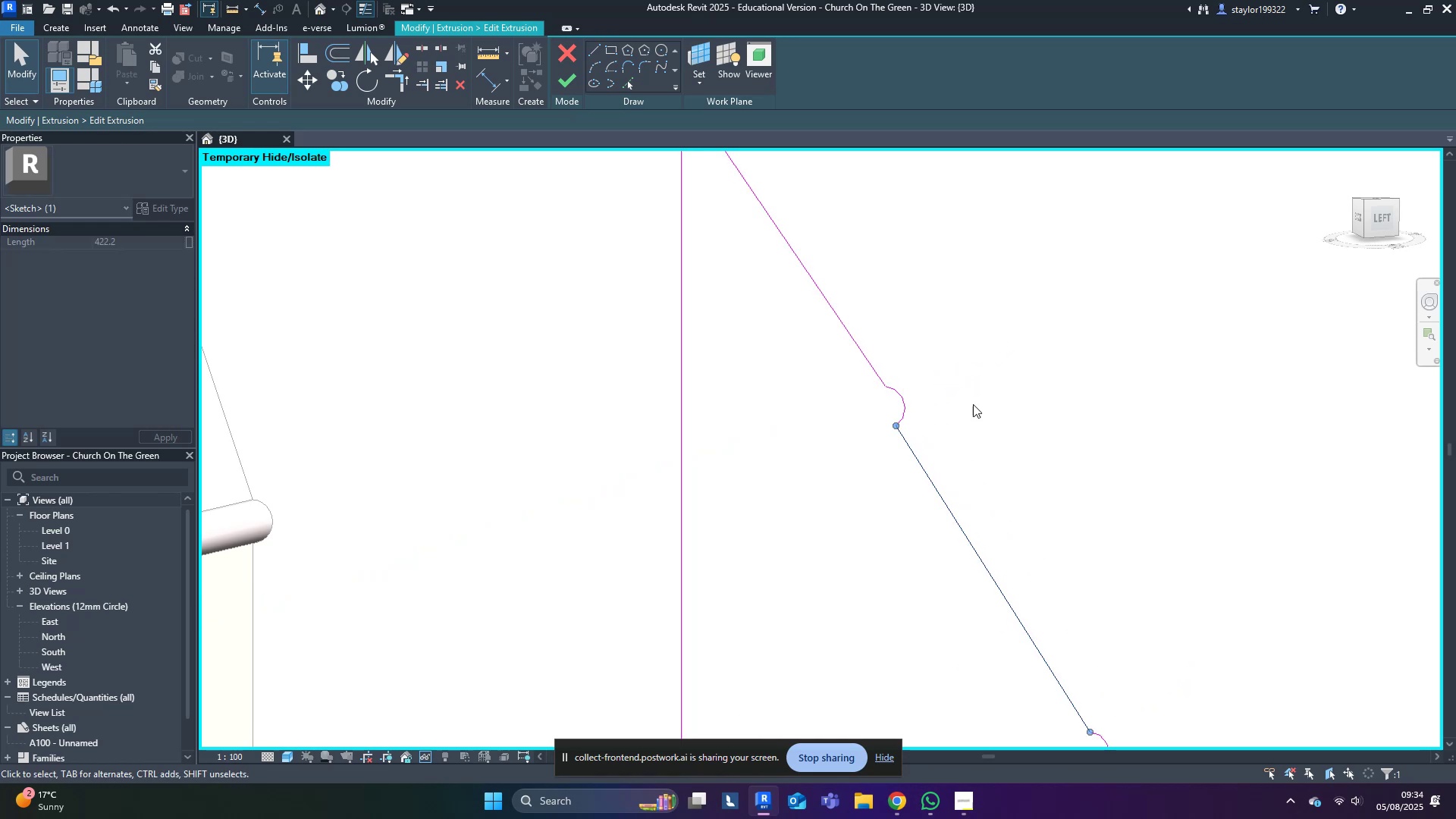 
left_click([996, 393])
 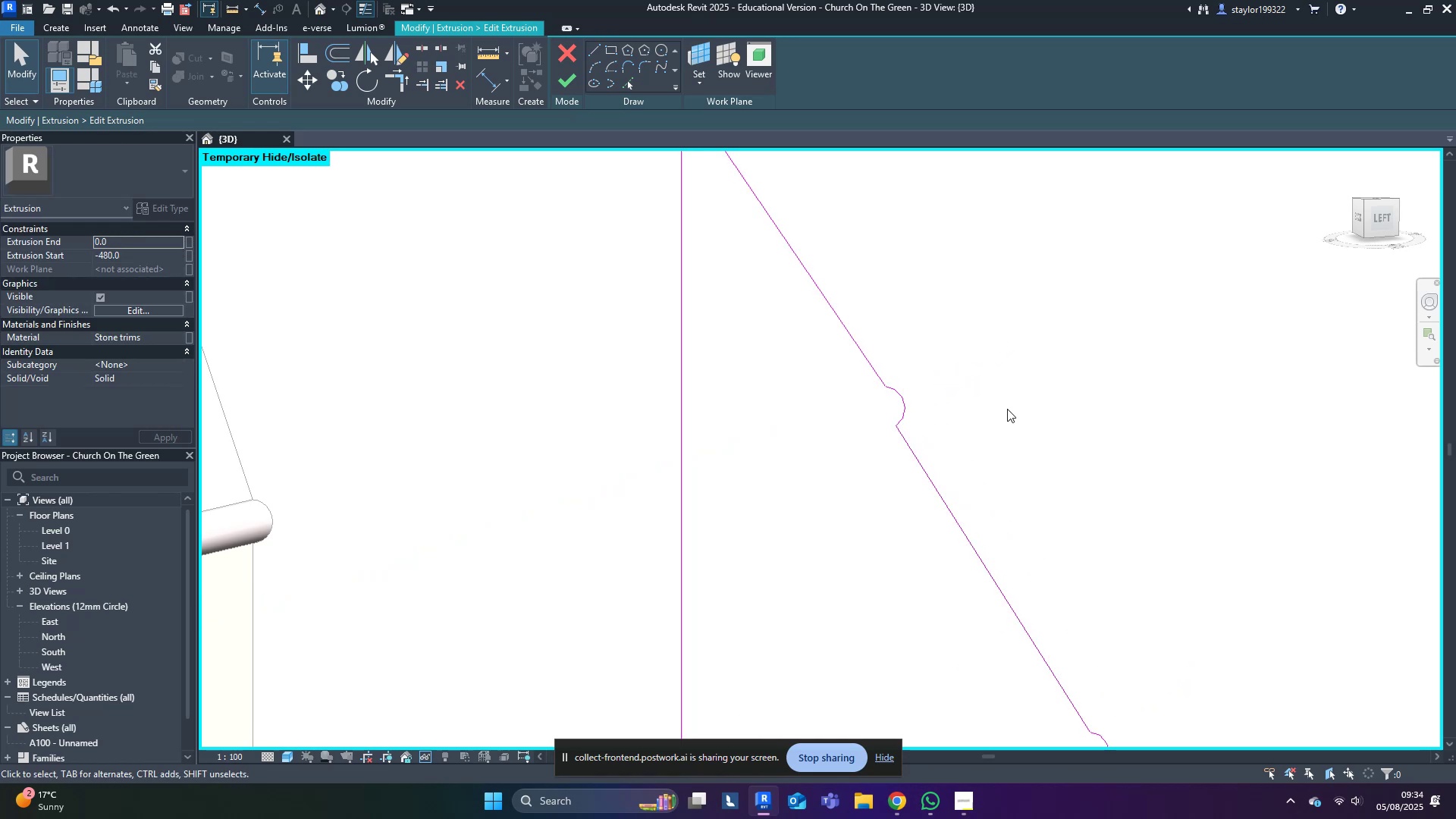 
scroll: coordinate [1058, 381], scroll_direction: down, amount: 7.0
 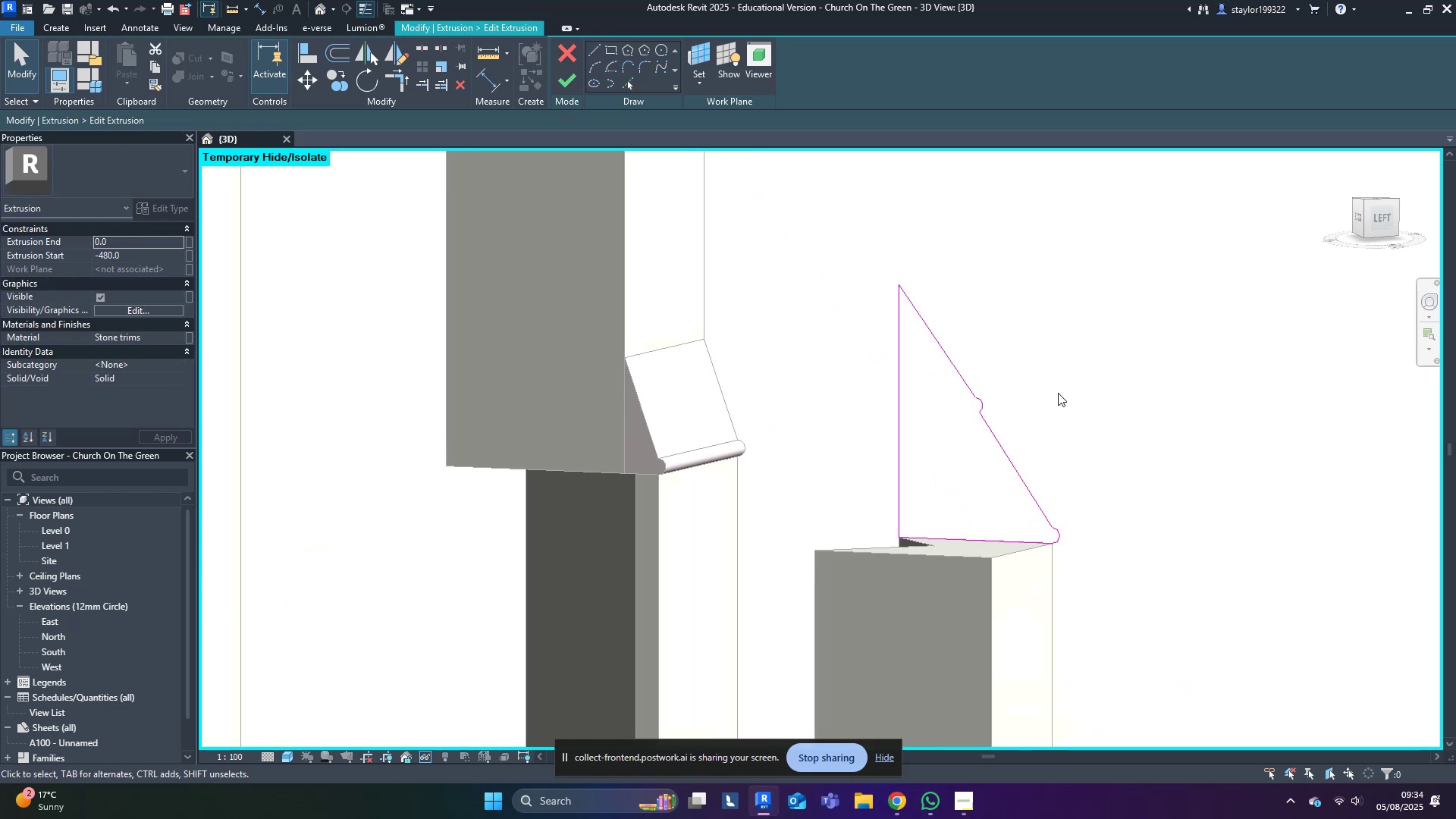 
scroll: coordinate [1028, 416], scroll_direction: up, amount: 3.0
 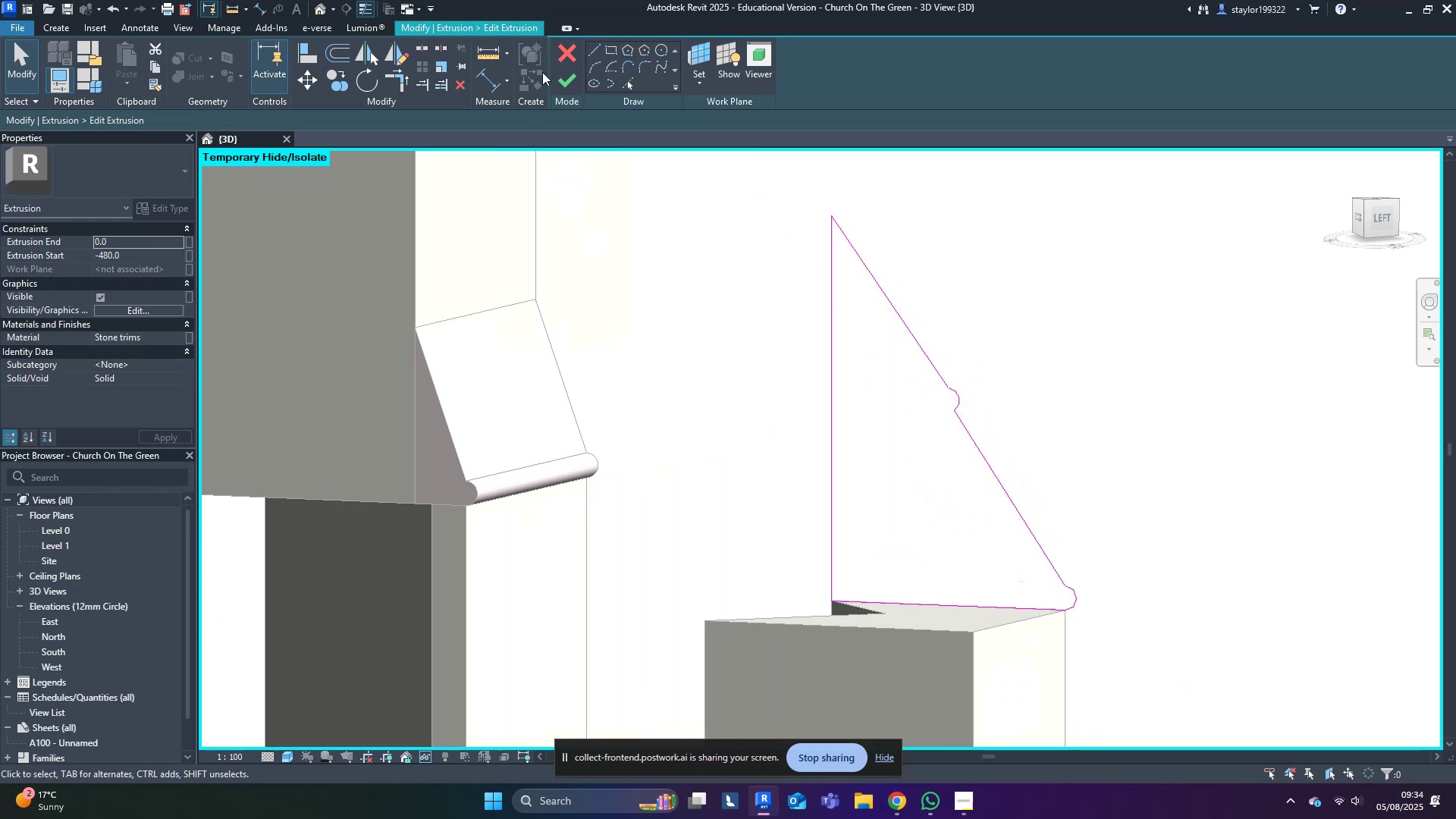 
left_click([566, 74])
 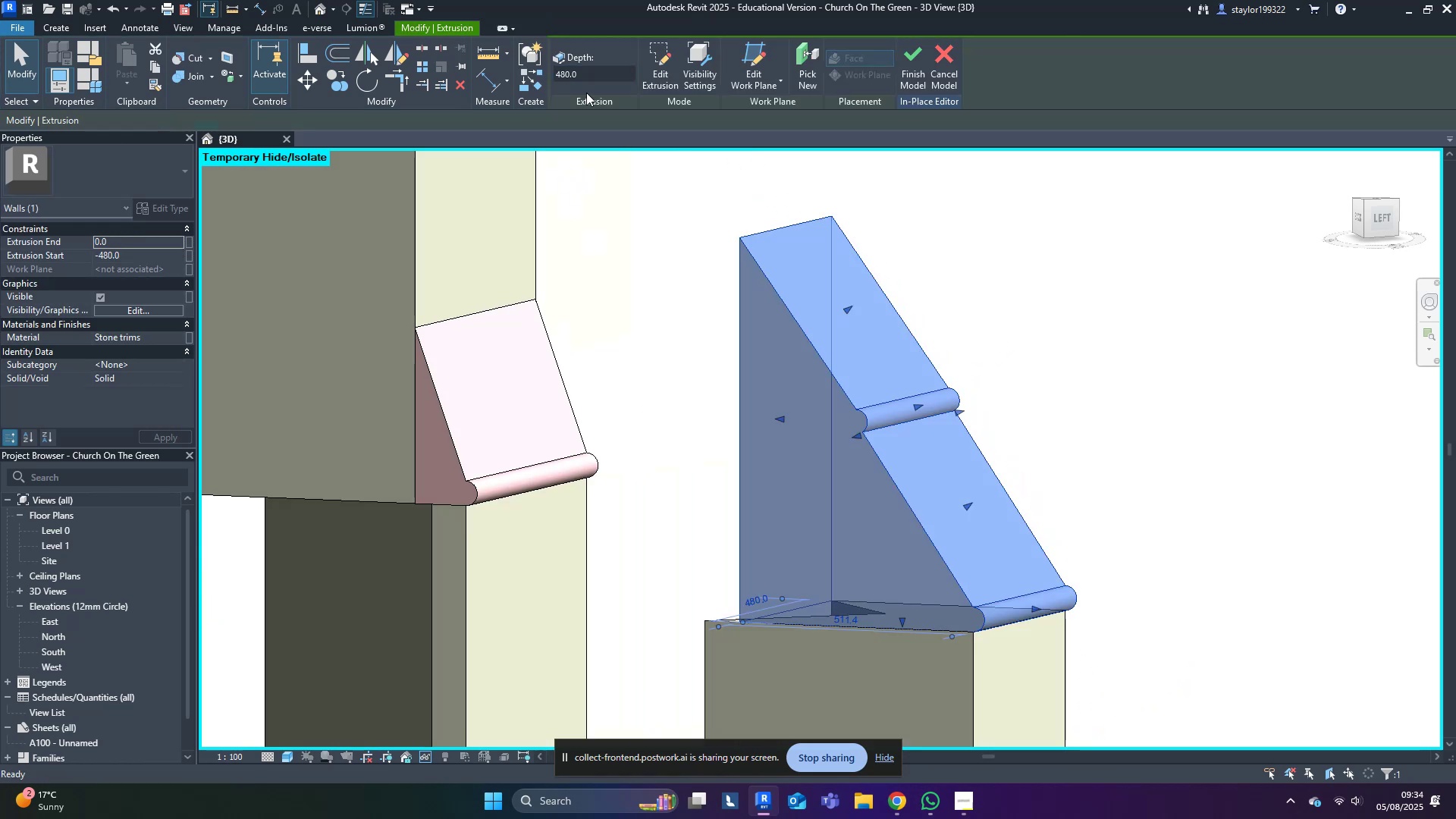 
left_click([1193, 351])
 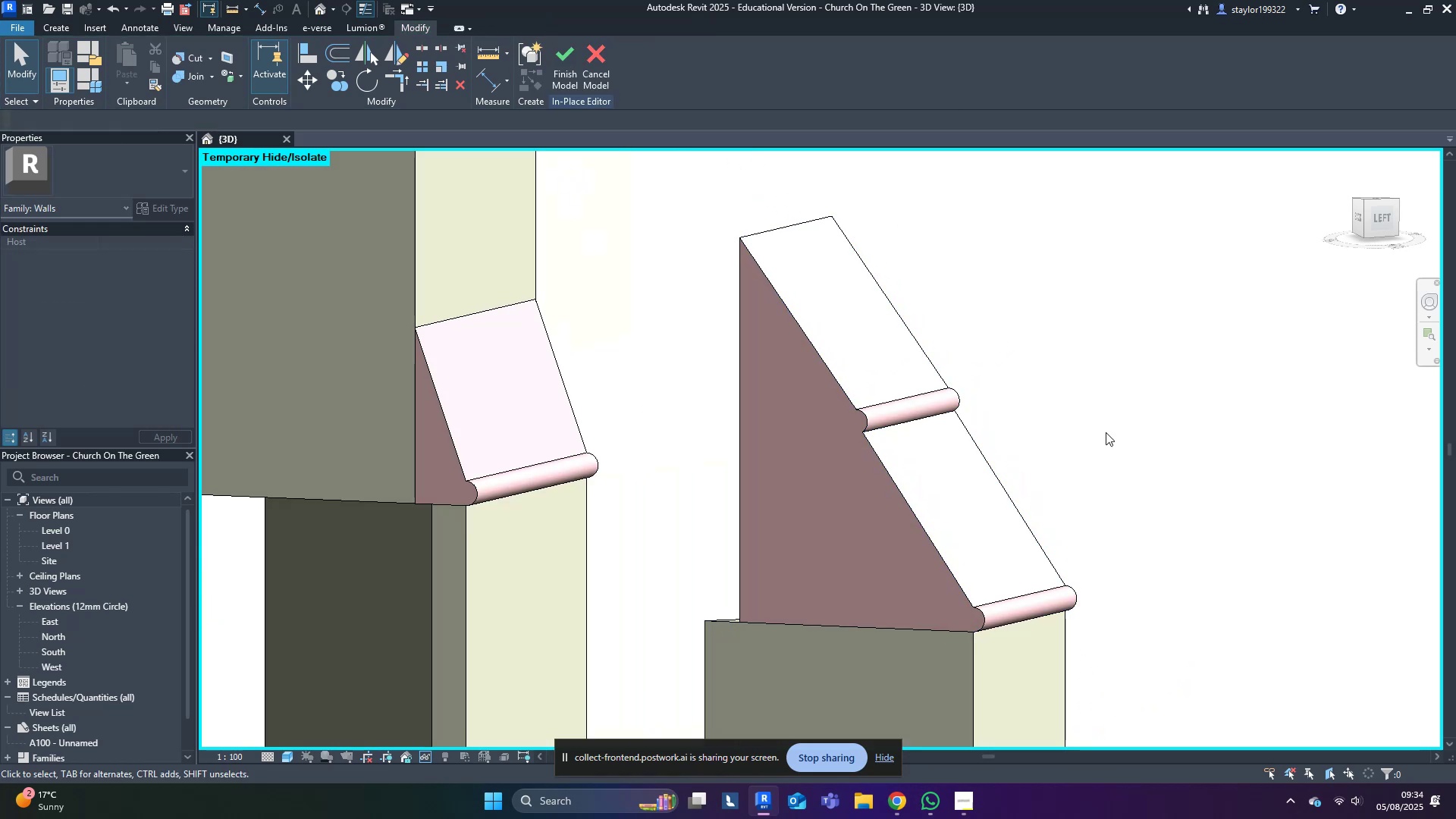 
scroll: coordinate [1081, 483], scroll_direction: down, amount: 4.0
 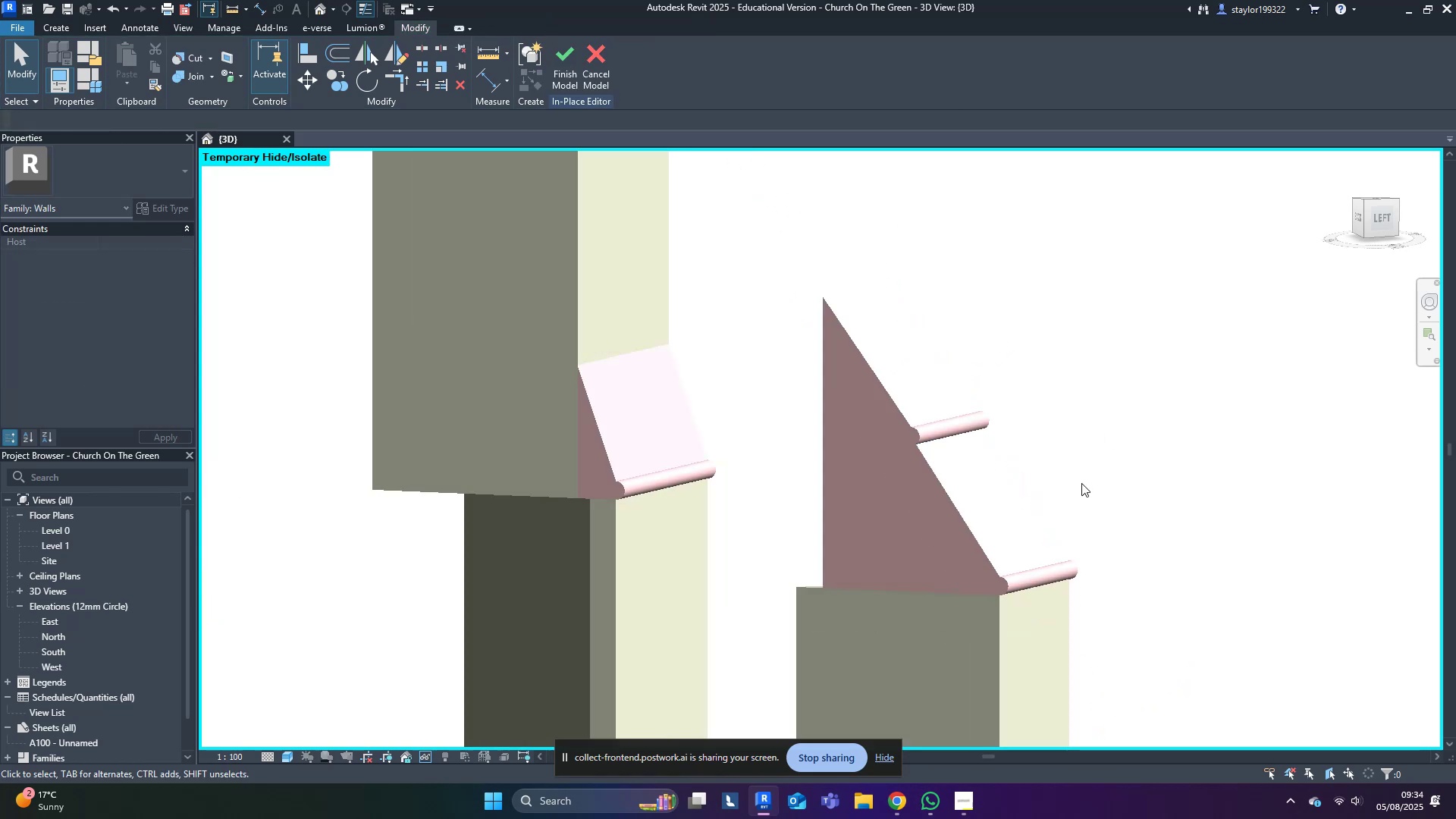 
hold_key(key=ShiftLeft, duration=0.45)
 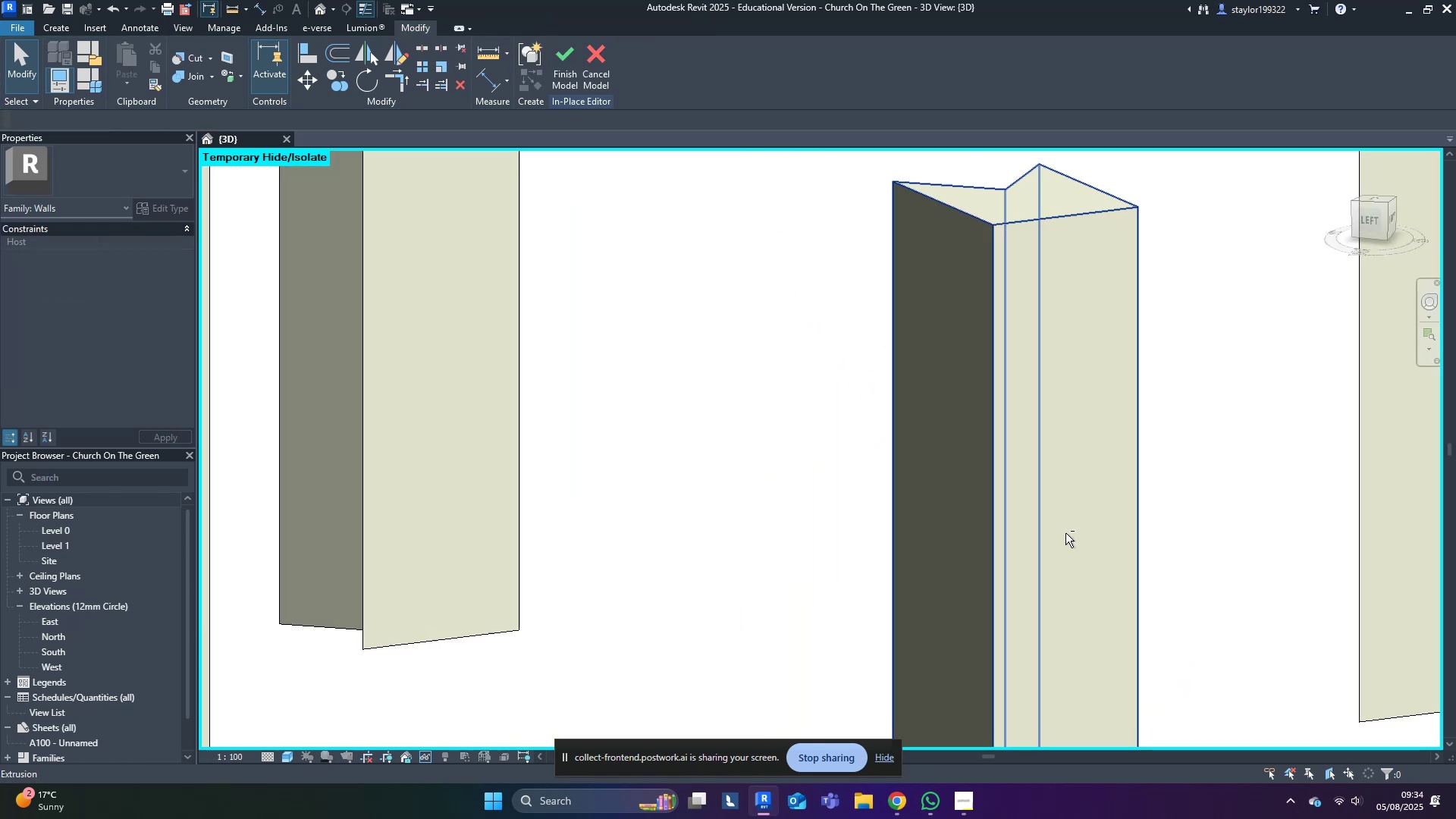 
scroll: coordinate [1020, 514], scroll_direction: down, amount: 6.0
 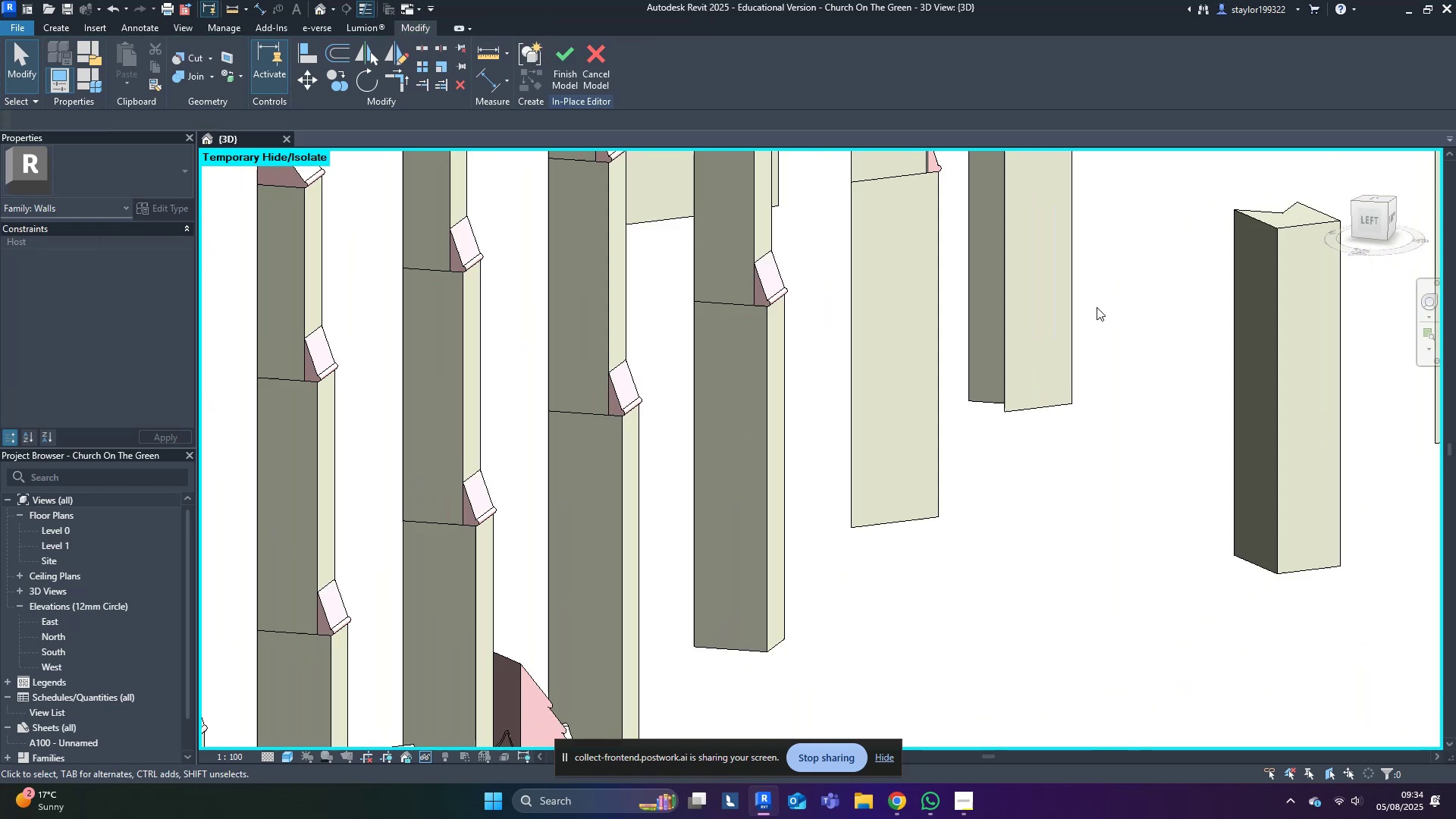 
type(hr)
 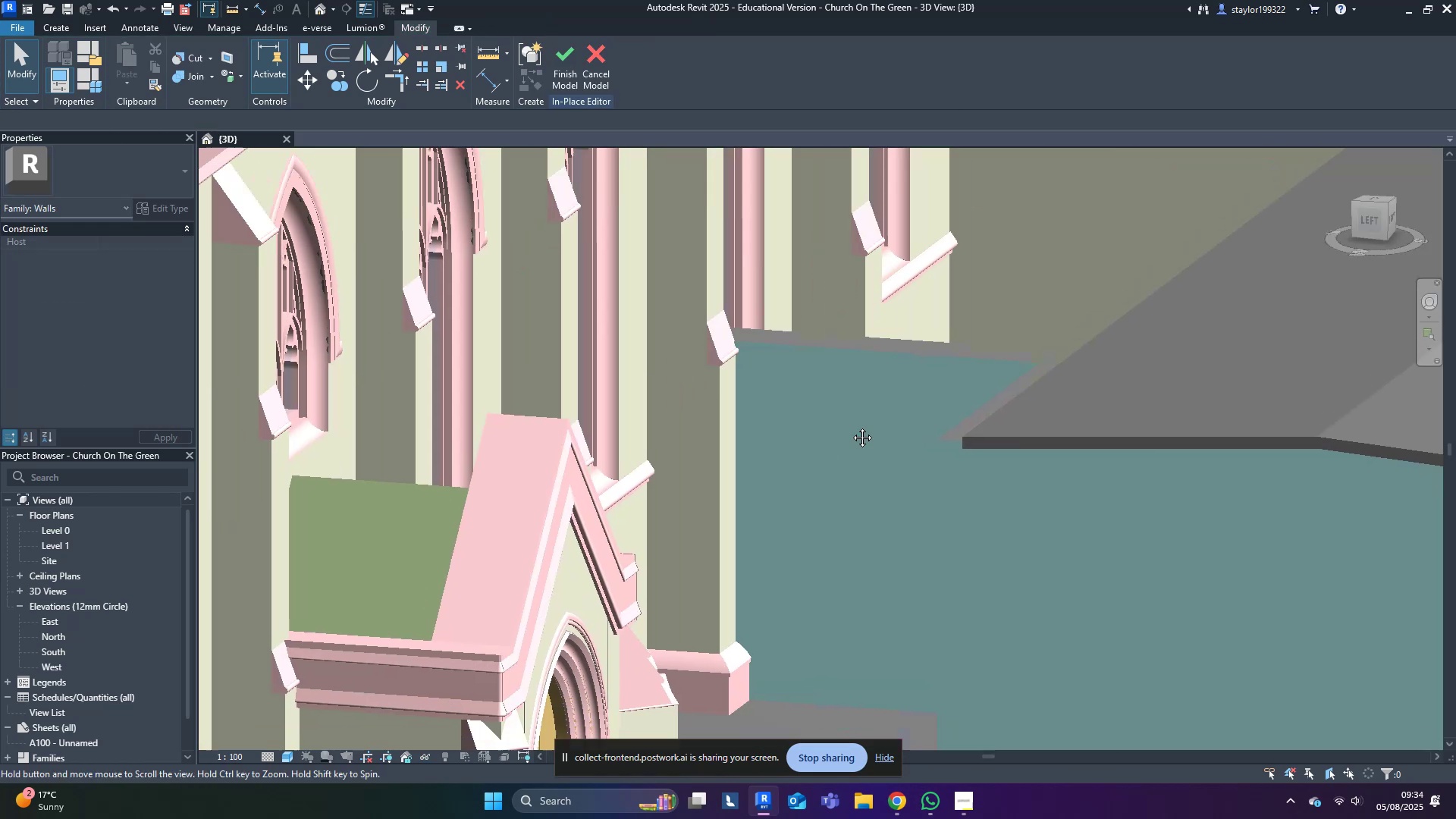 
scroll: coordinate [1033, 373], scroll_direction: down, amount: 4.0
 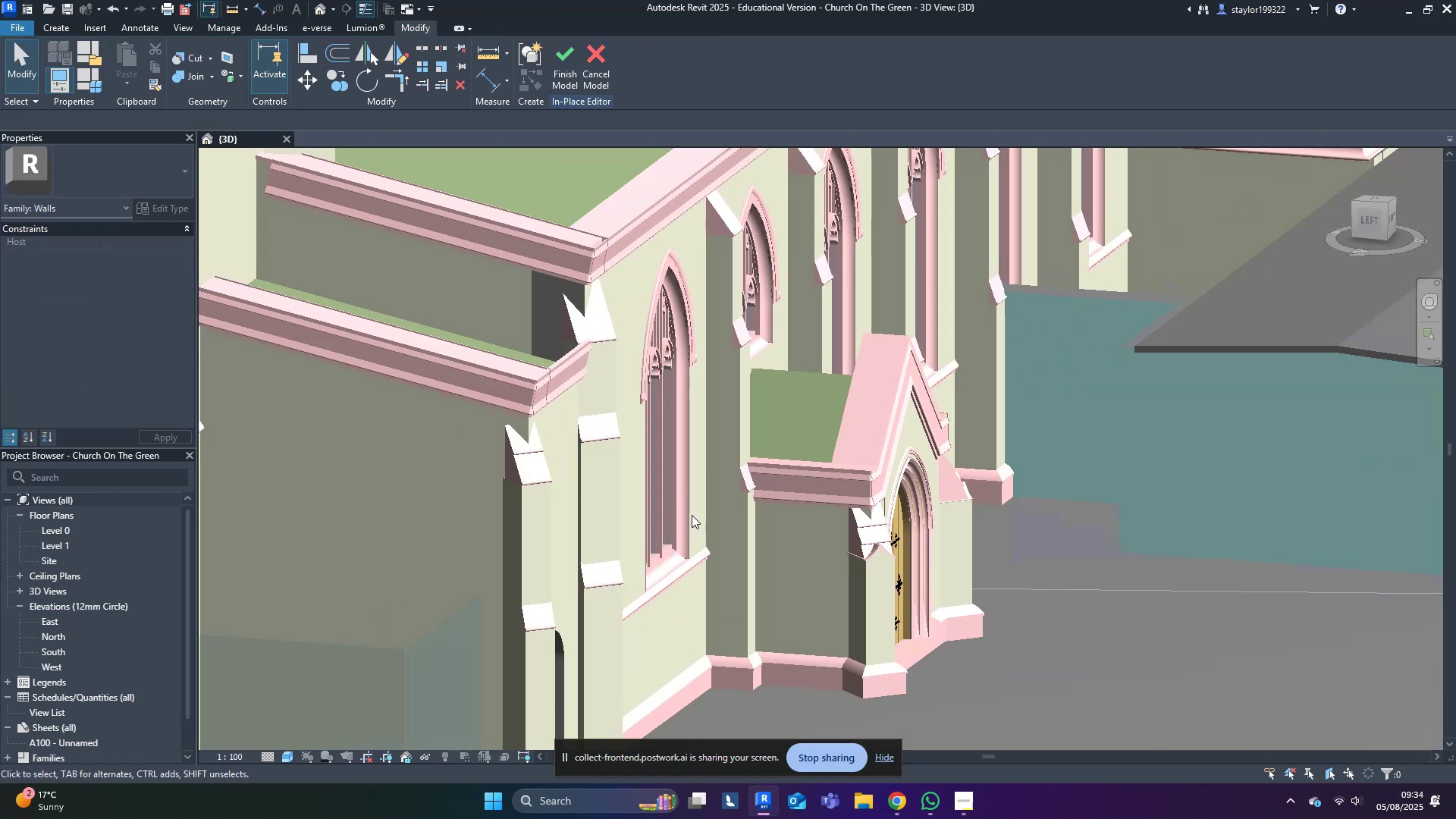 
hold_key(key=ShiftLeft, duration=0.94)
 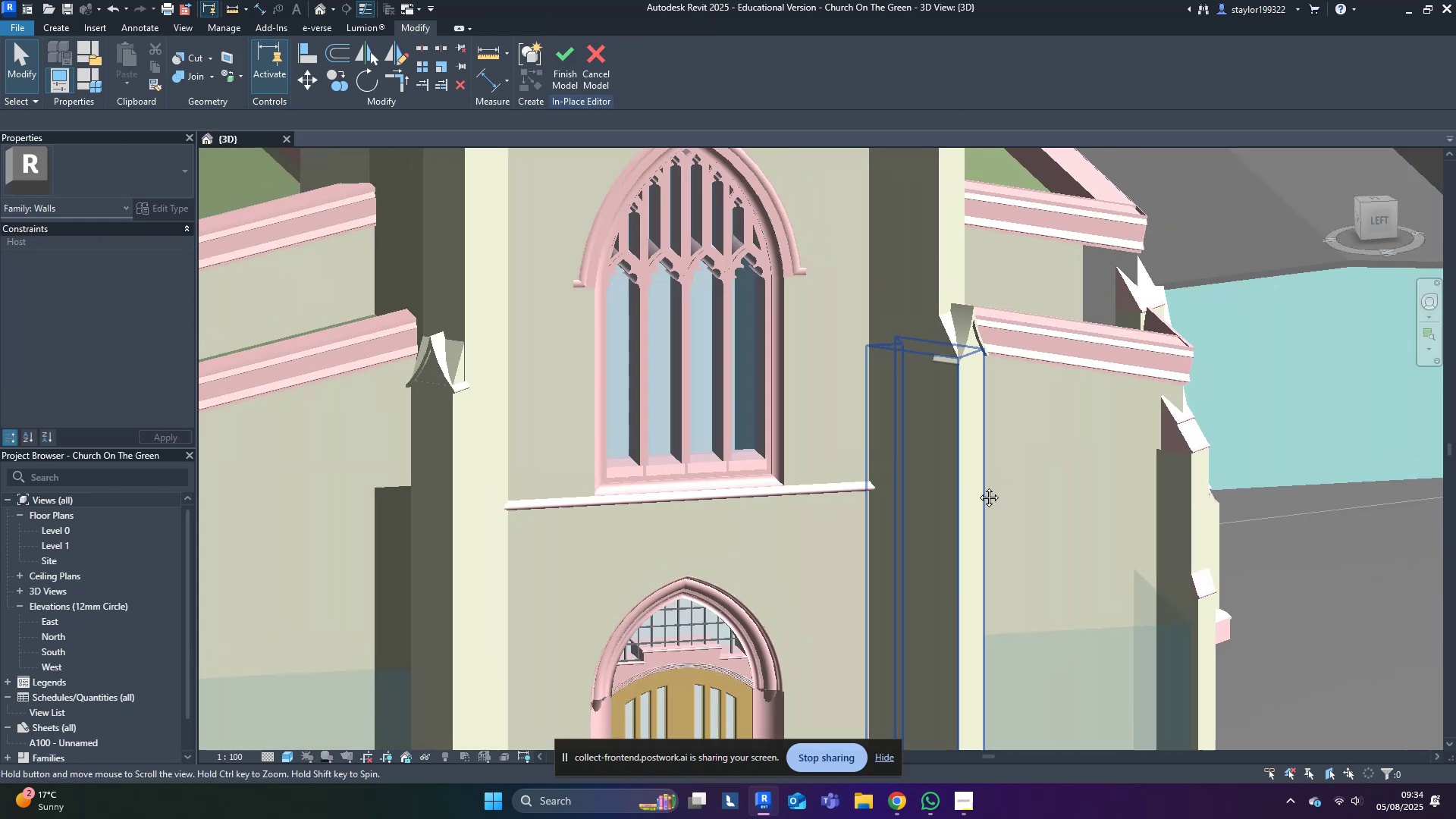 
scroll: coordinate [1214, 530], scroll_direction: up, amount: 8.0
 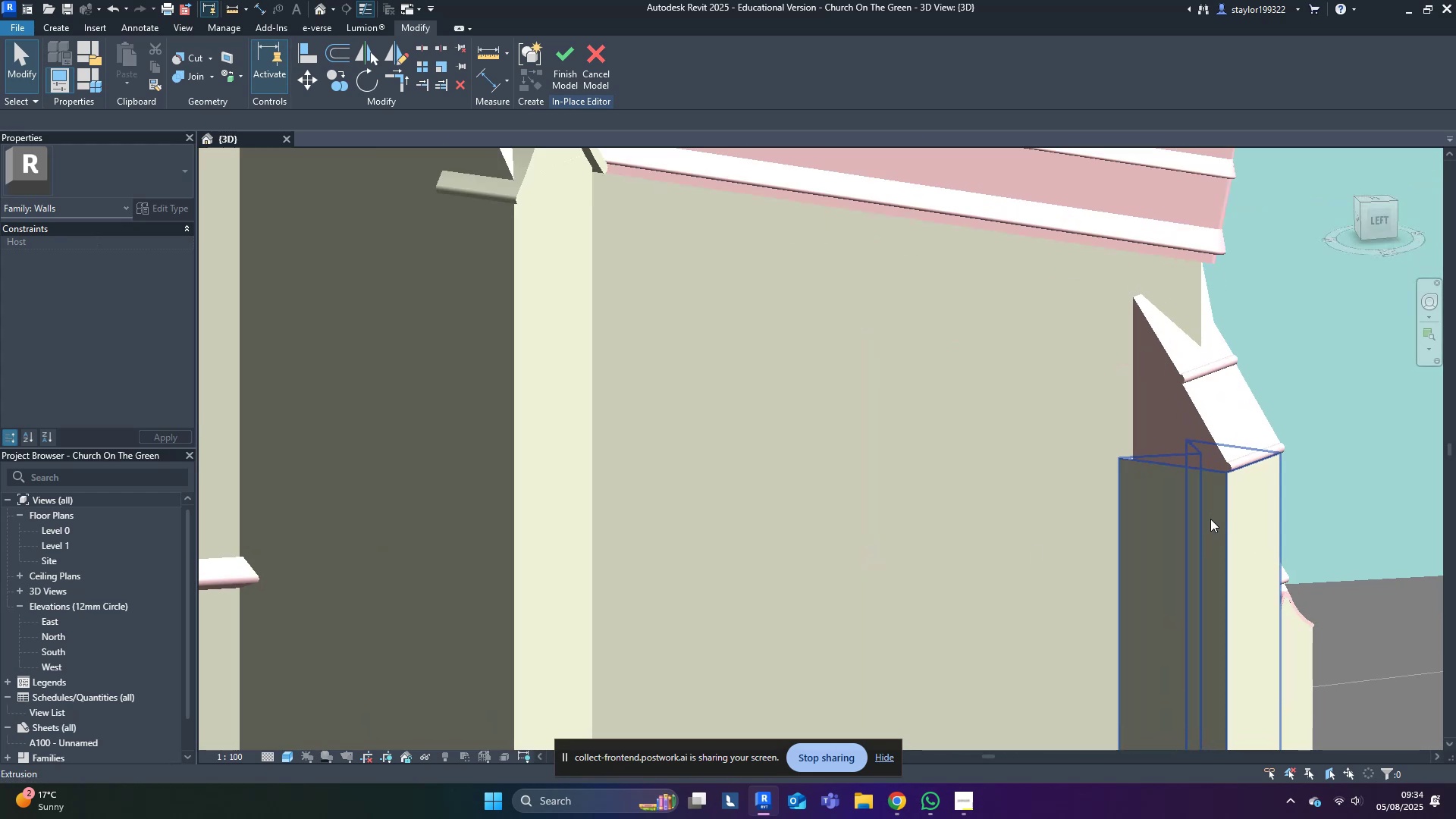 
type(al)
key(Escape)
key(Escape)
key(Escape)
 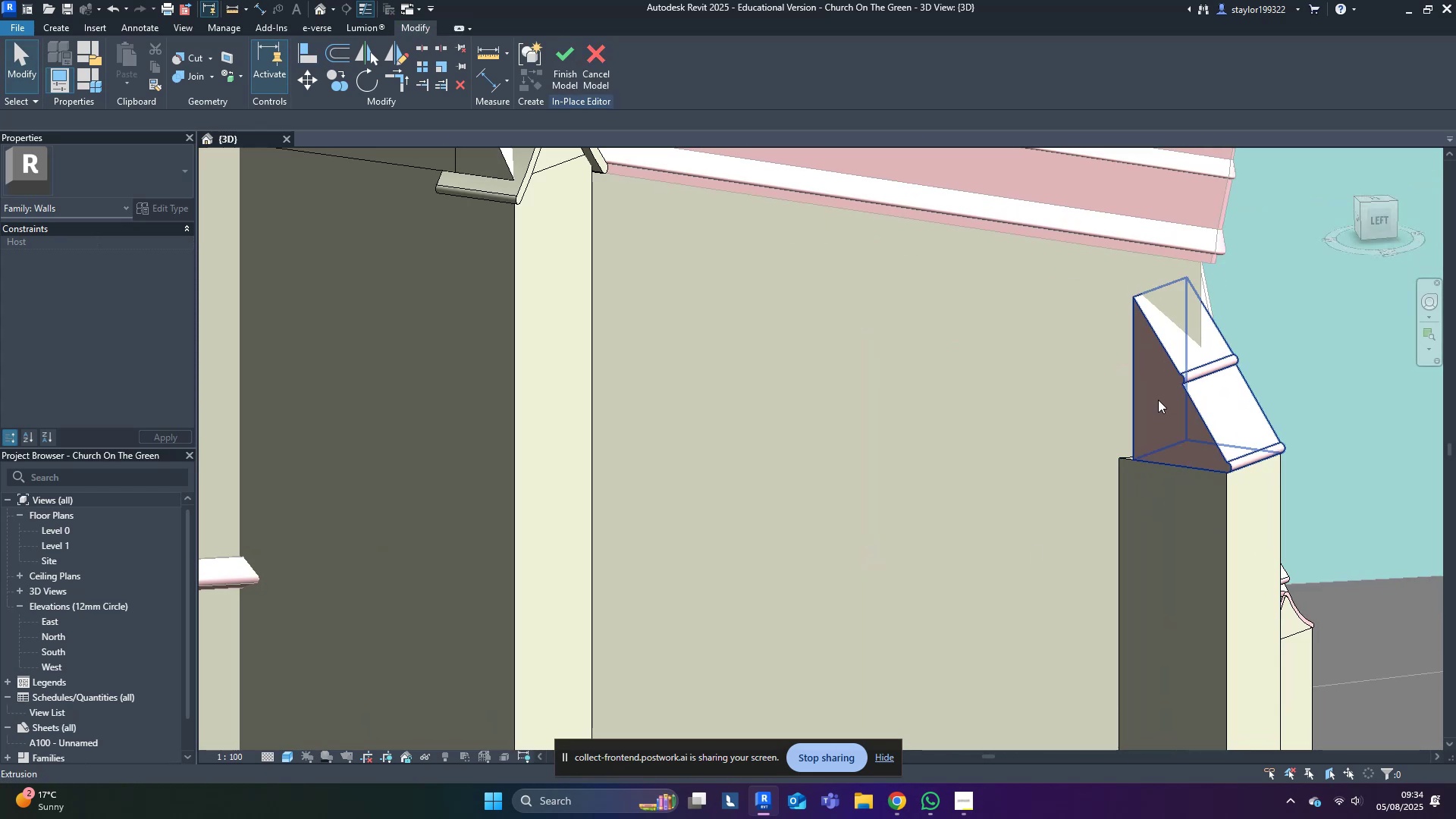 
left_click([1158, 400])
 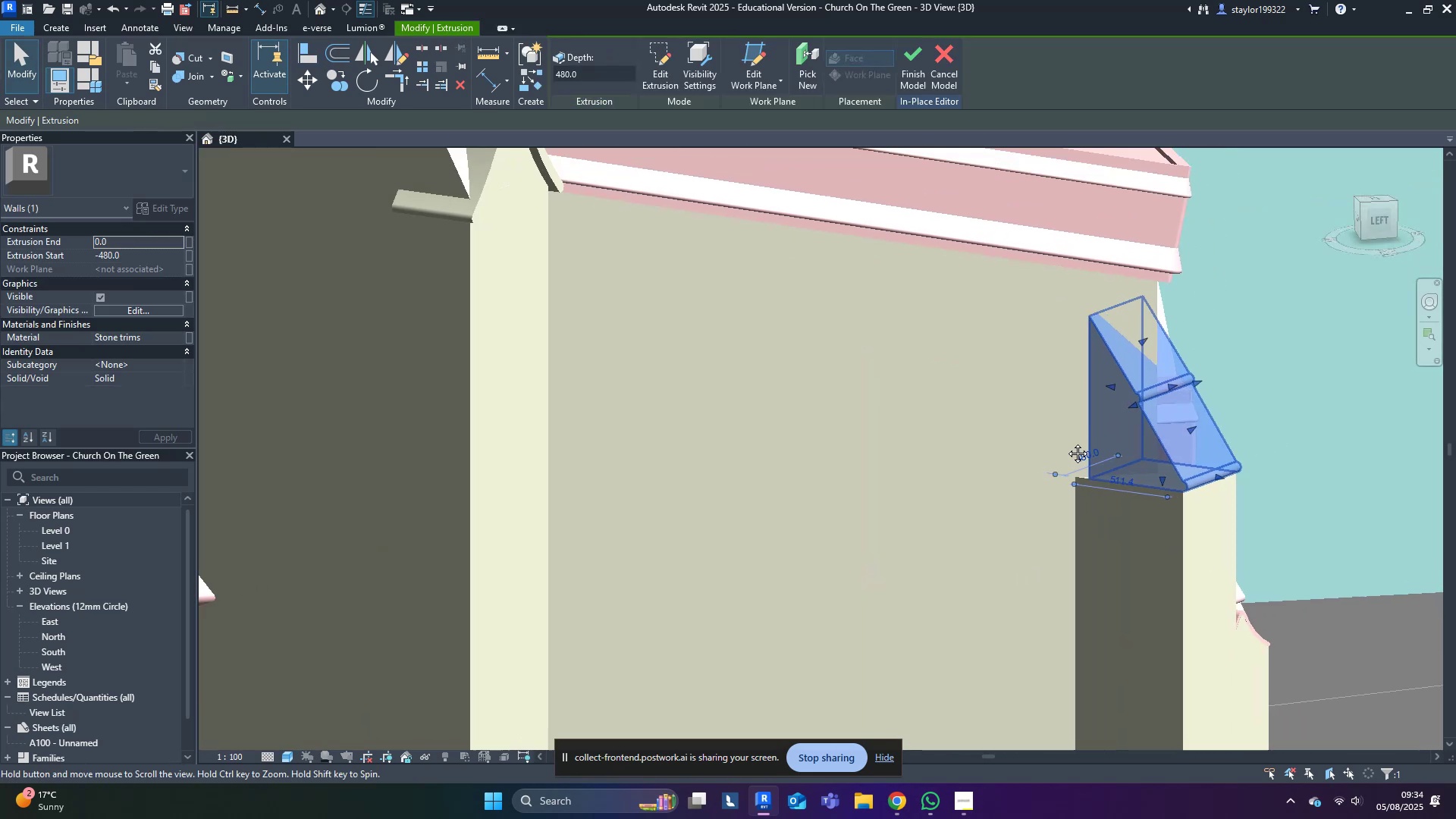 
hold_key(key=ShiftLeft, duration=0.54)
 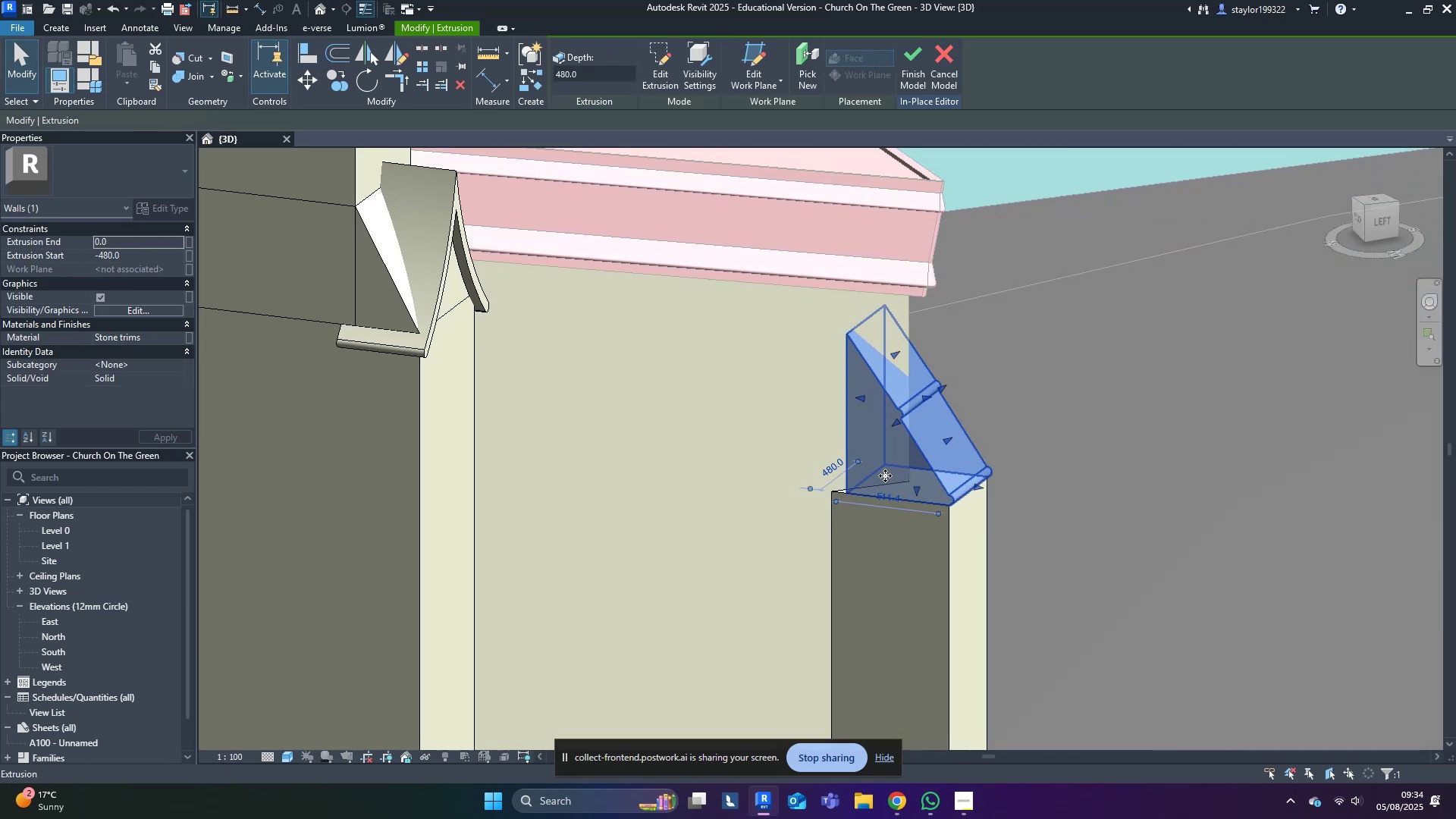 
hold_key(key=ShiftLeft, duration=0.32)
 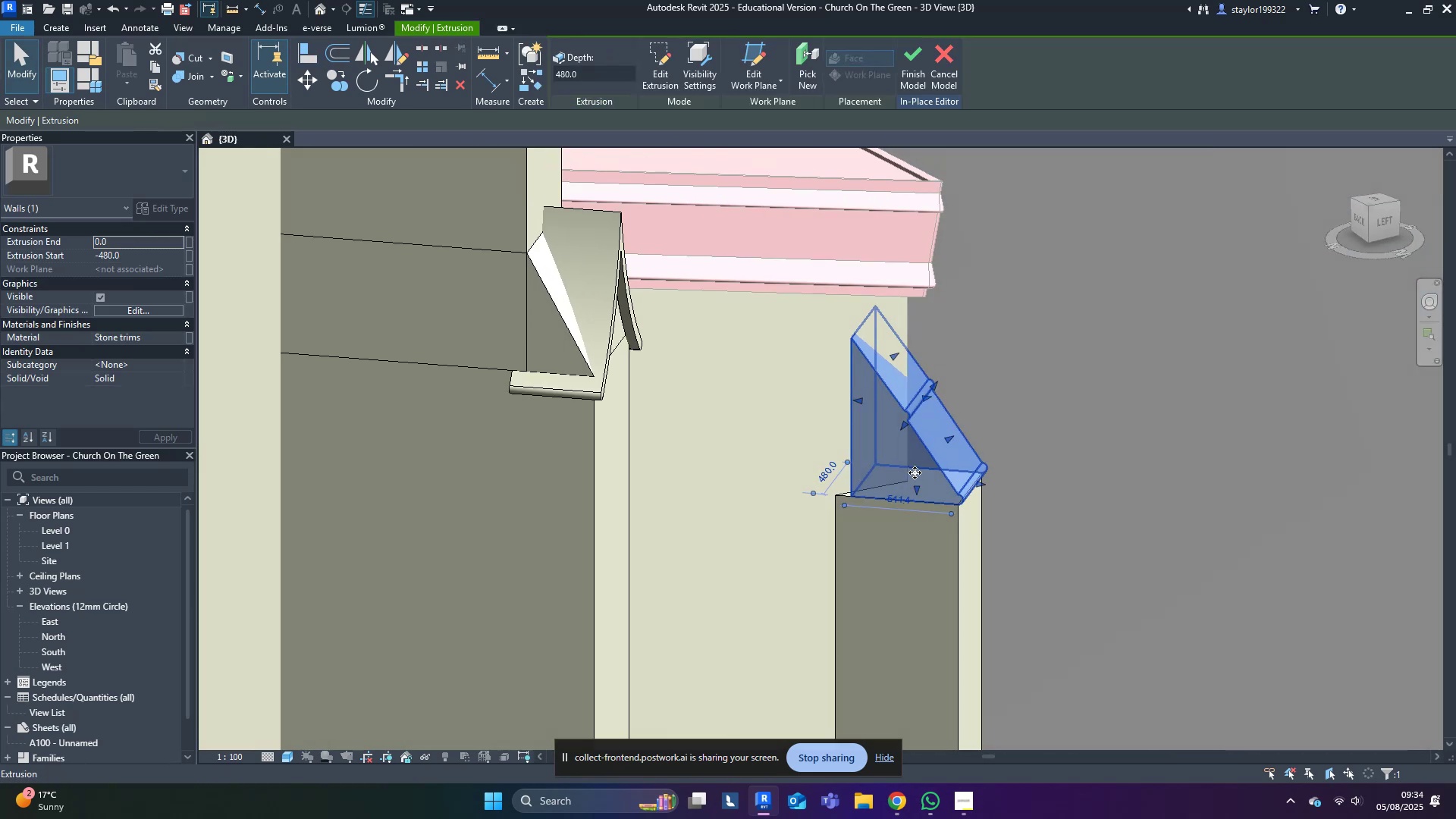 
scroll: coordinate [877, 416], scroll_direction: up, amount: 4.0
 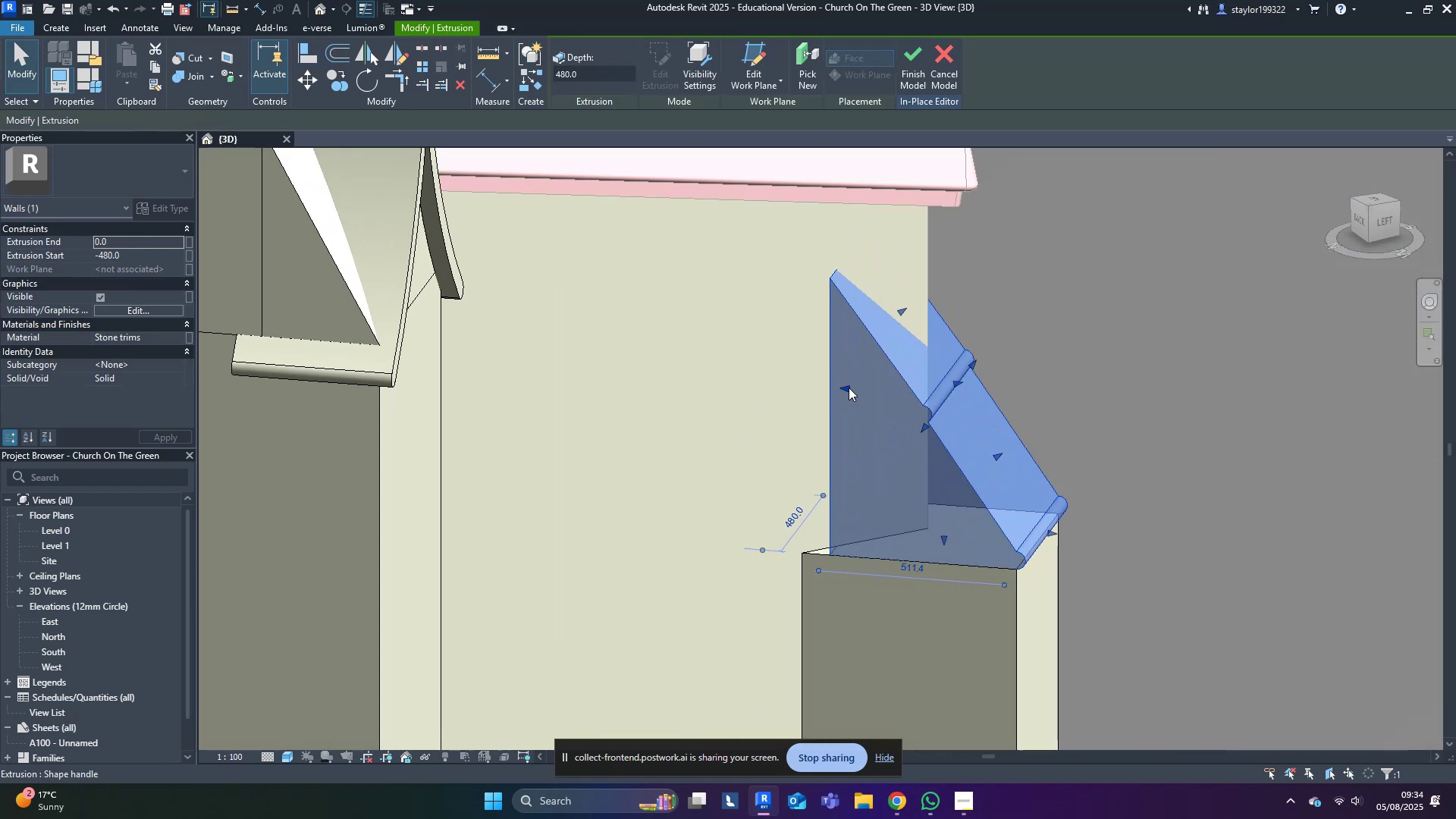 
left_click_drag(start_coordinate=[846, 386], to_coordinate=[825, 388])
 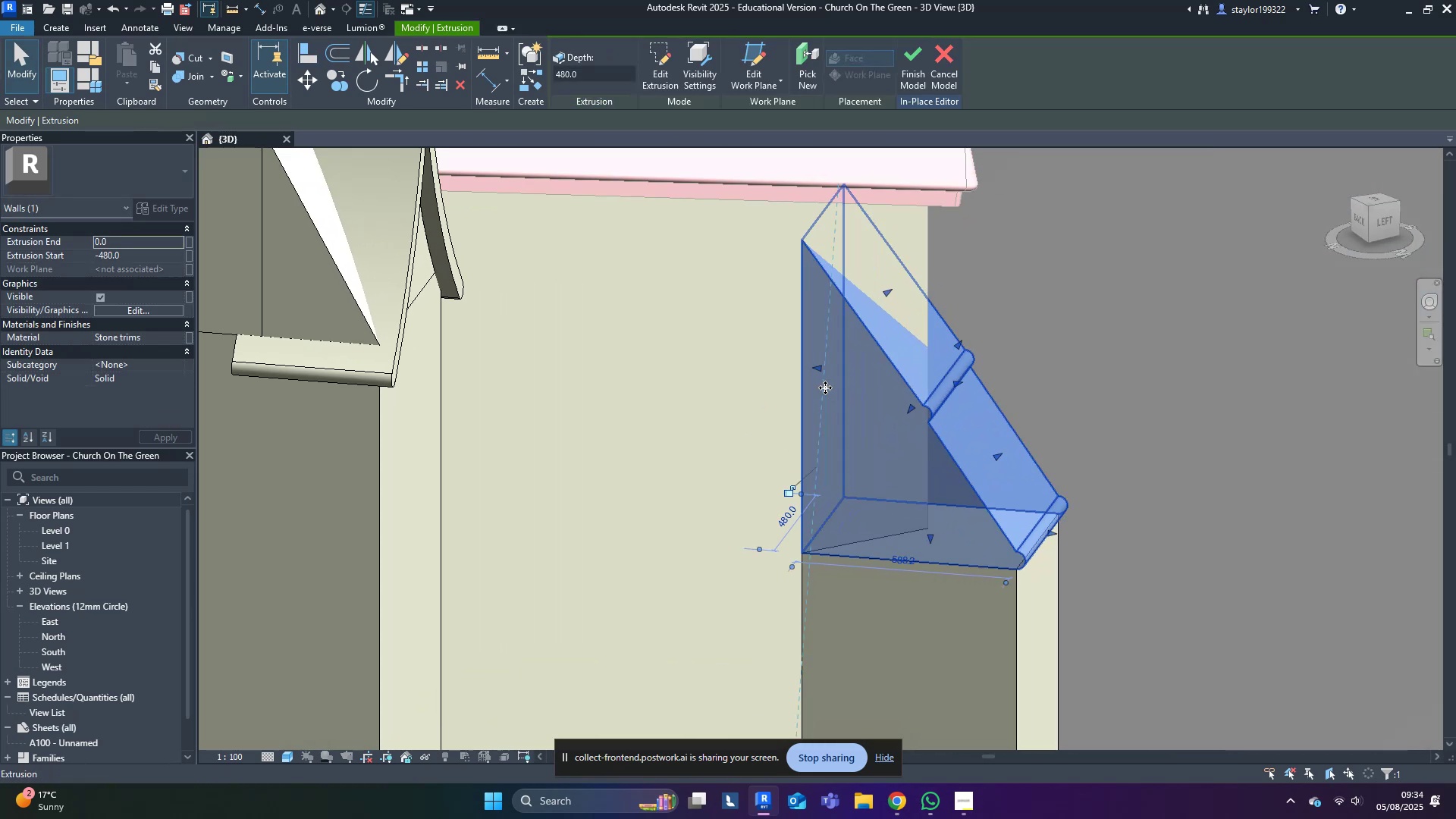 
key(Escape)
 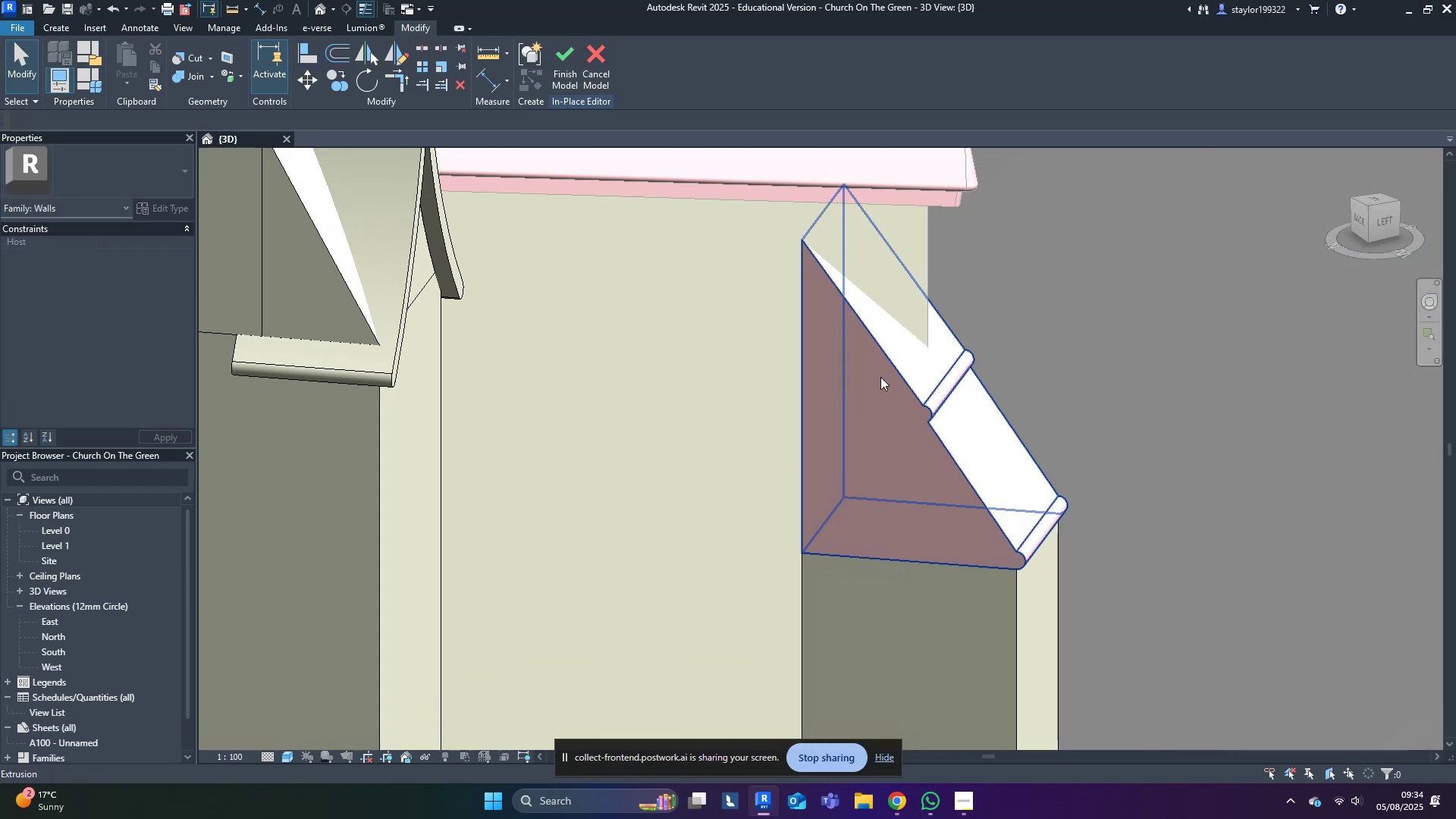 
left_click([874, 366])
 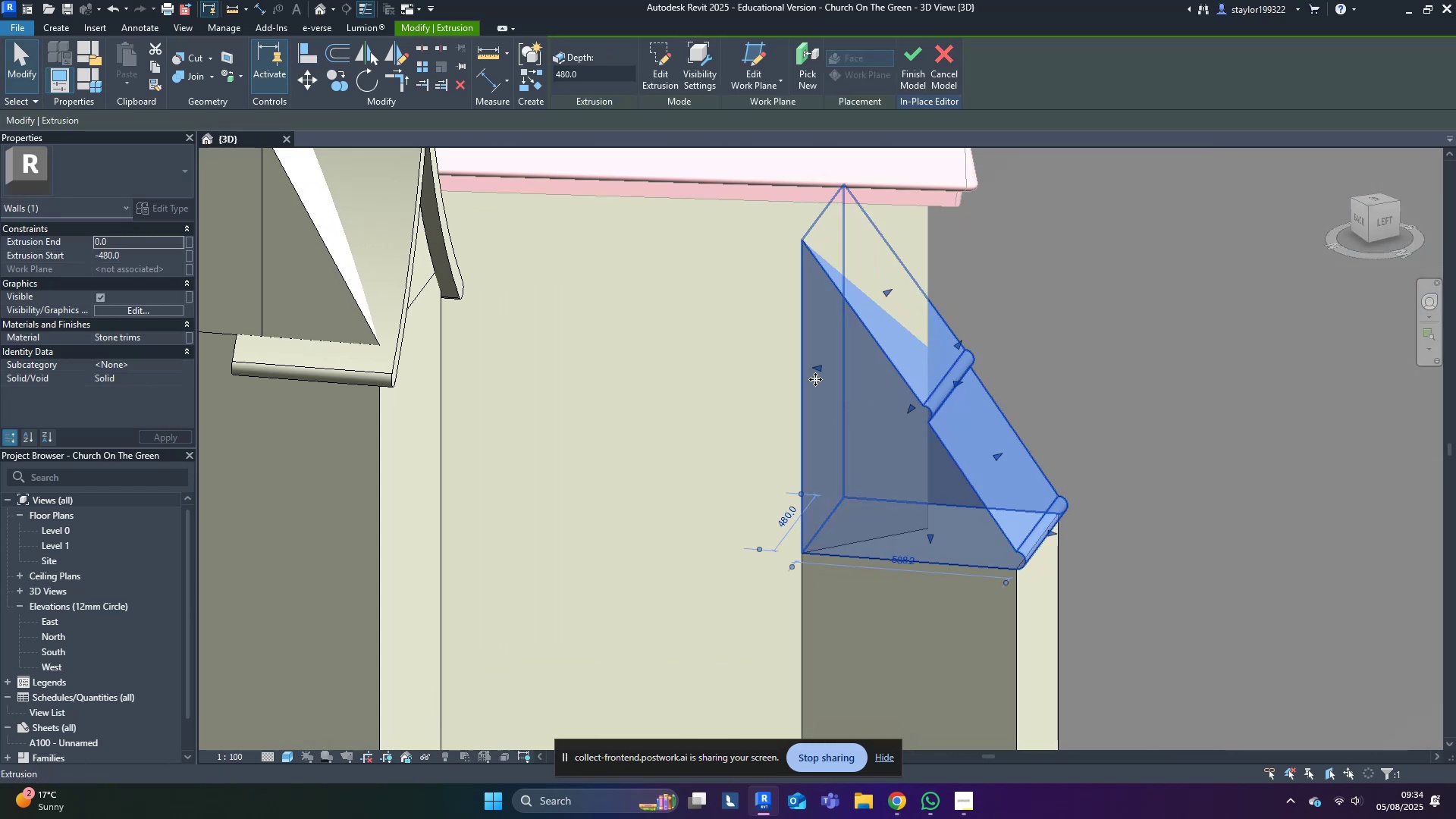 
left_click_drag(start_coordinate=[817, 369], to_coordinate=[774, 362])
 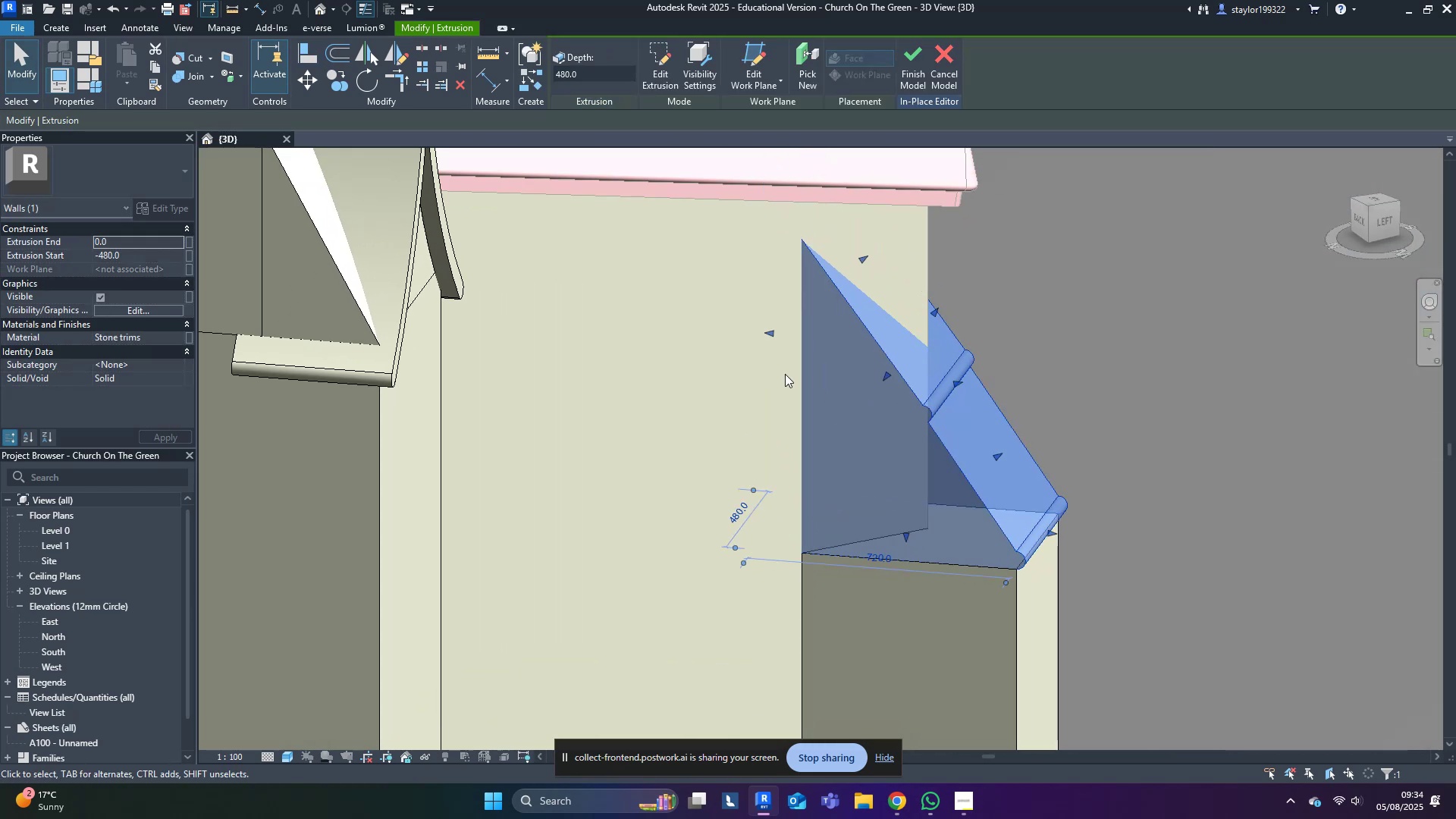 
key(Escape)
 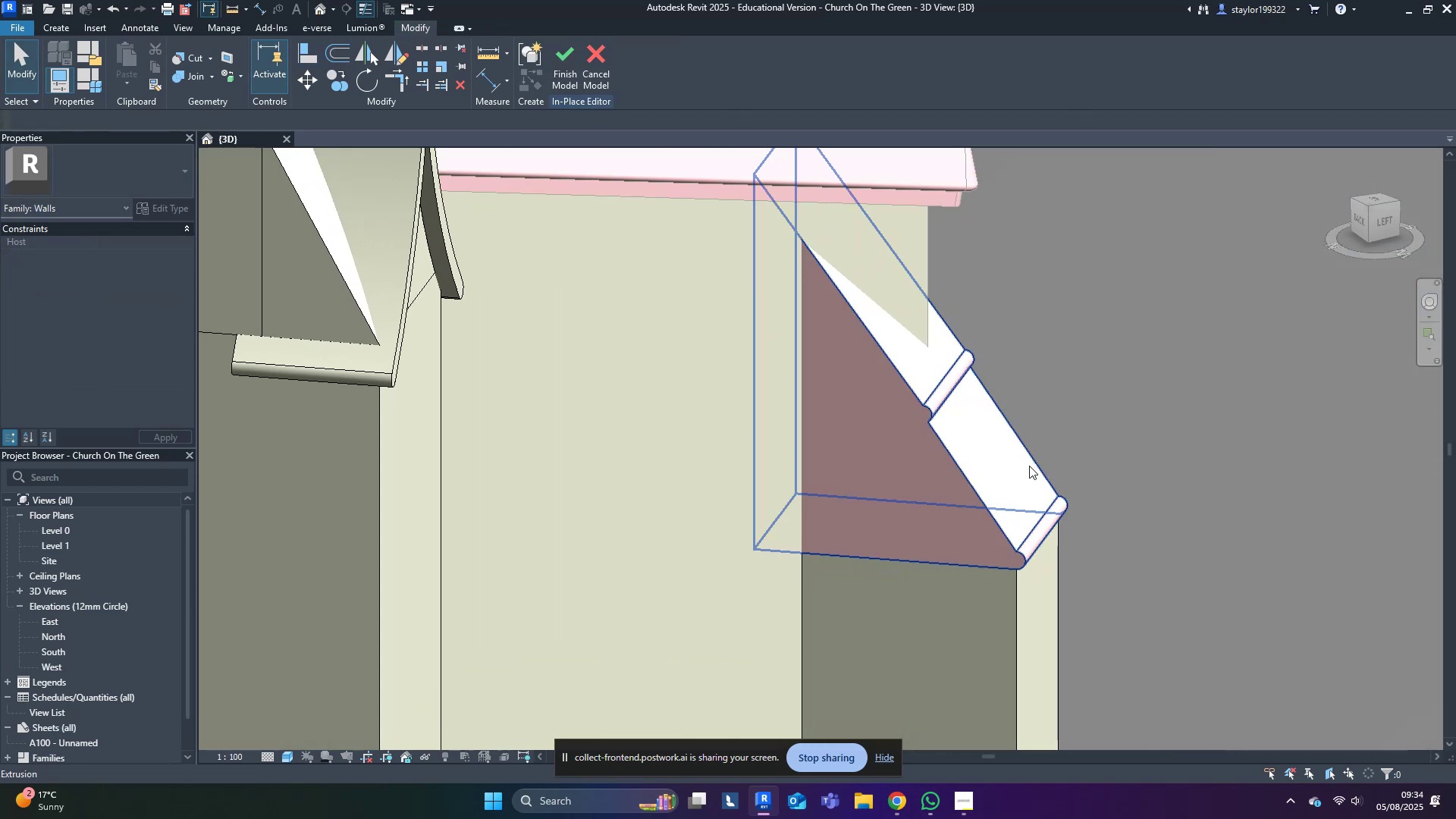 
scroll: coordinate [1026, 472], scroll_direction: down, amount: 3.0
 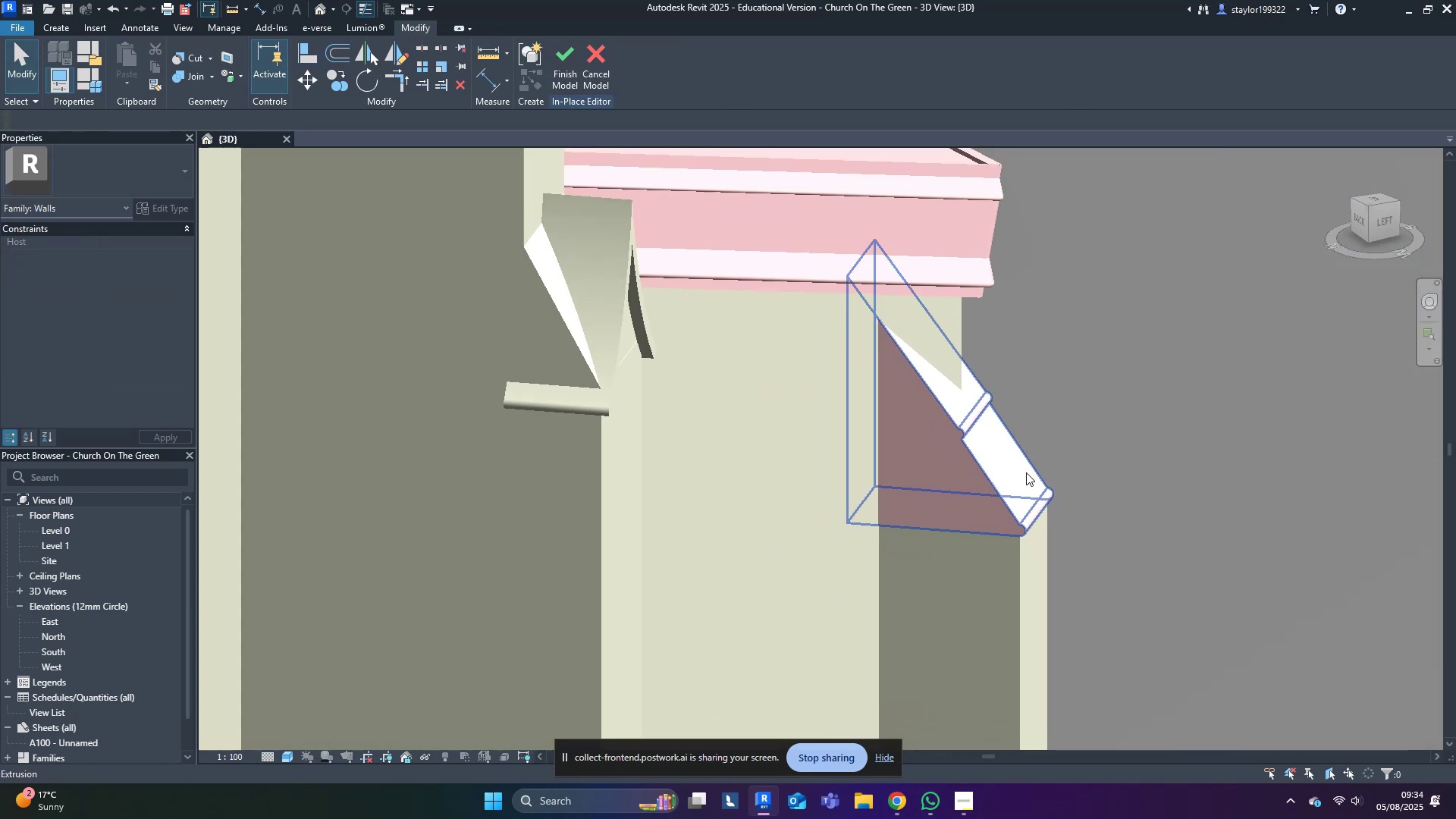 
hold_key(key=ShiftLeft, duration=0.98)
 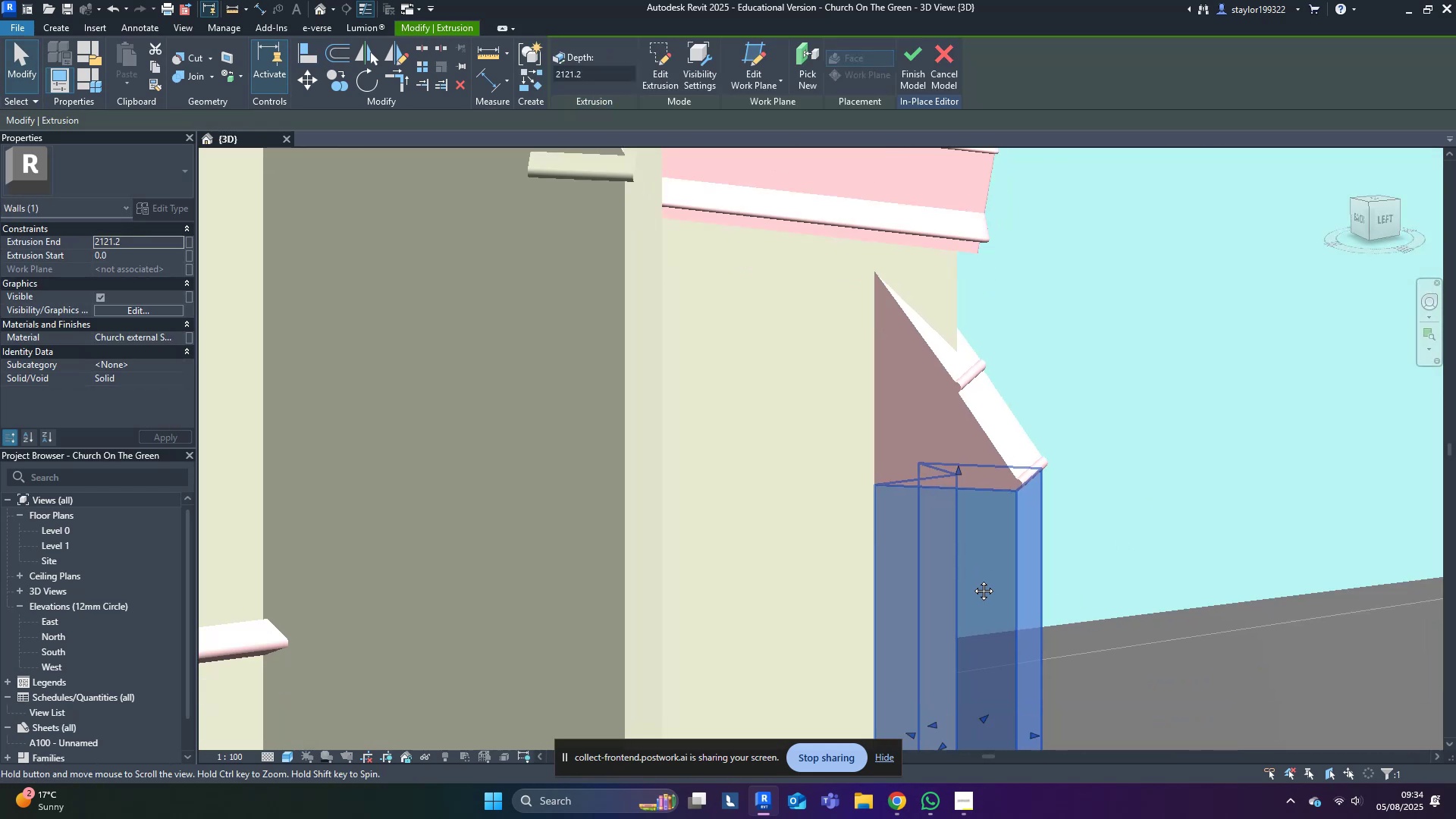 
scroll: coordinate [837, 379], scroll_direction: down, amount: 6.0
 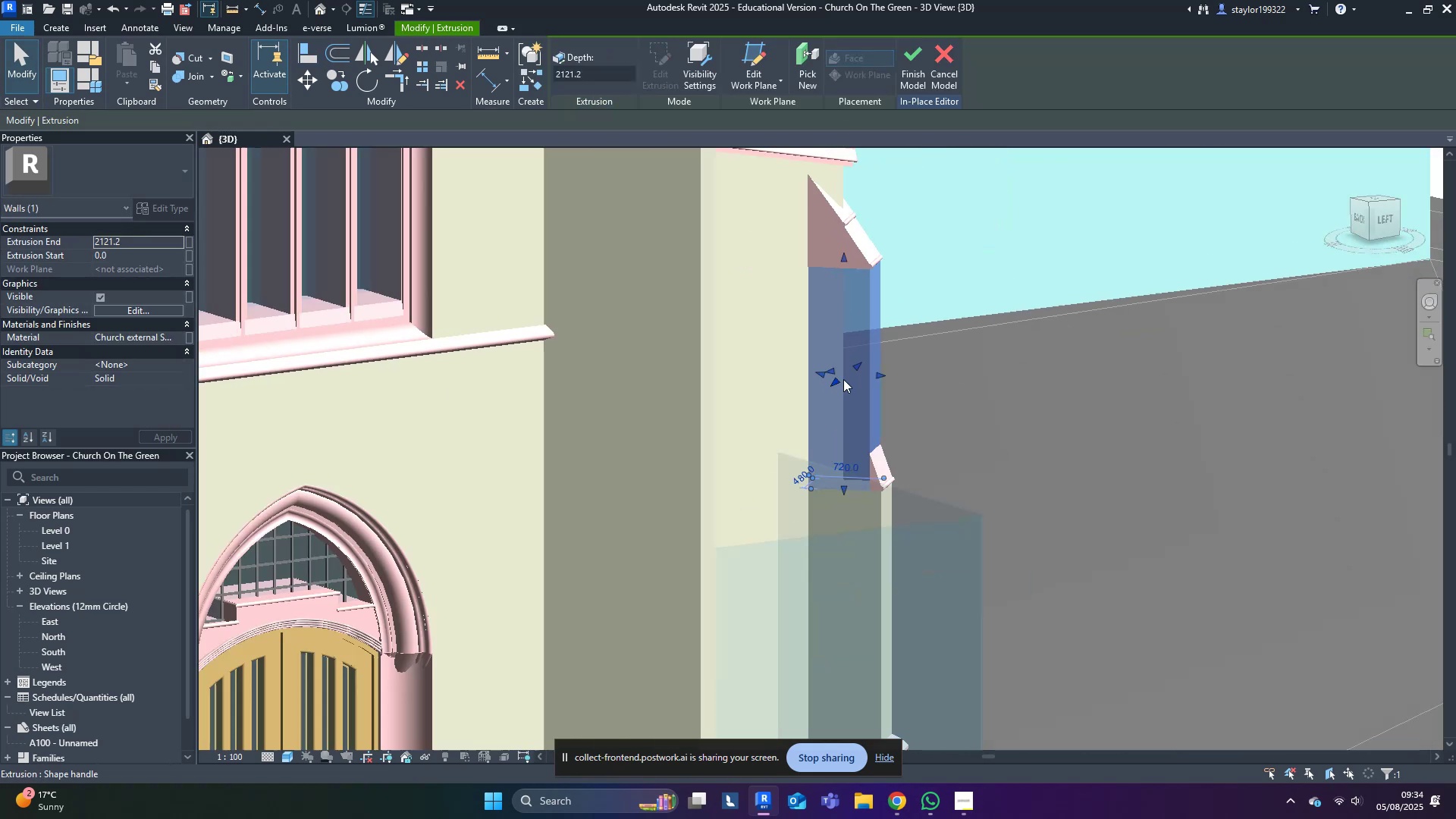 
hold_key(key=ShiftLeft, duration=0.39)
 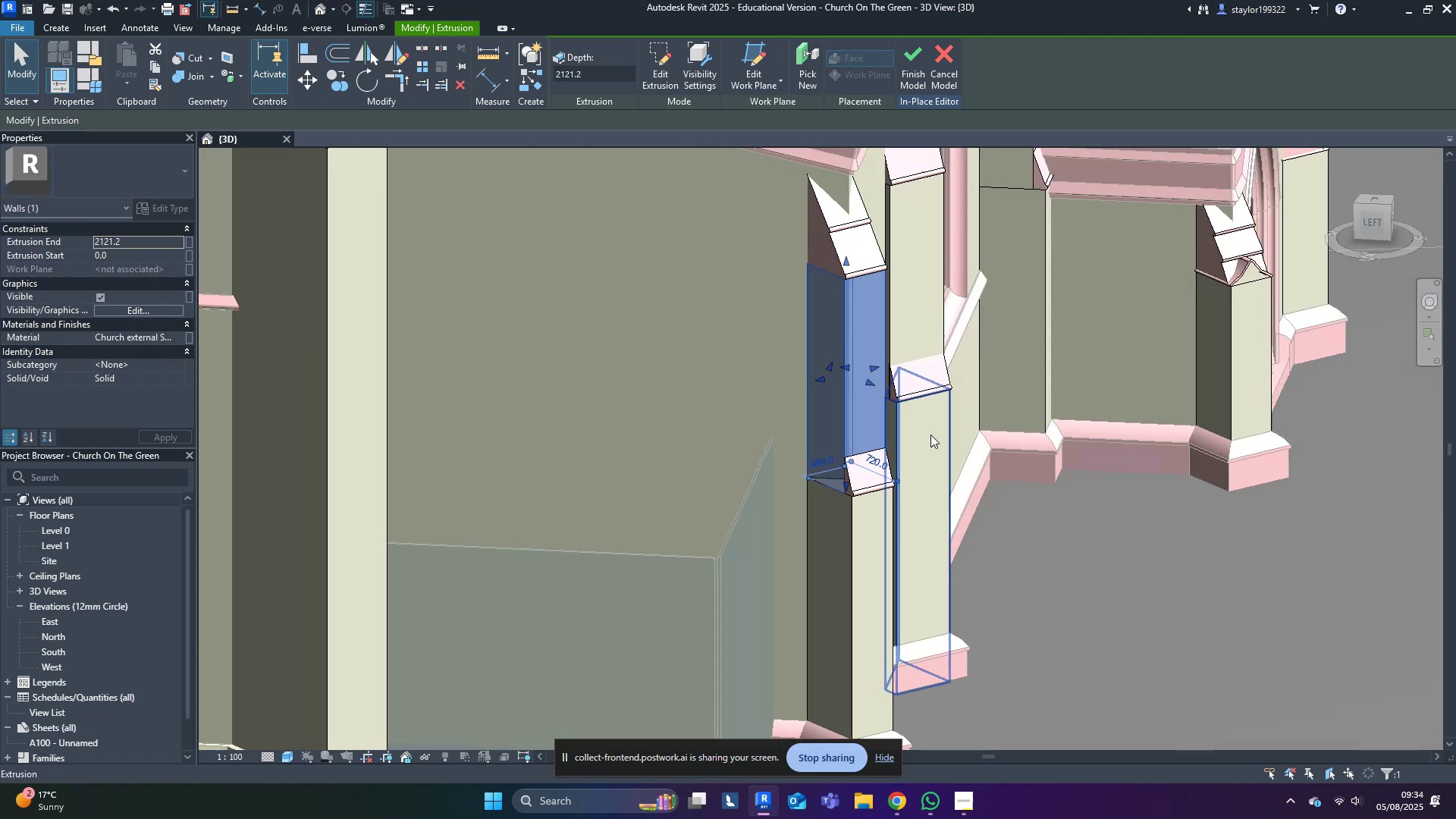 
key(Escape)
 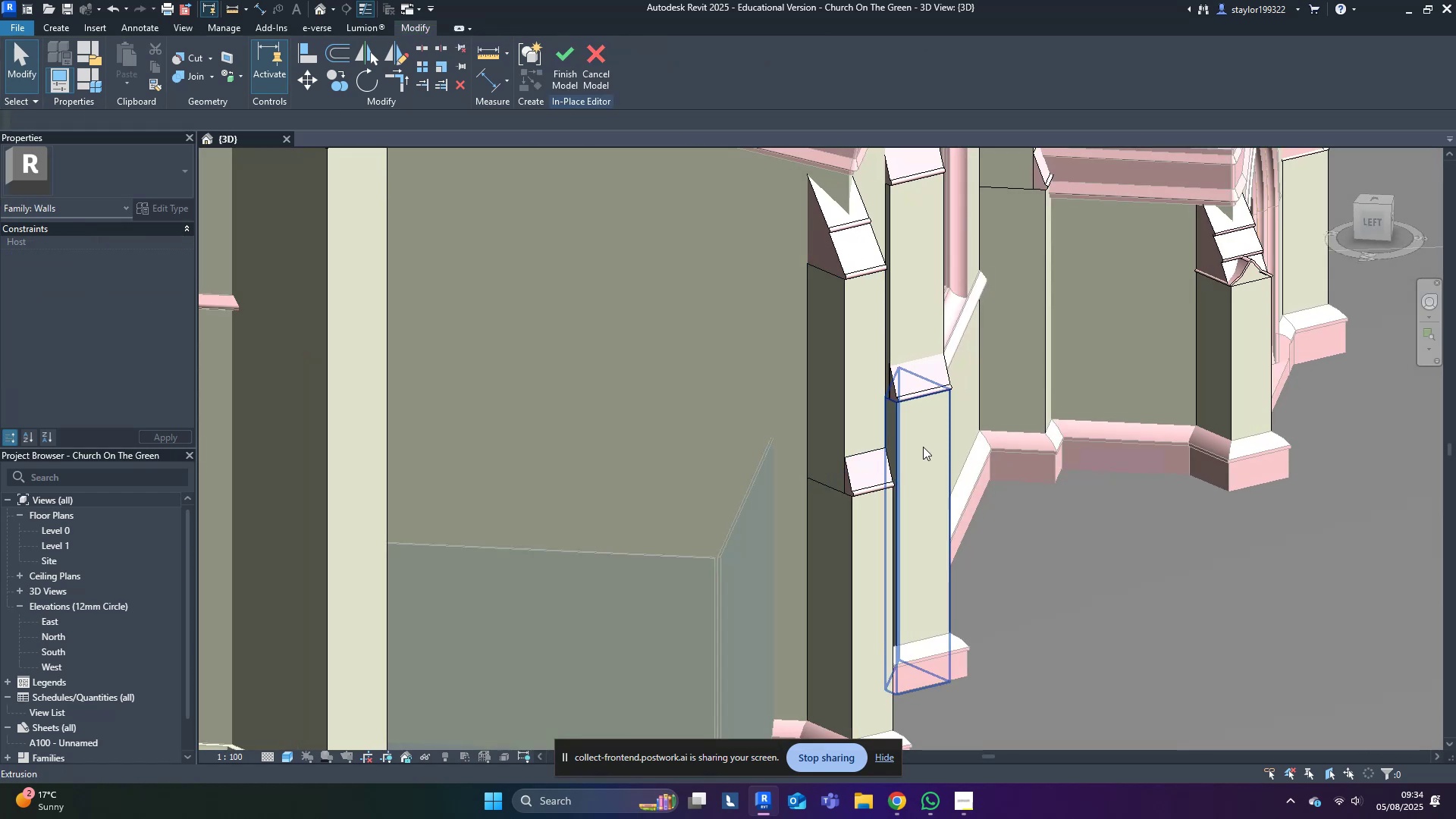 
scroll: coordinate [923, 445], scroll_direction: down, amount: 4.0
 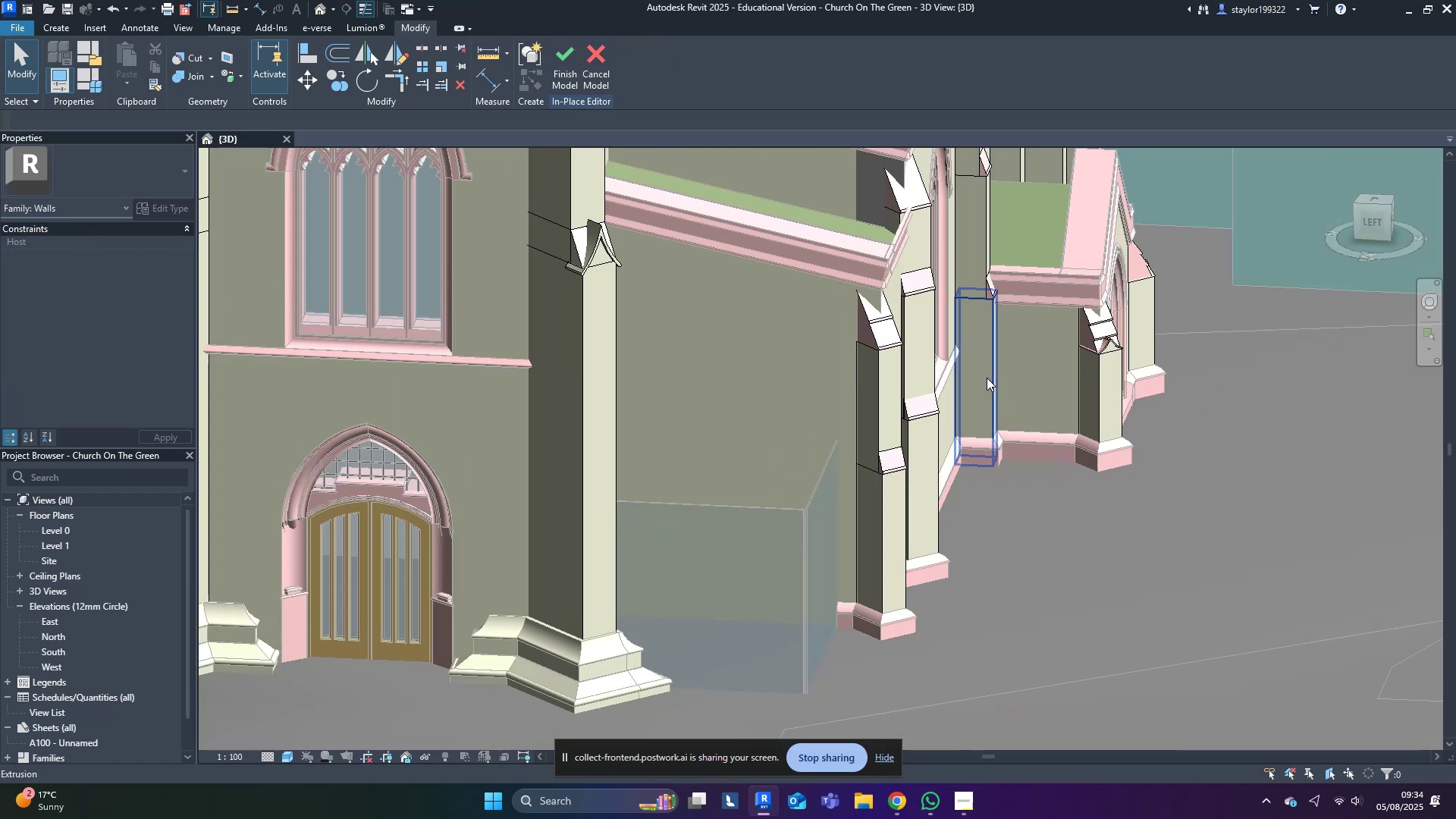 
hold_key(key=ShiftLeft, duration=0.52)
scroll: coordinate [913, 380], scroll_direction: up, amount: 6.0
 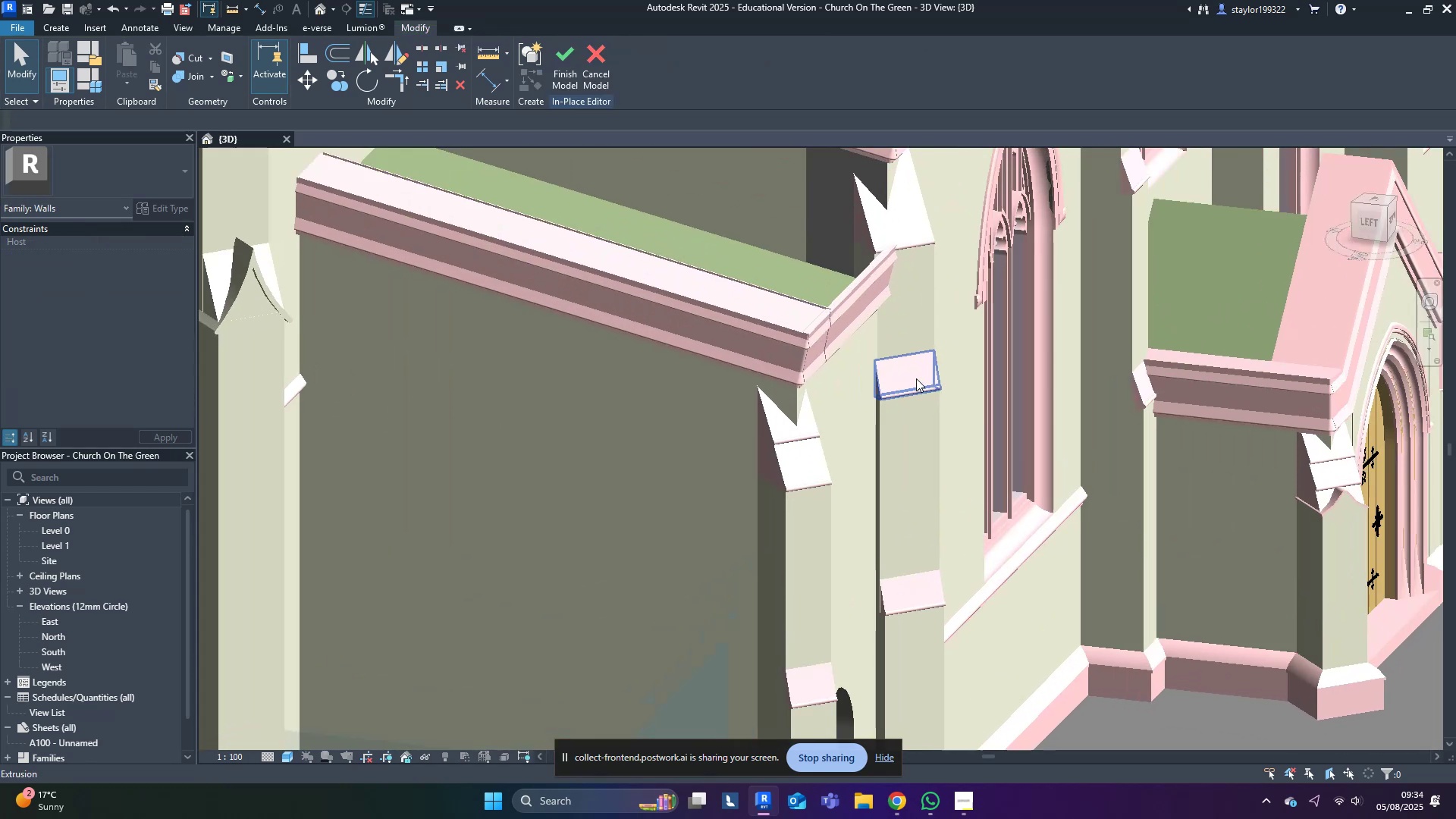 
hold_key(key=ShiftLeft, duration=1.28)
 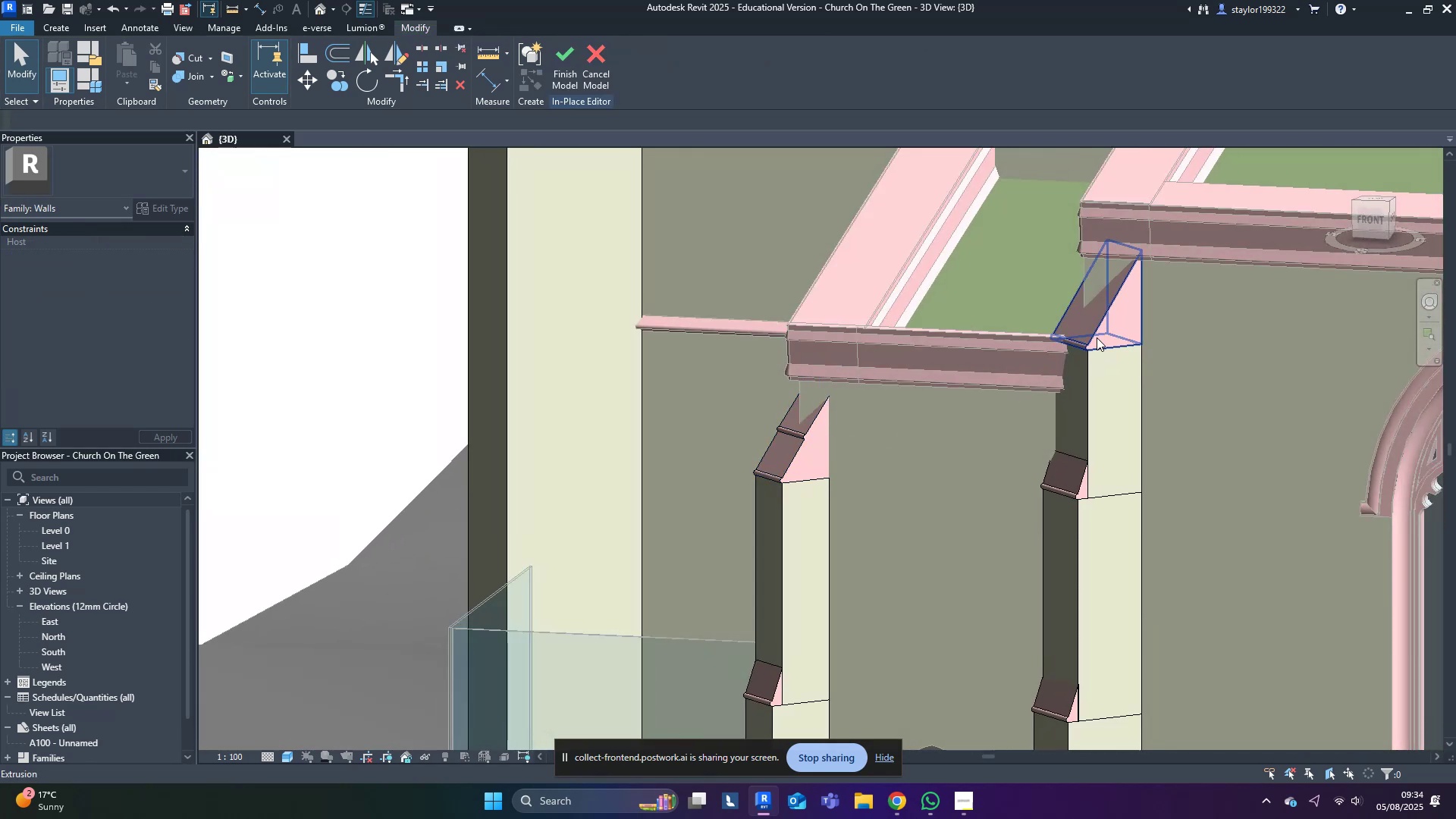 
left_click([1097, 337])
 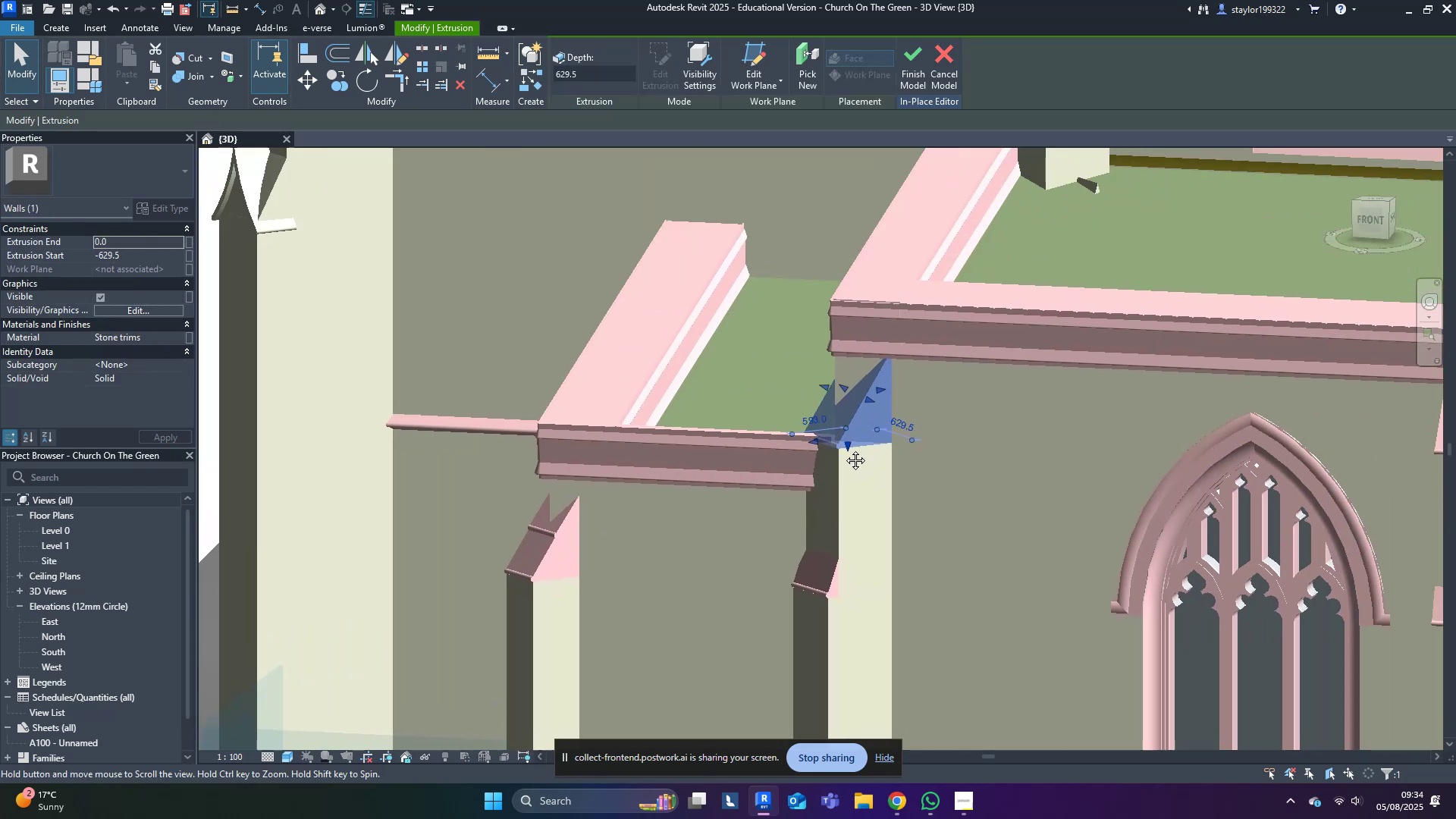 
scroll: coordinate [812, 412], scroll_direction: up, amount: 8.0
 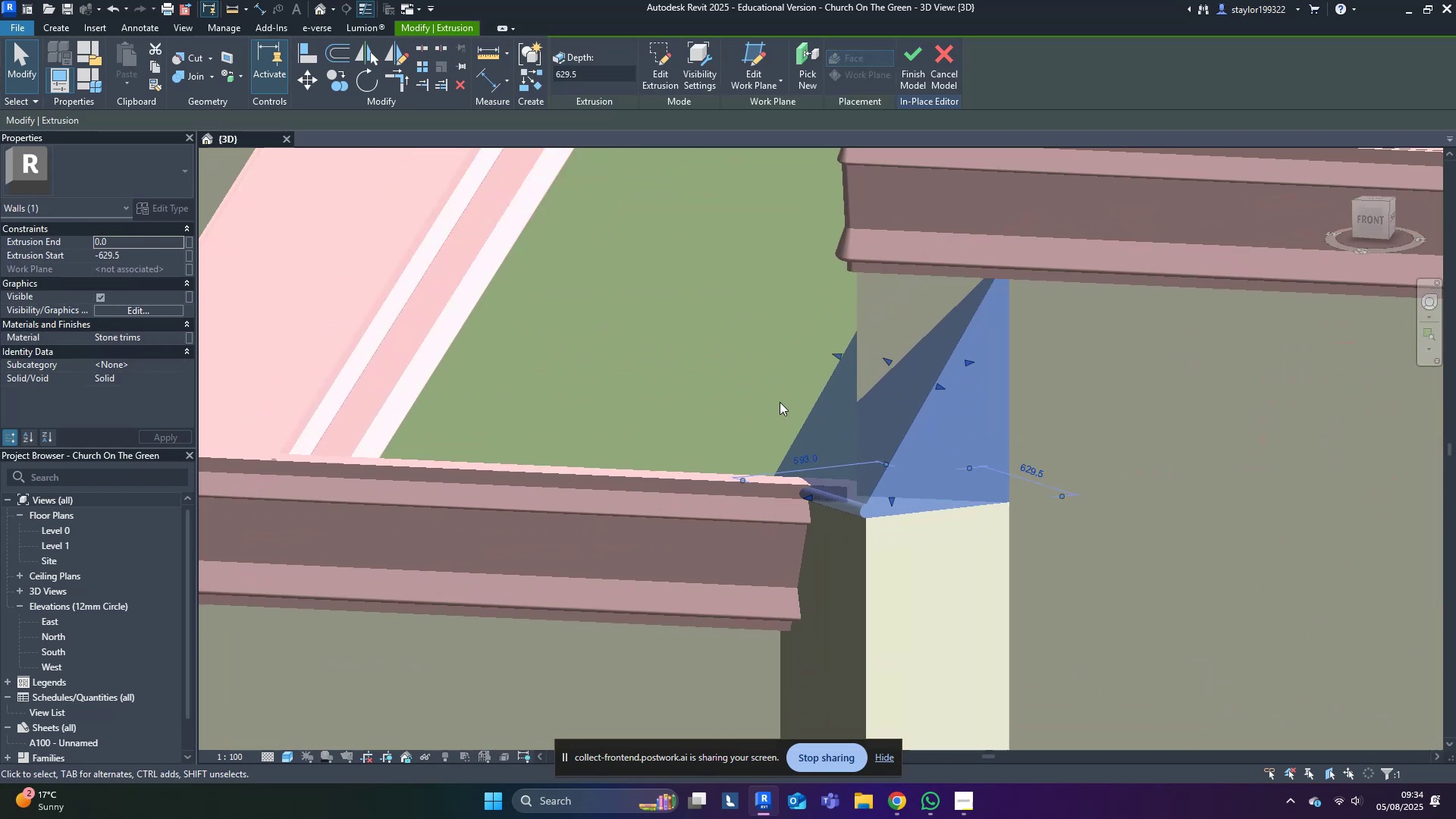 
hold_key(key=ShiftLeft, duration=0.72)
 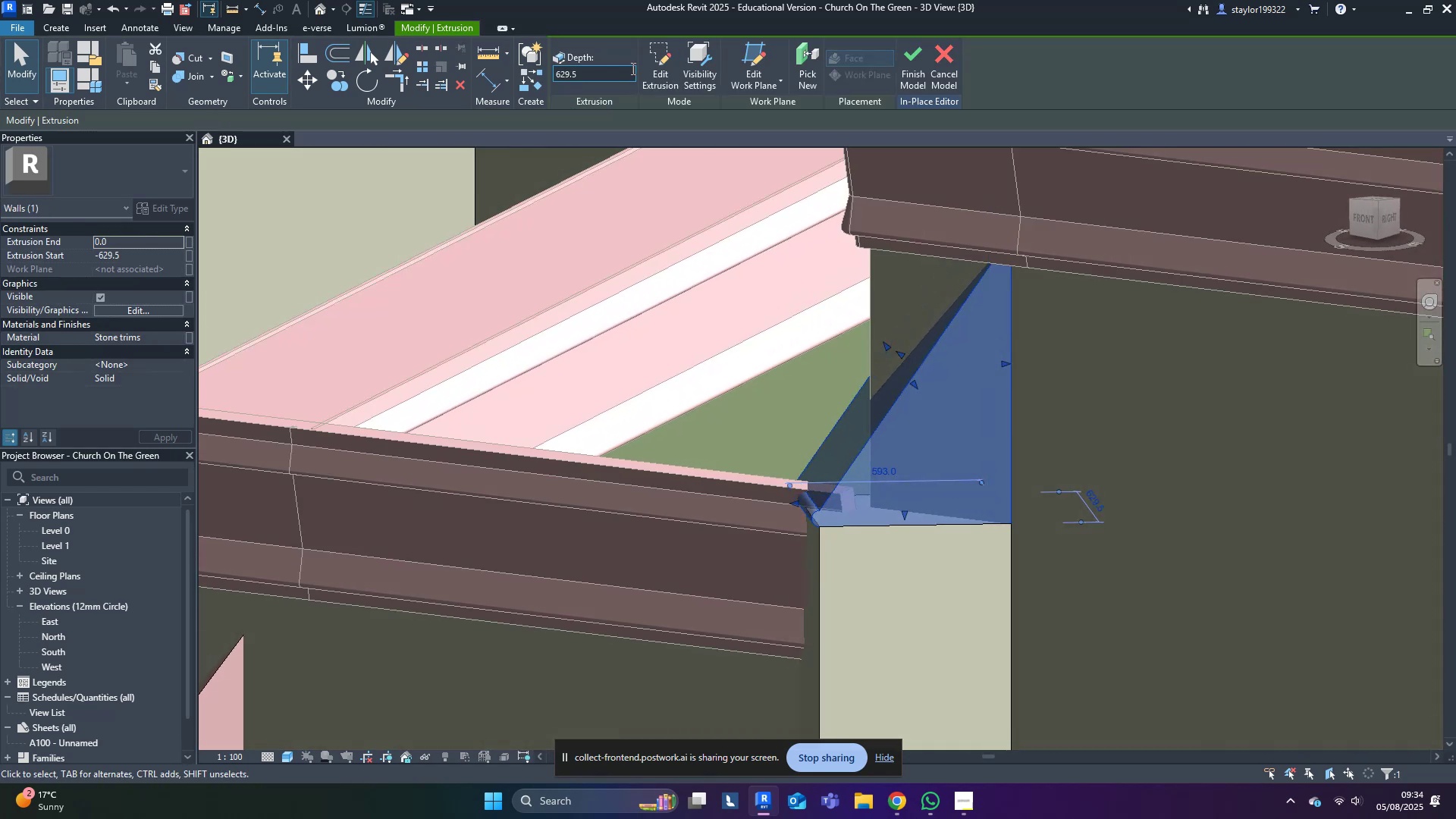 
left_click_drag(start_coordinate=[689, 59], to_coordinate=[668, 112])
 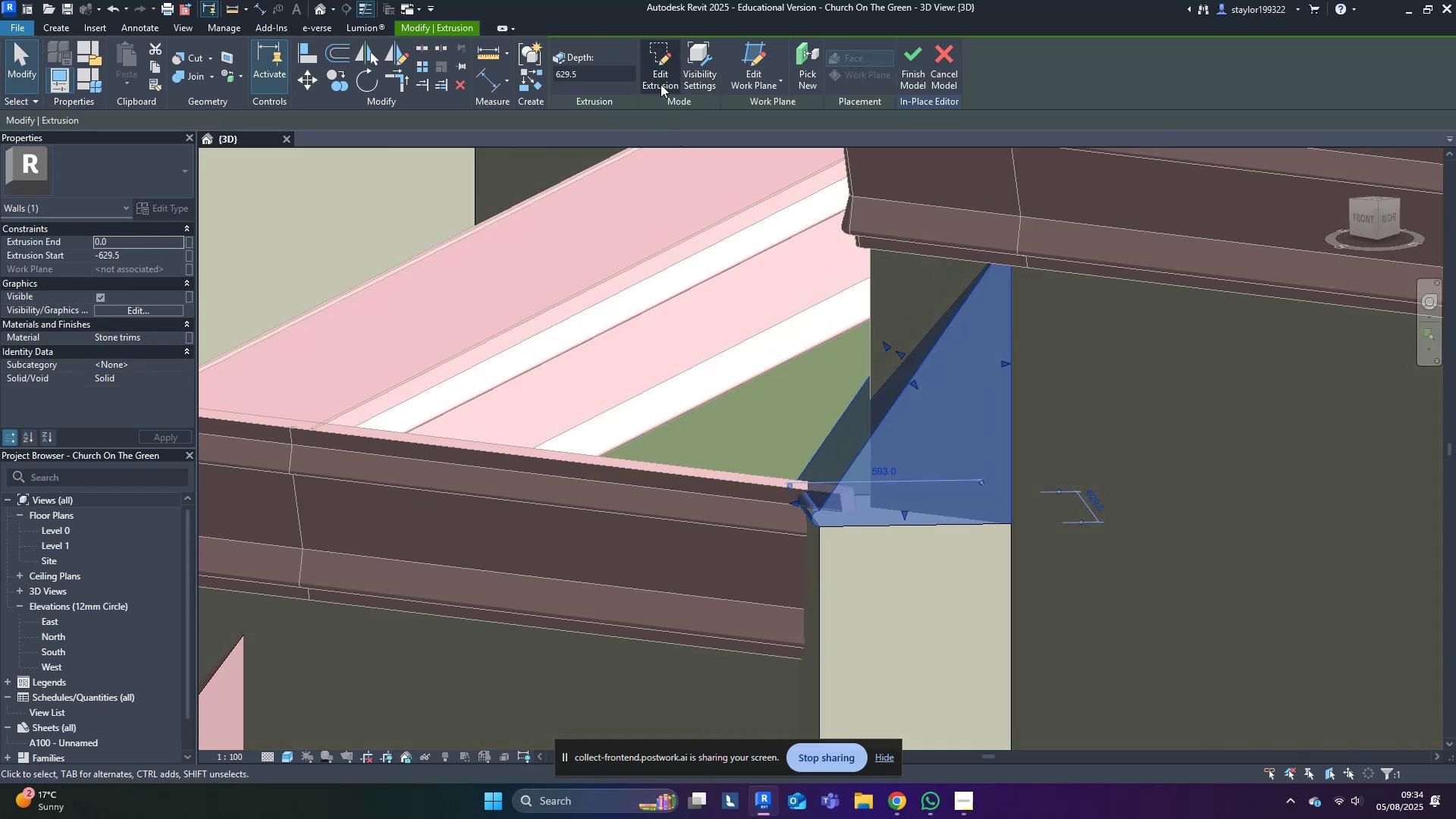 
left_click([661, 84])
 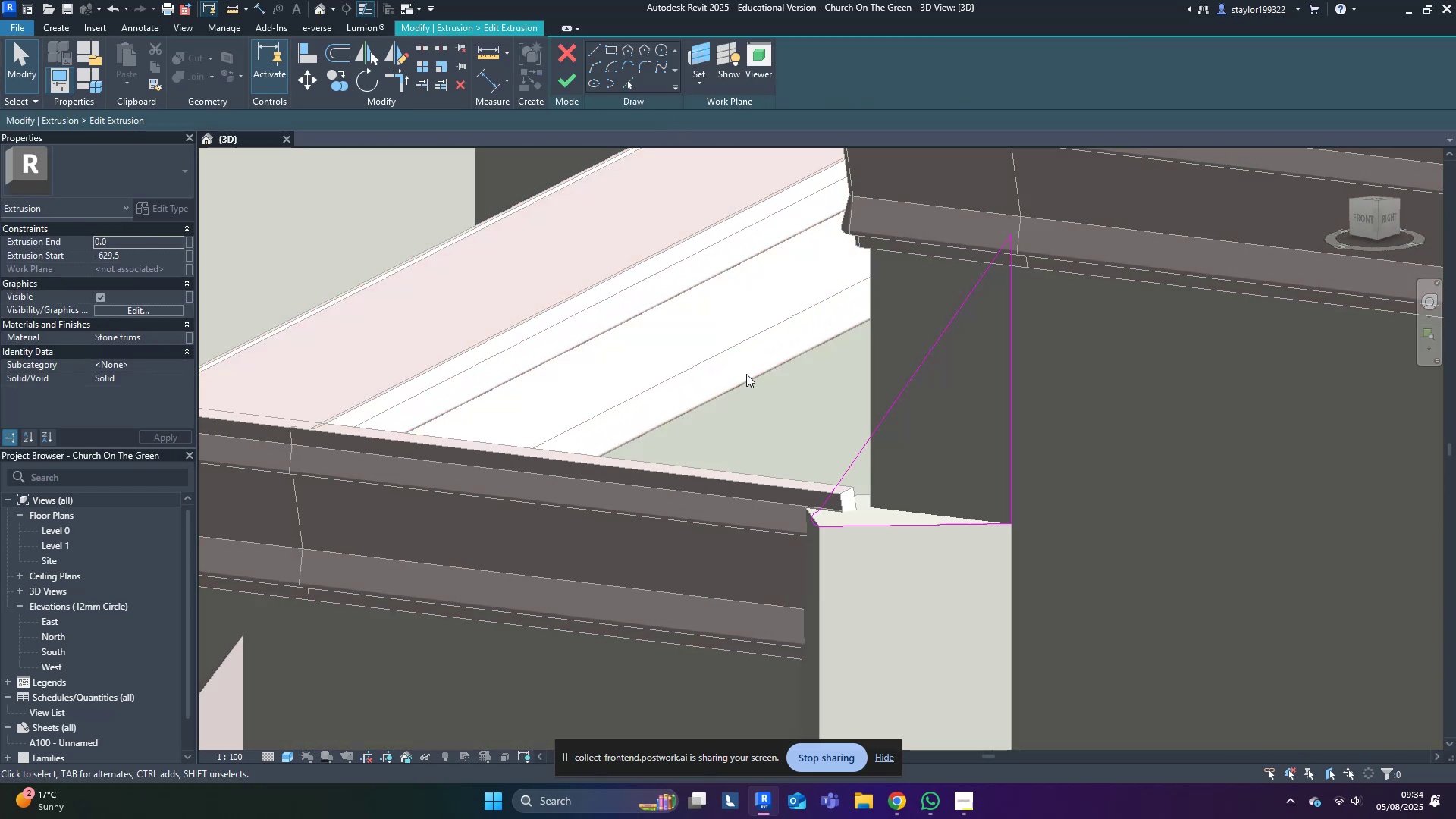 
left_click_drag(start_coordinate=[709, 425], to_coordinate=[841, 548])
 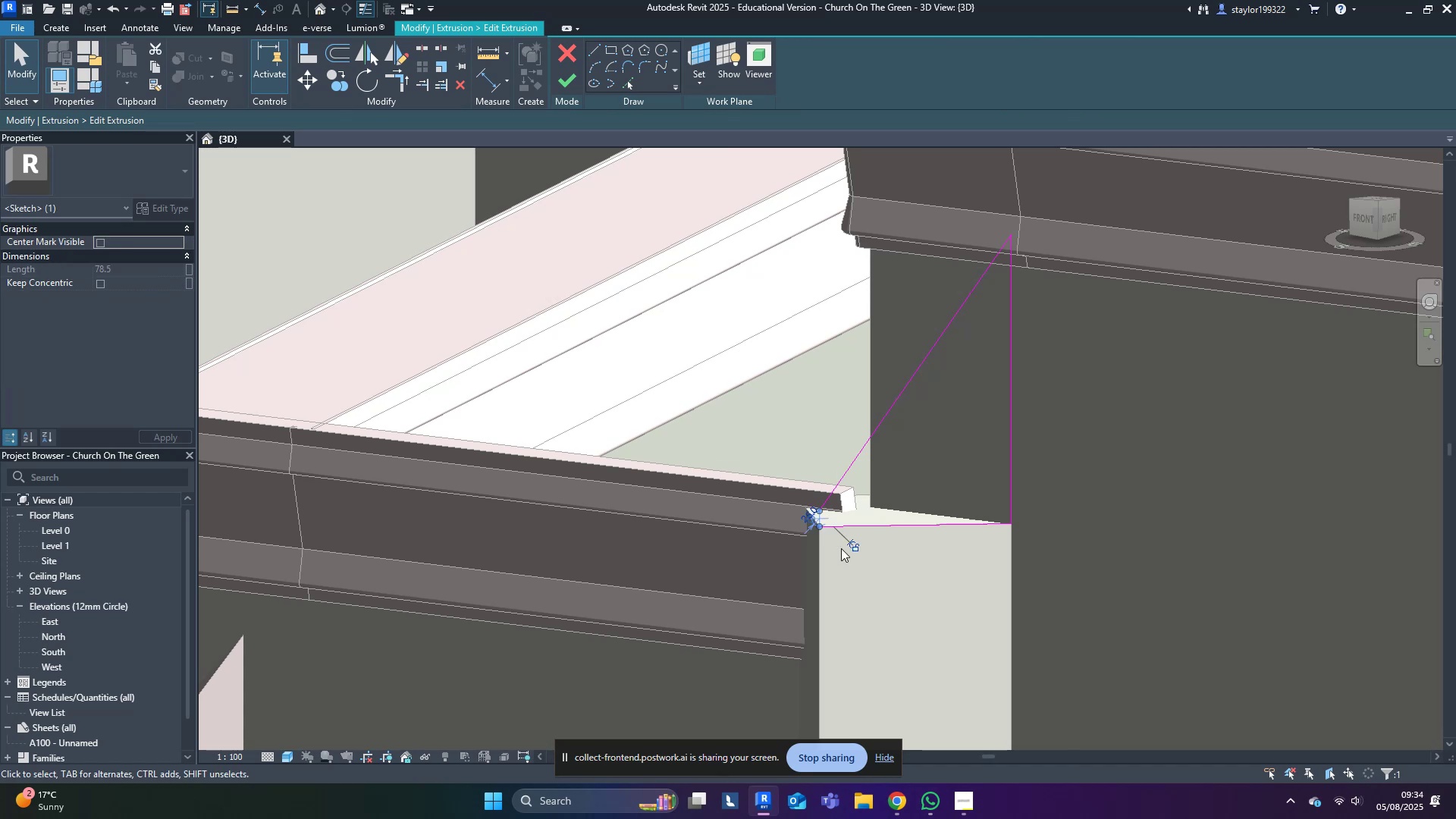 
type(mv)
 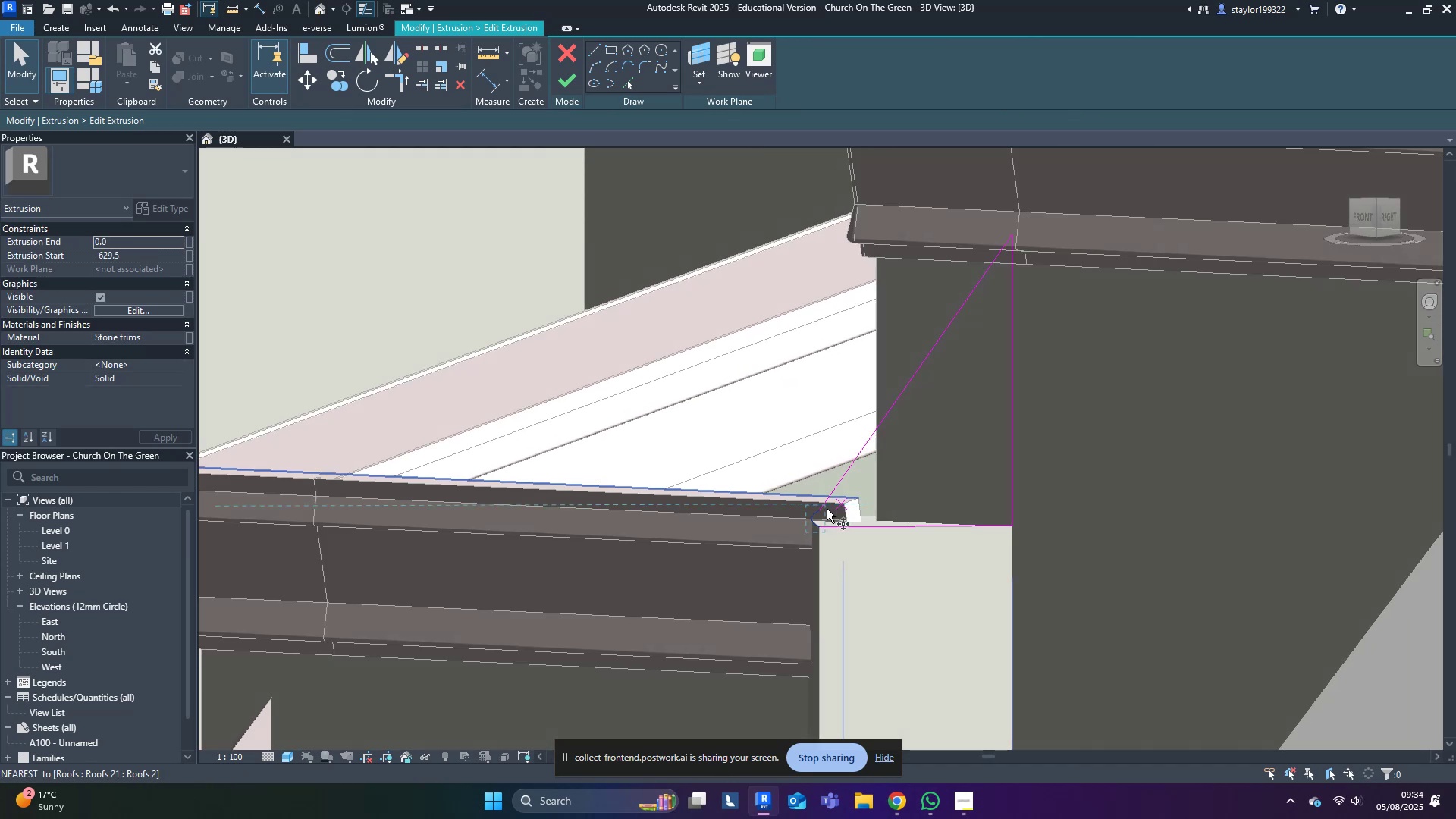 
scroll: coordinate [808, 514], scroll_direction: up, amount: 2.0
 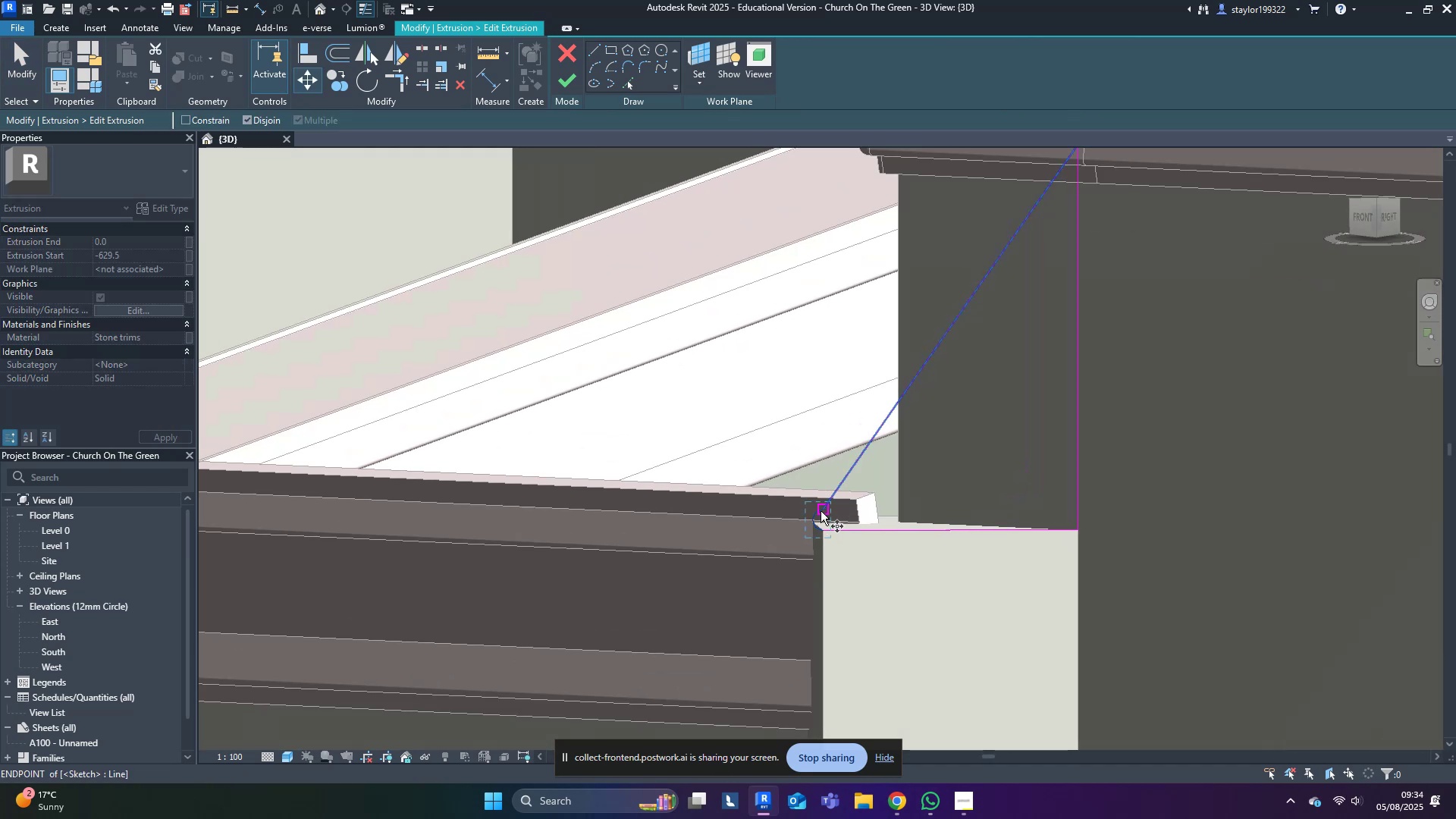 
left_click([821, 510])
 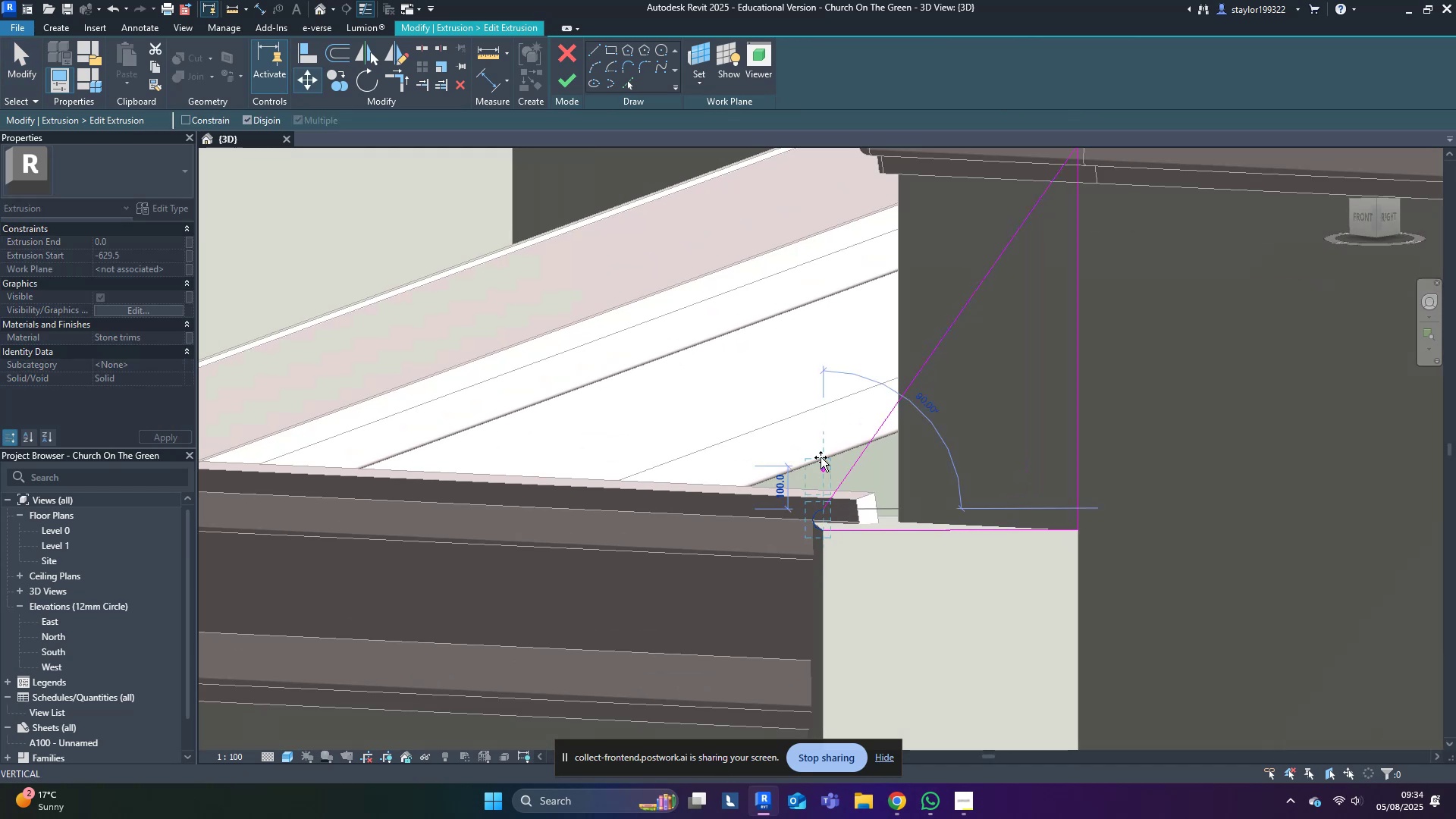 
hold_key(key=ControlLeft, duration=1.5)
 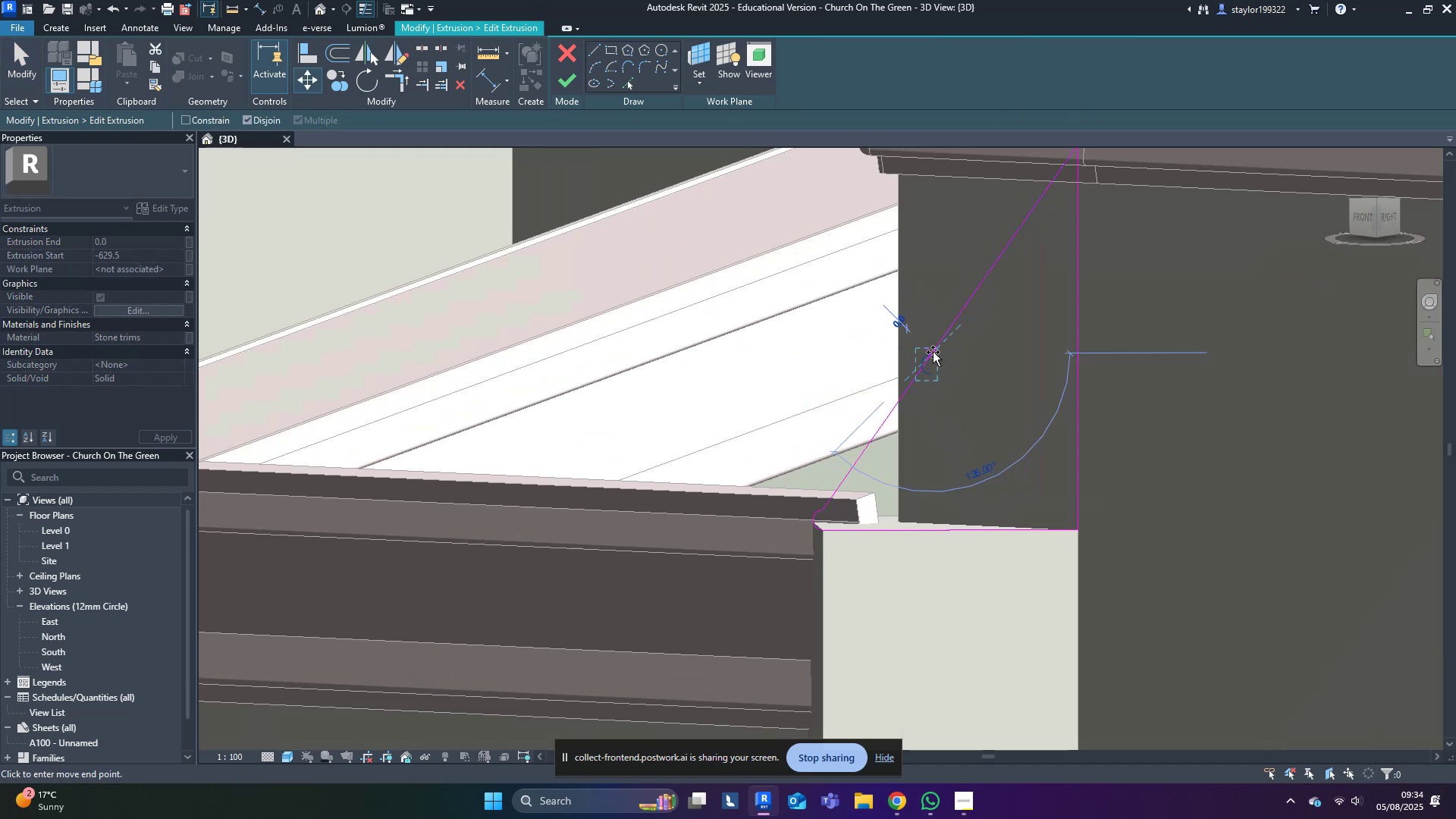 
hold_key(key=ControlLeft, duration=0.32)
left_click([933, 352])
 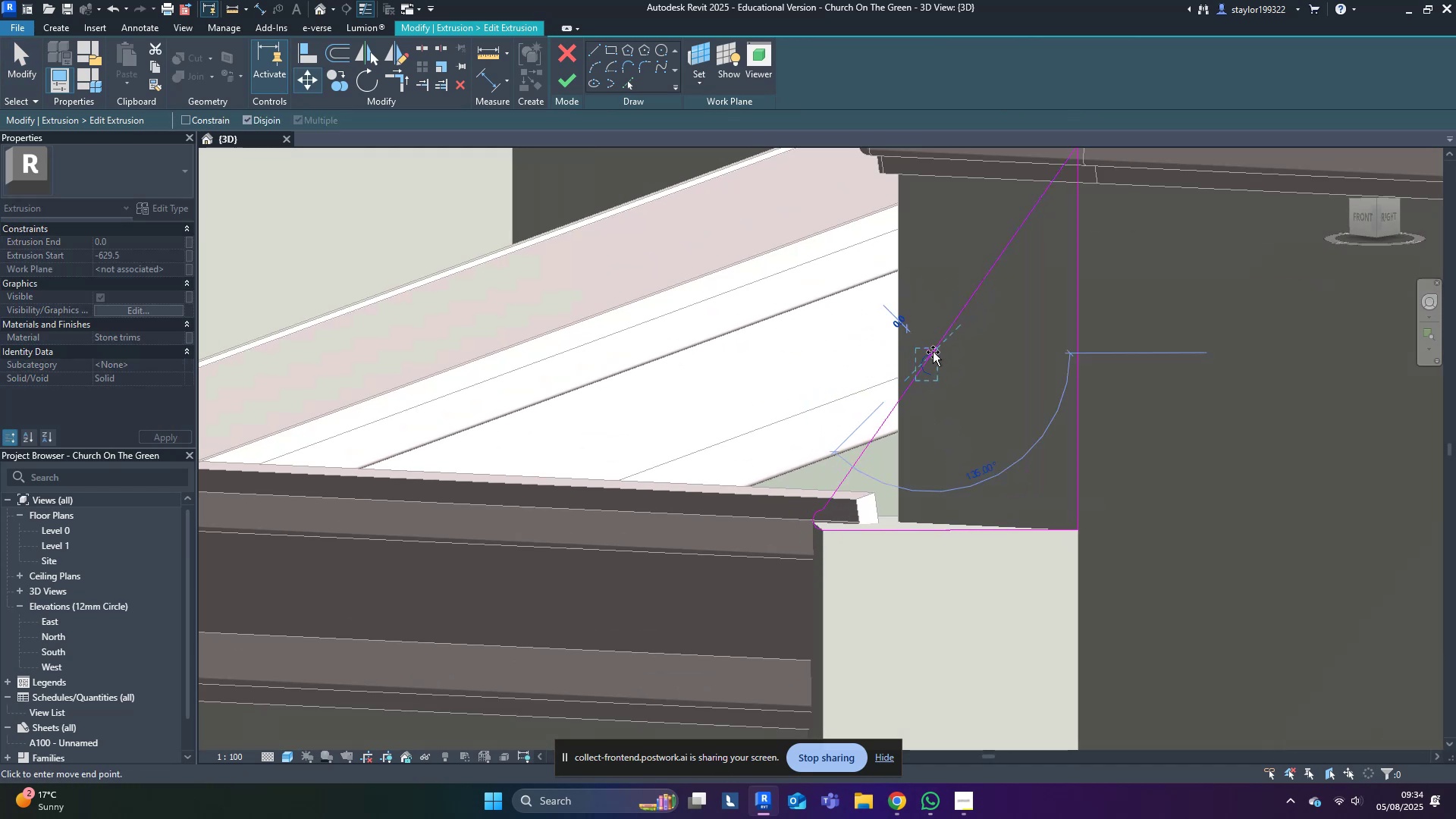 
key(Escape)
 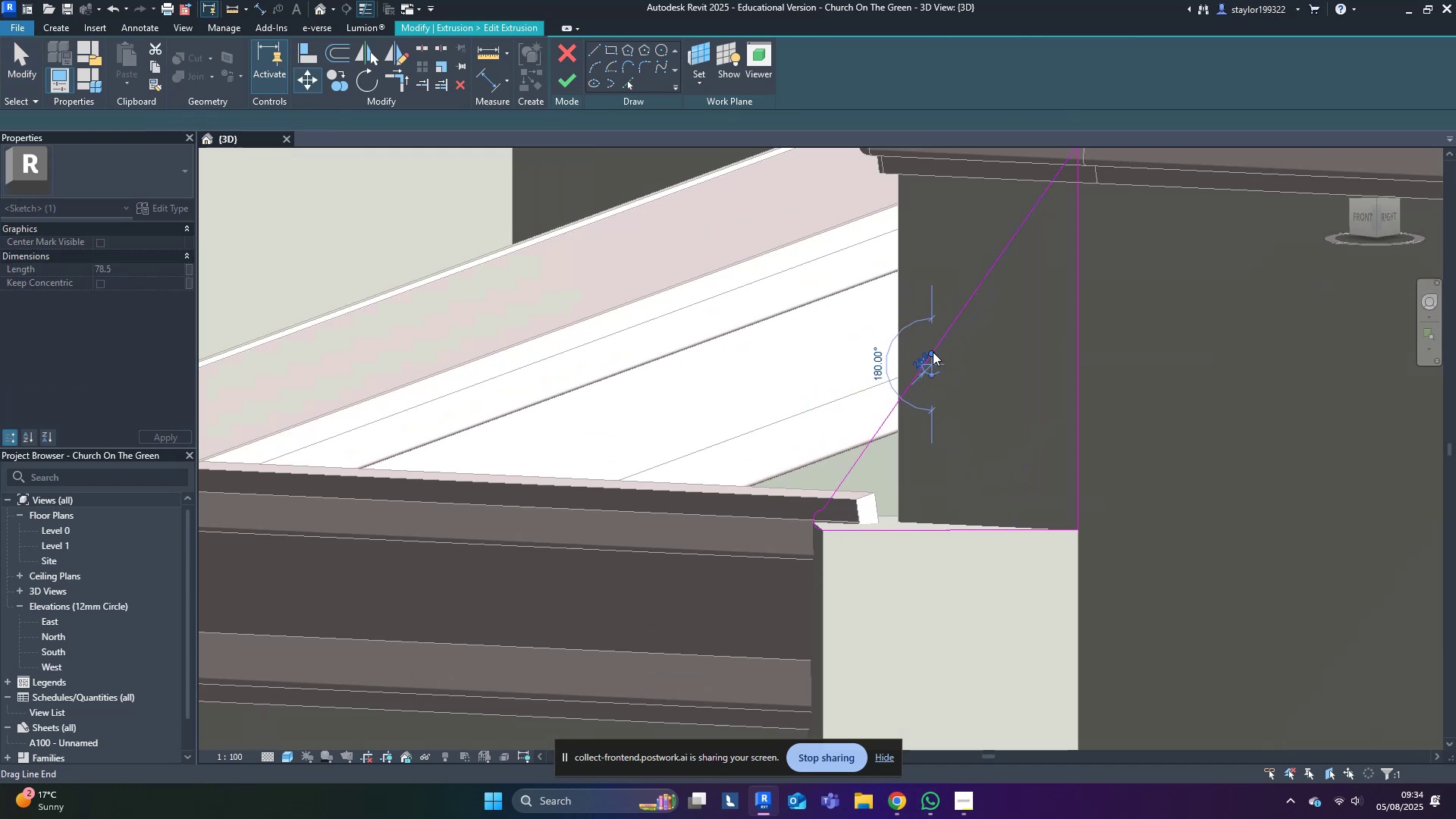 
key(Escape)
 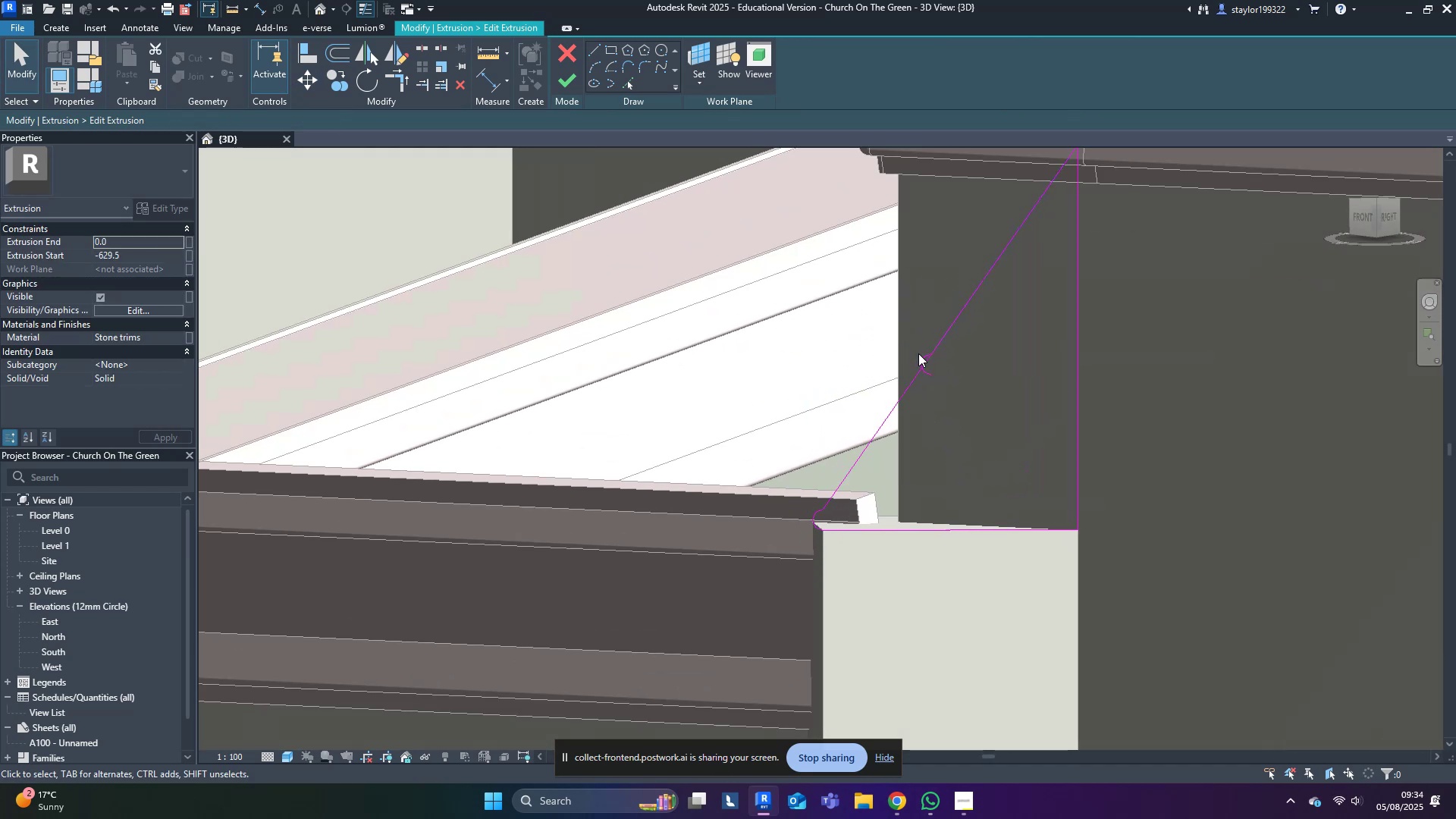 
double_click([921, 354])
 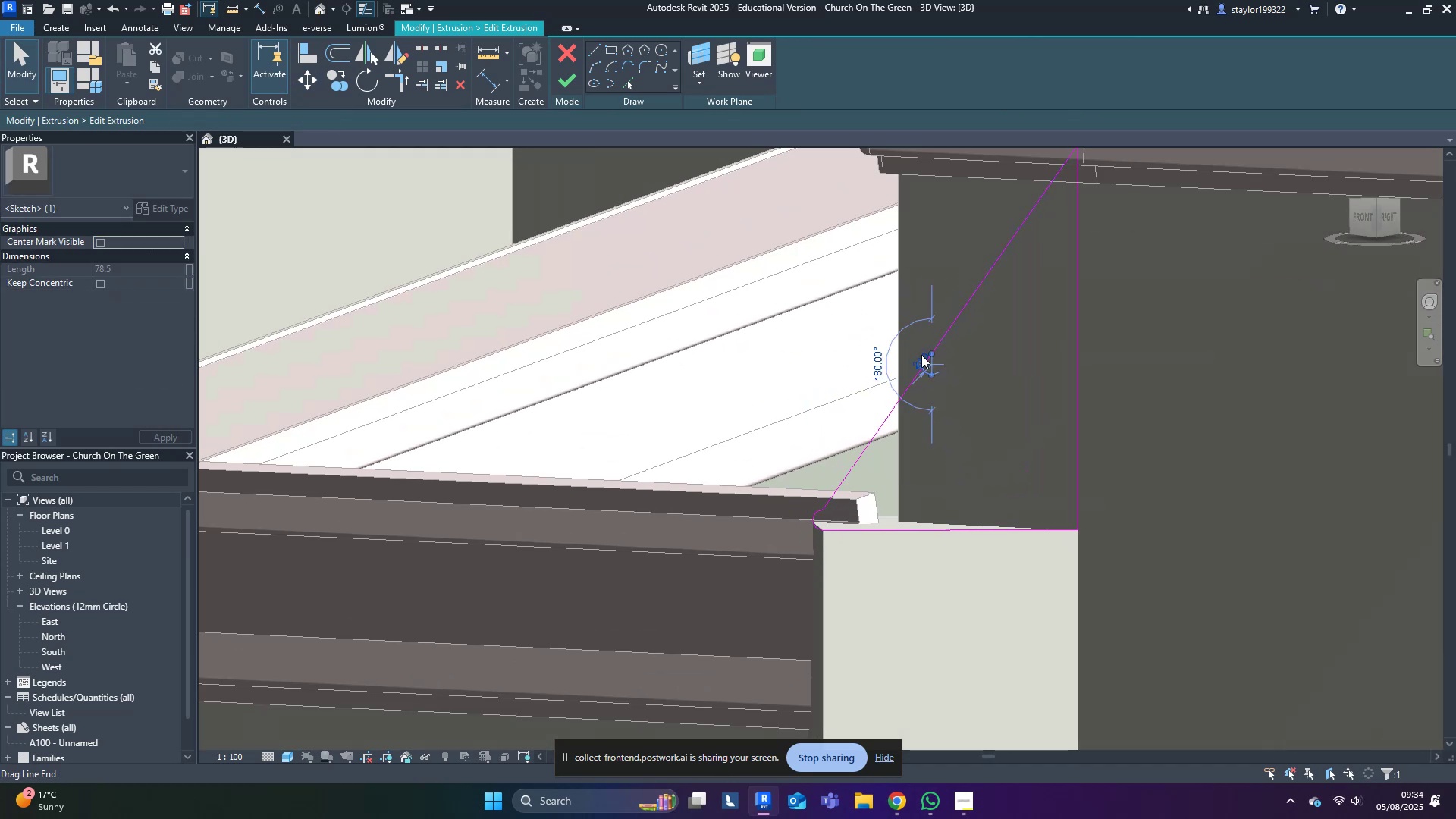 
scroll: coordinate [921, 356], scroll_direction: up, amount: 6.0
 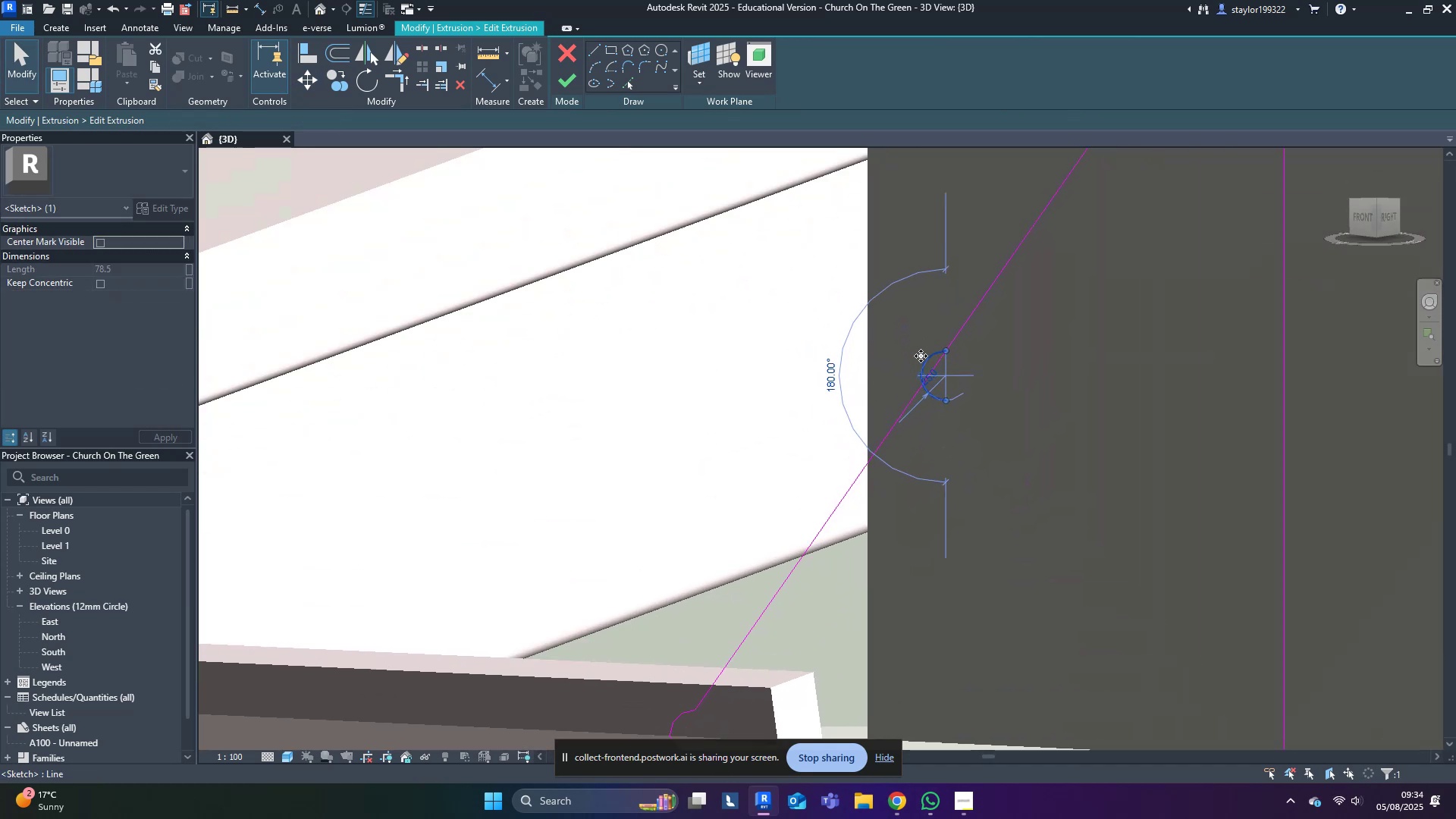 
type(ro)
 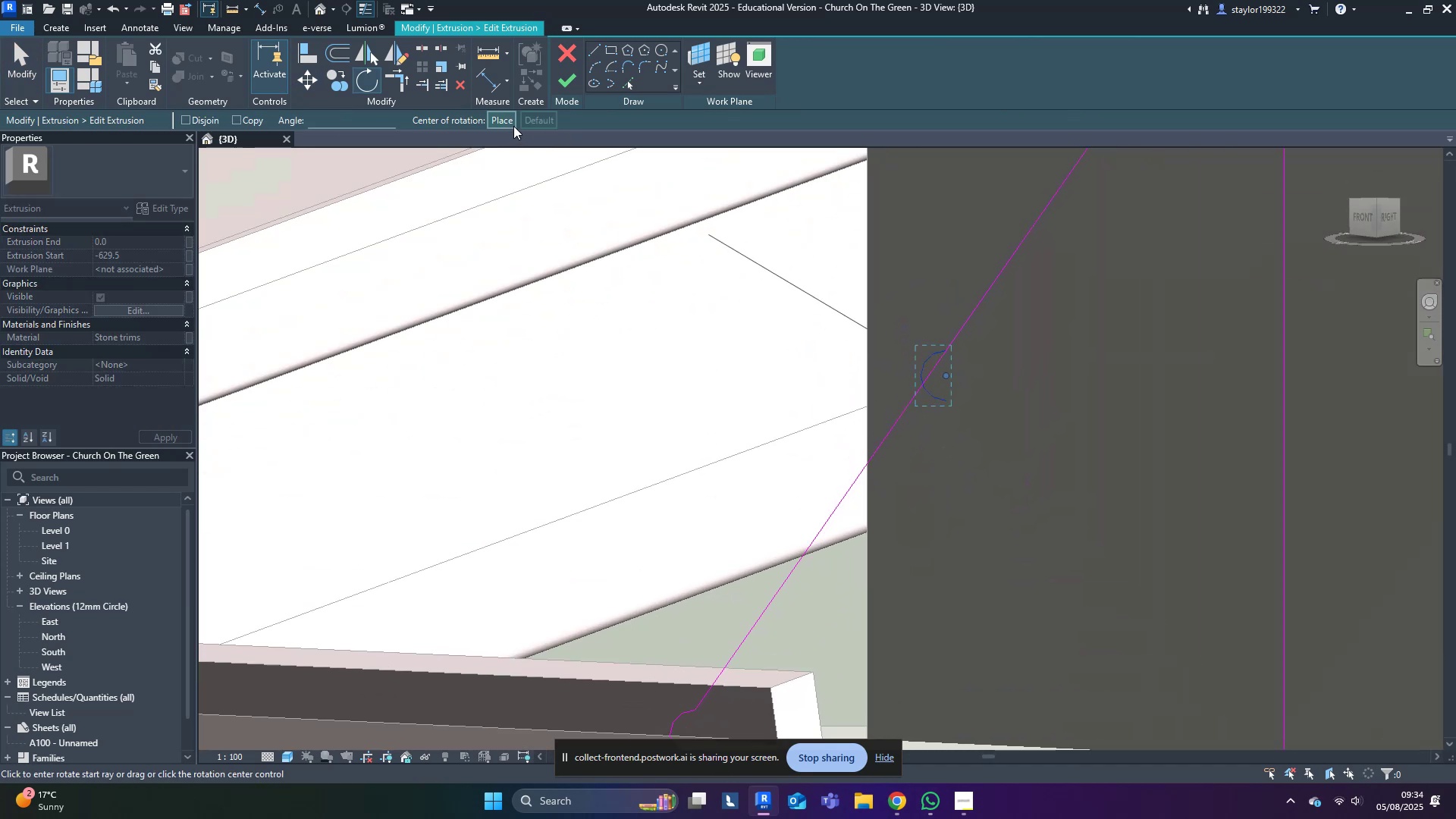 
left_click([503, 115])
 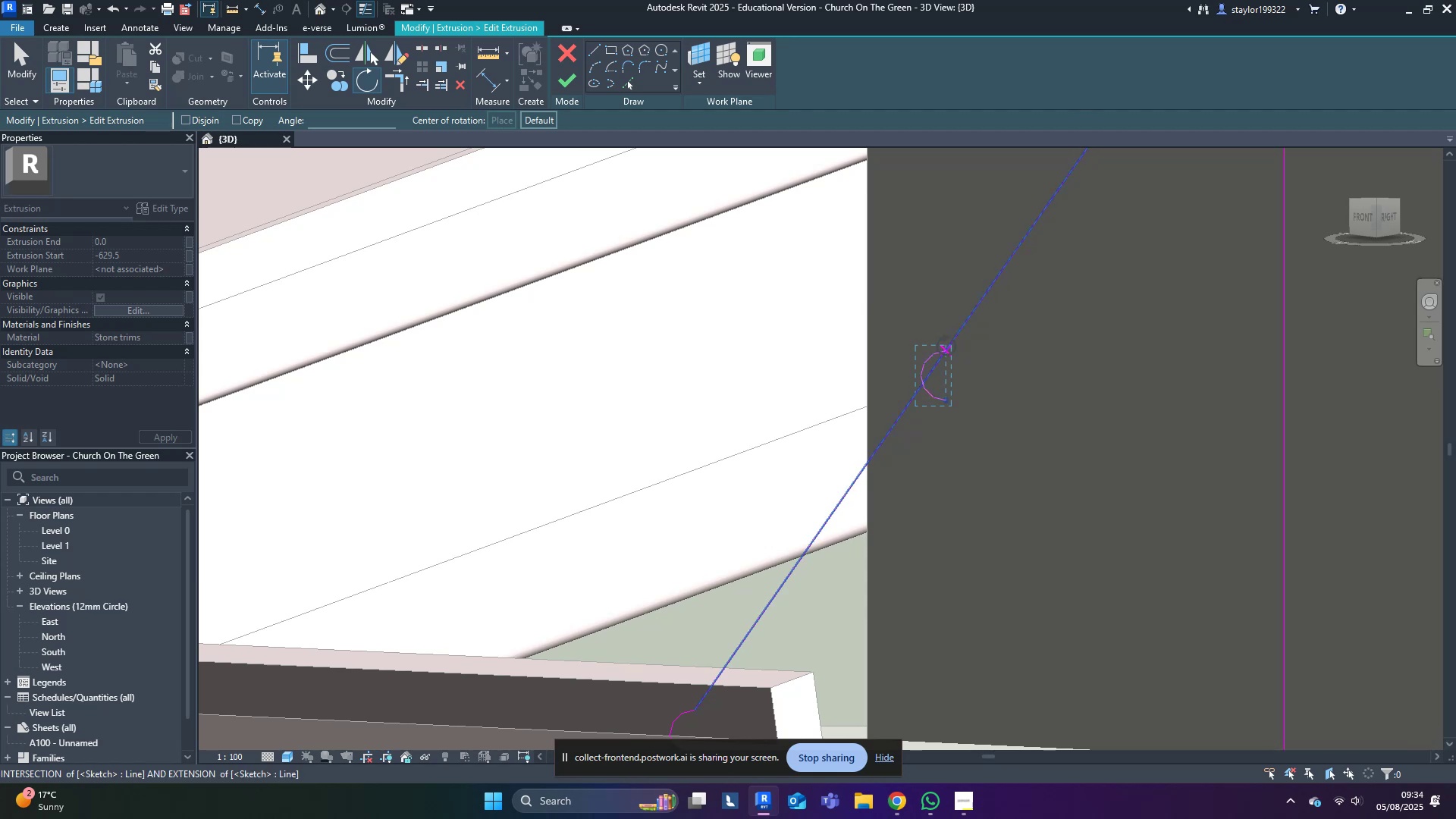 
key(Escape)
 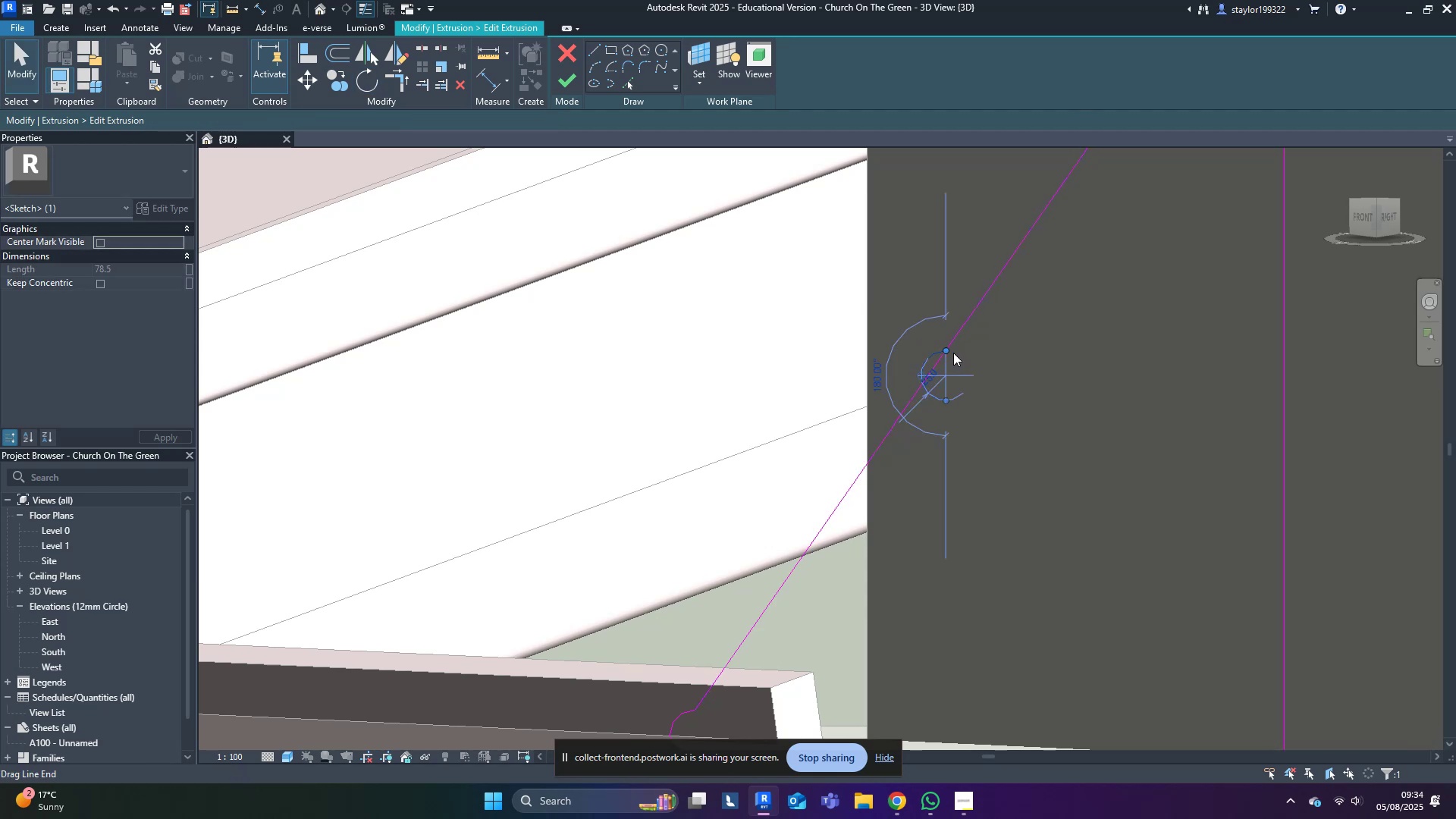 
key(O)
 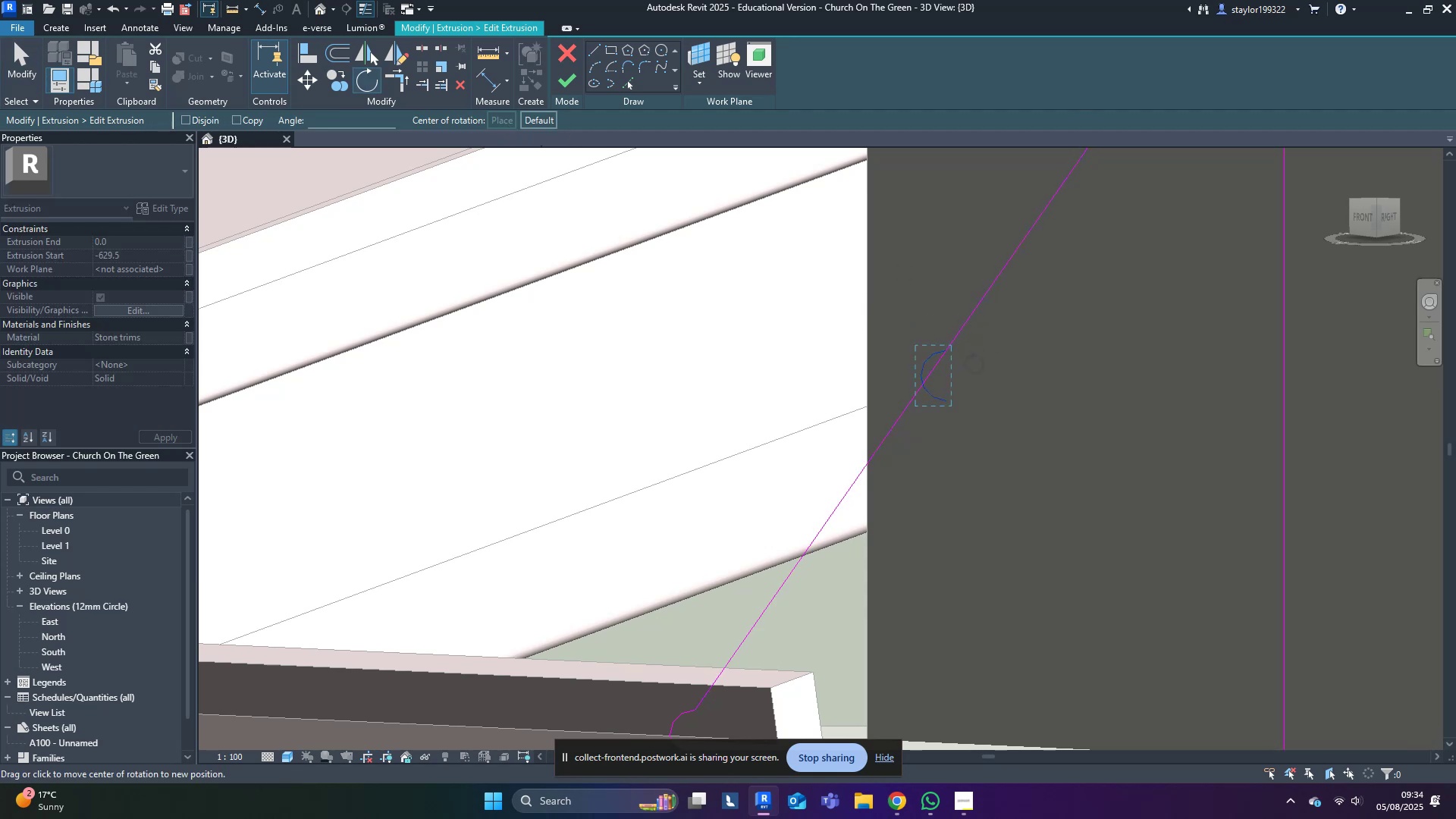 
left_click([949, 353])
 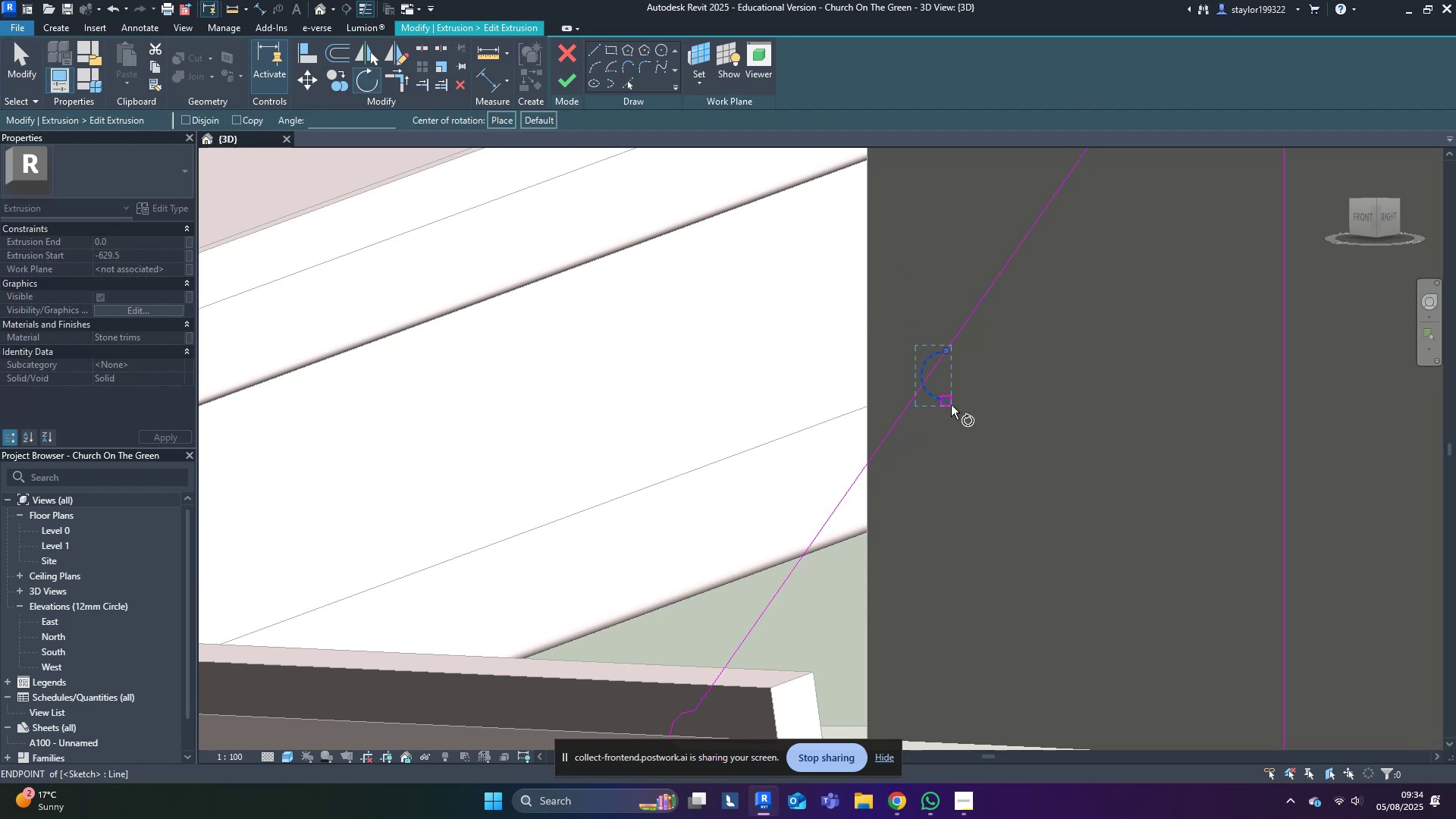 
left_click([951, 405])
 